 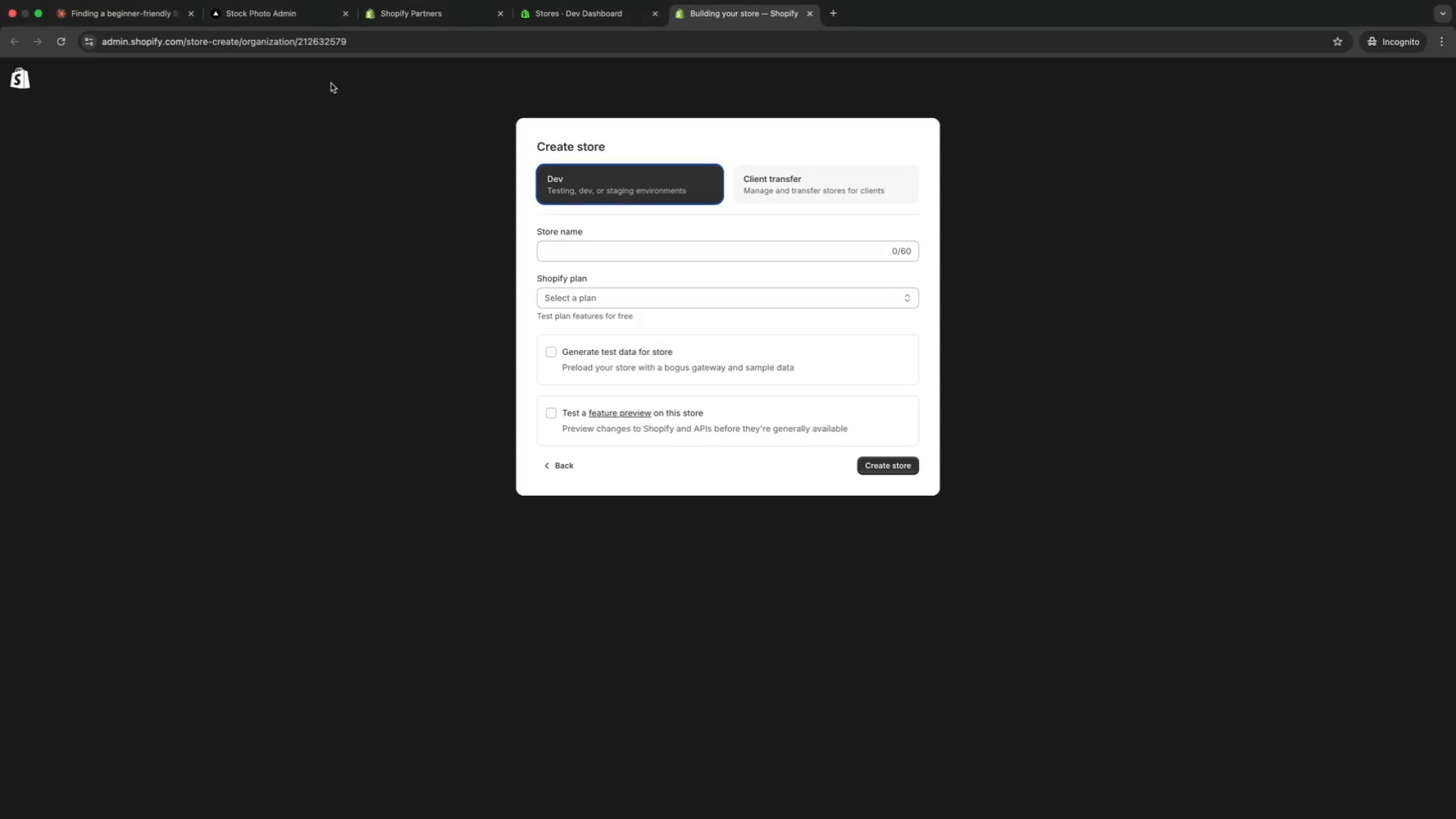 
key(Meta+V)
 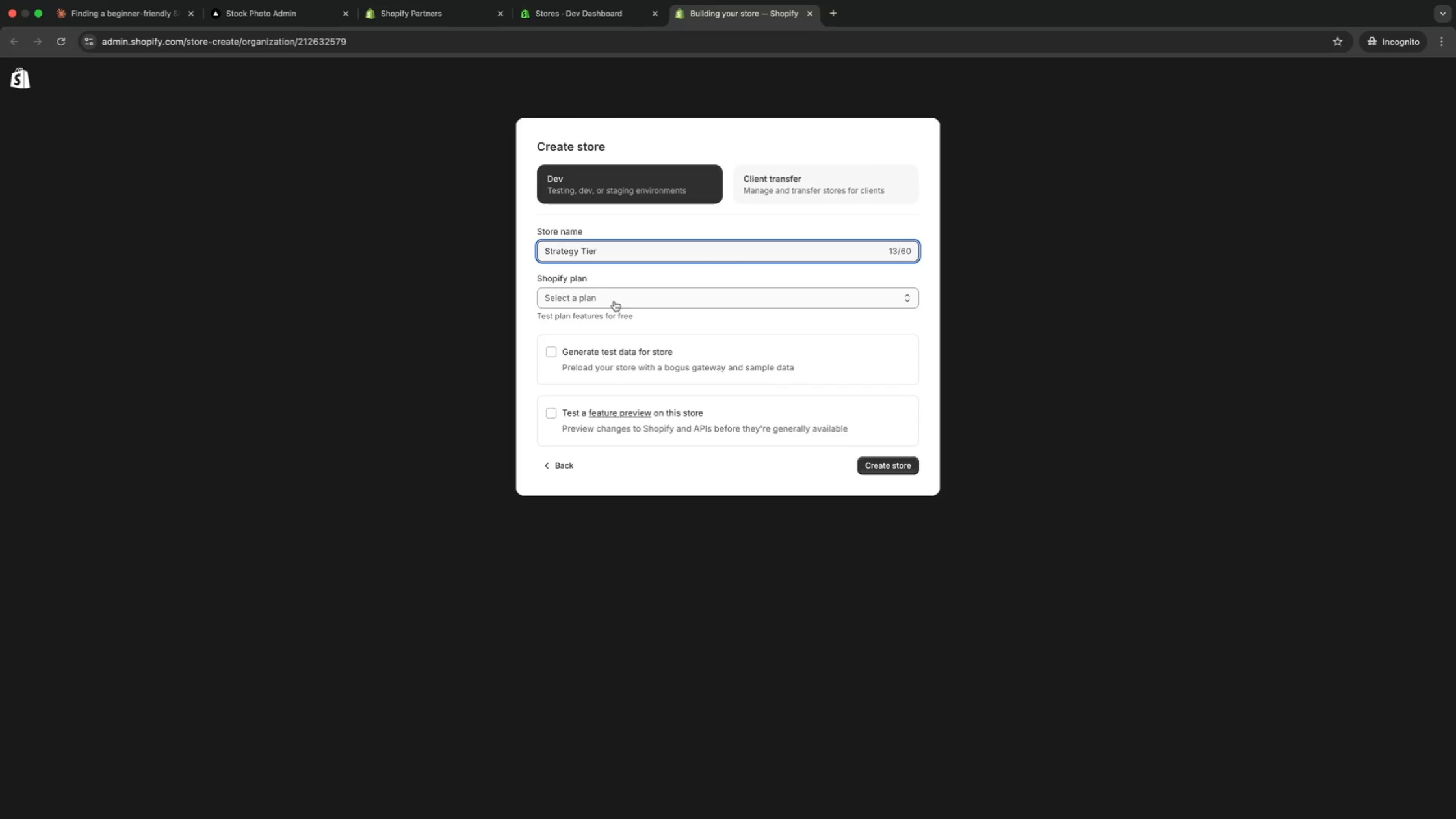 
left_click([616, 304])
 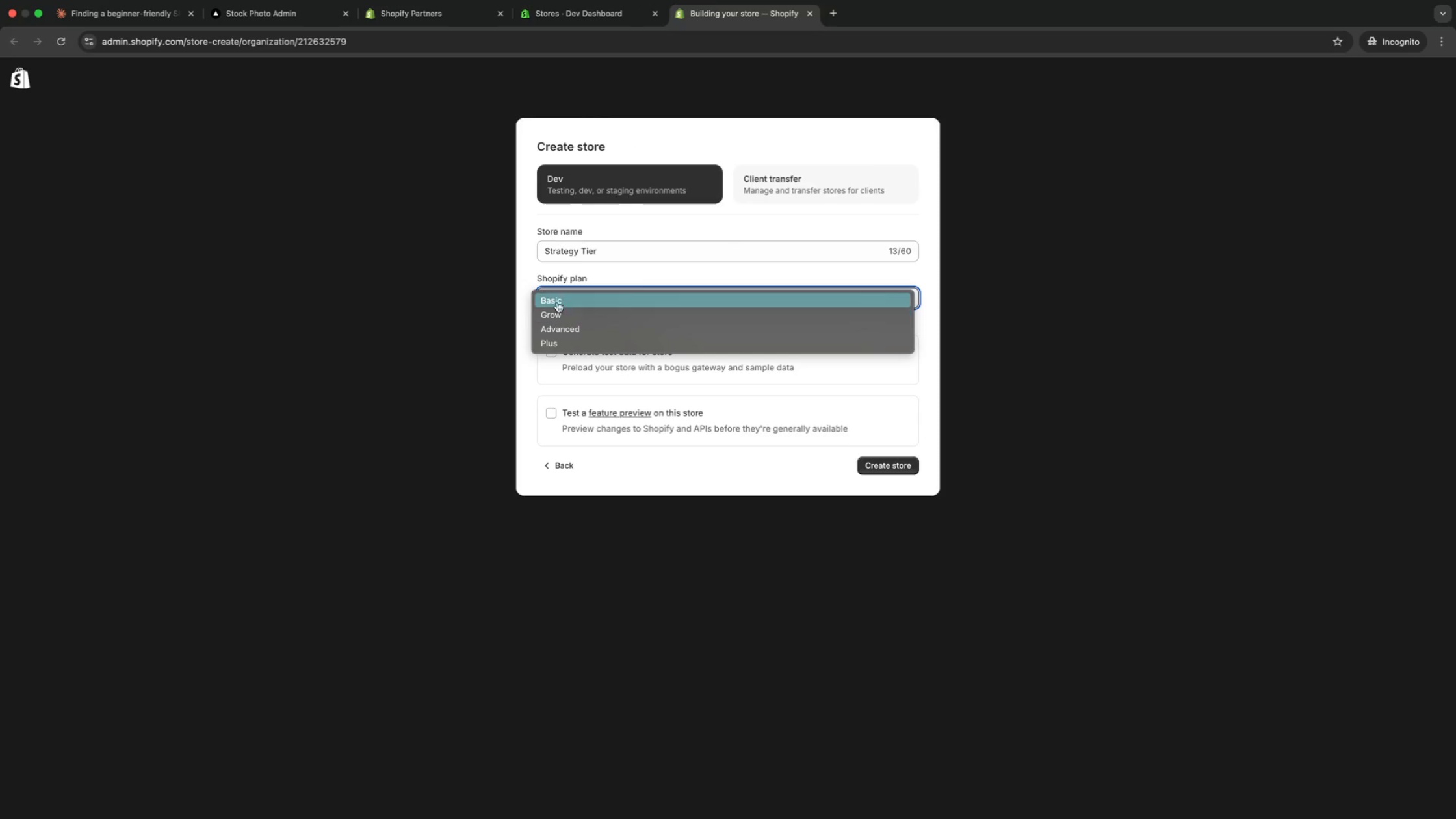 
left_click([557, 301])
 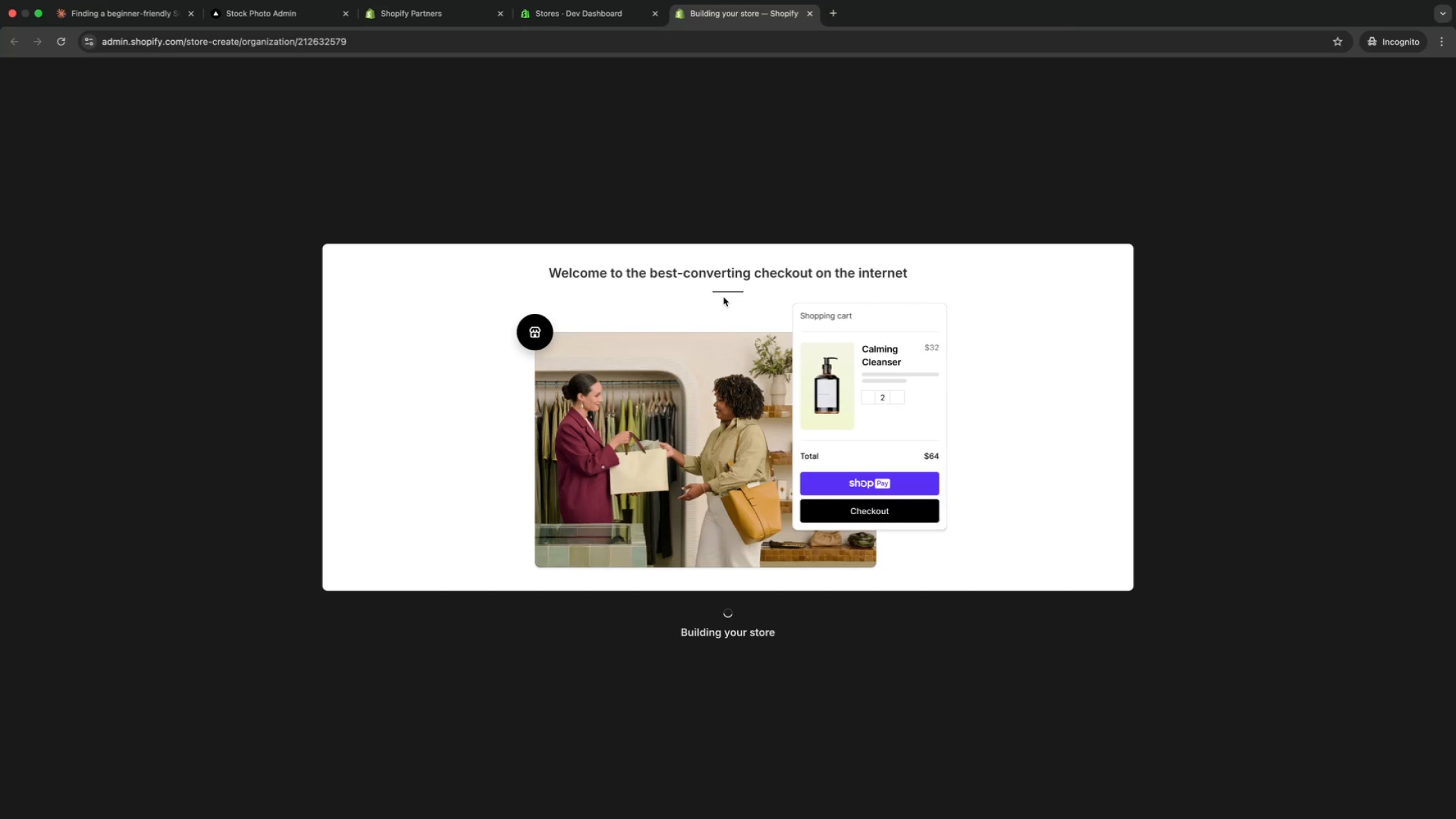 
key(ArrowLeft)
 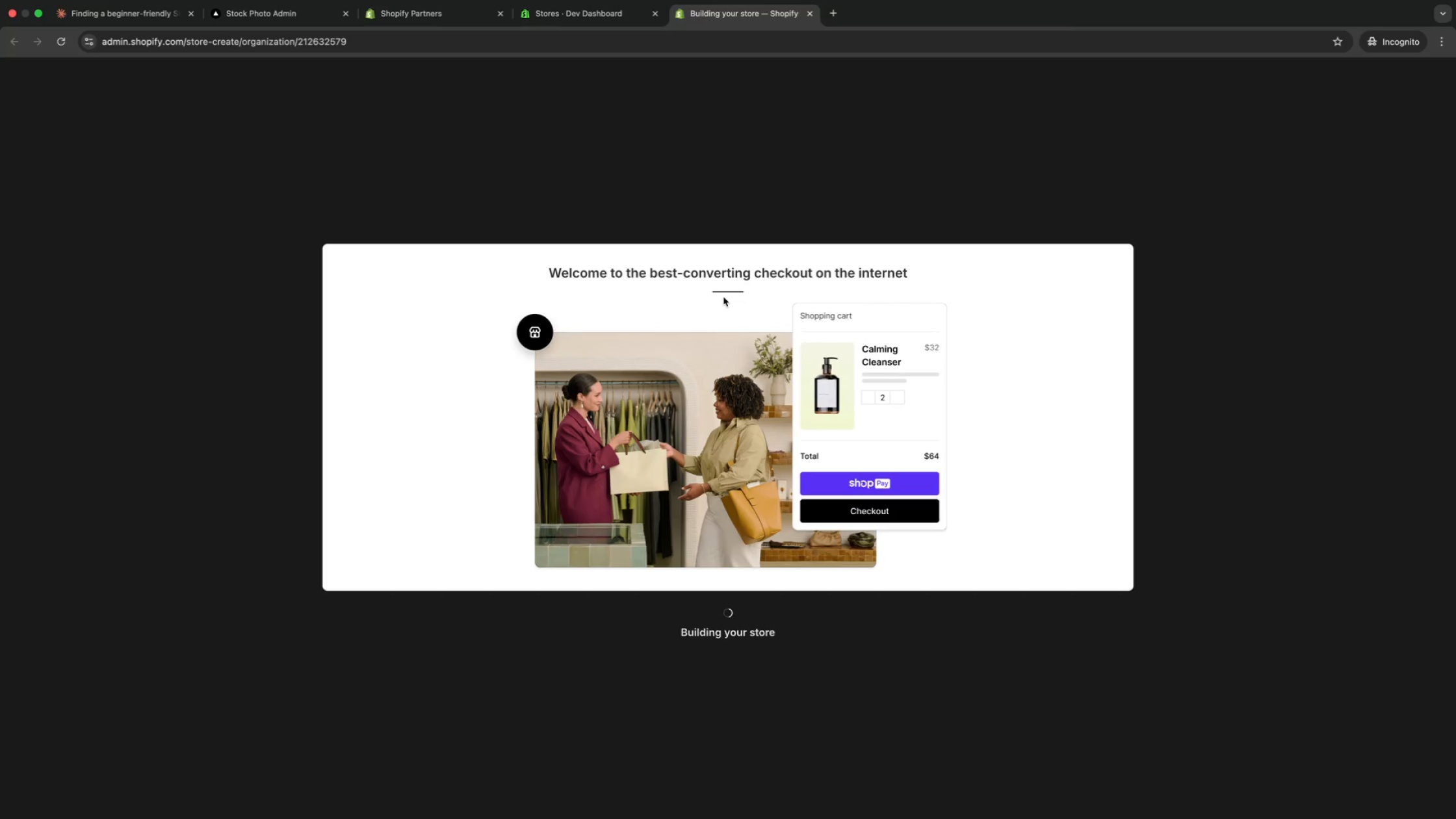 
key(ArrowLeft)
 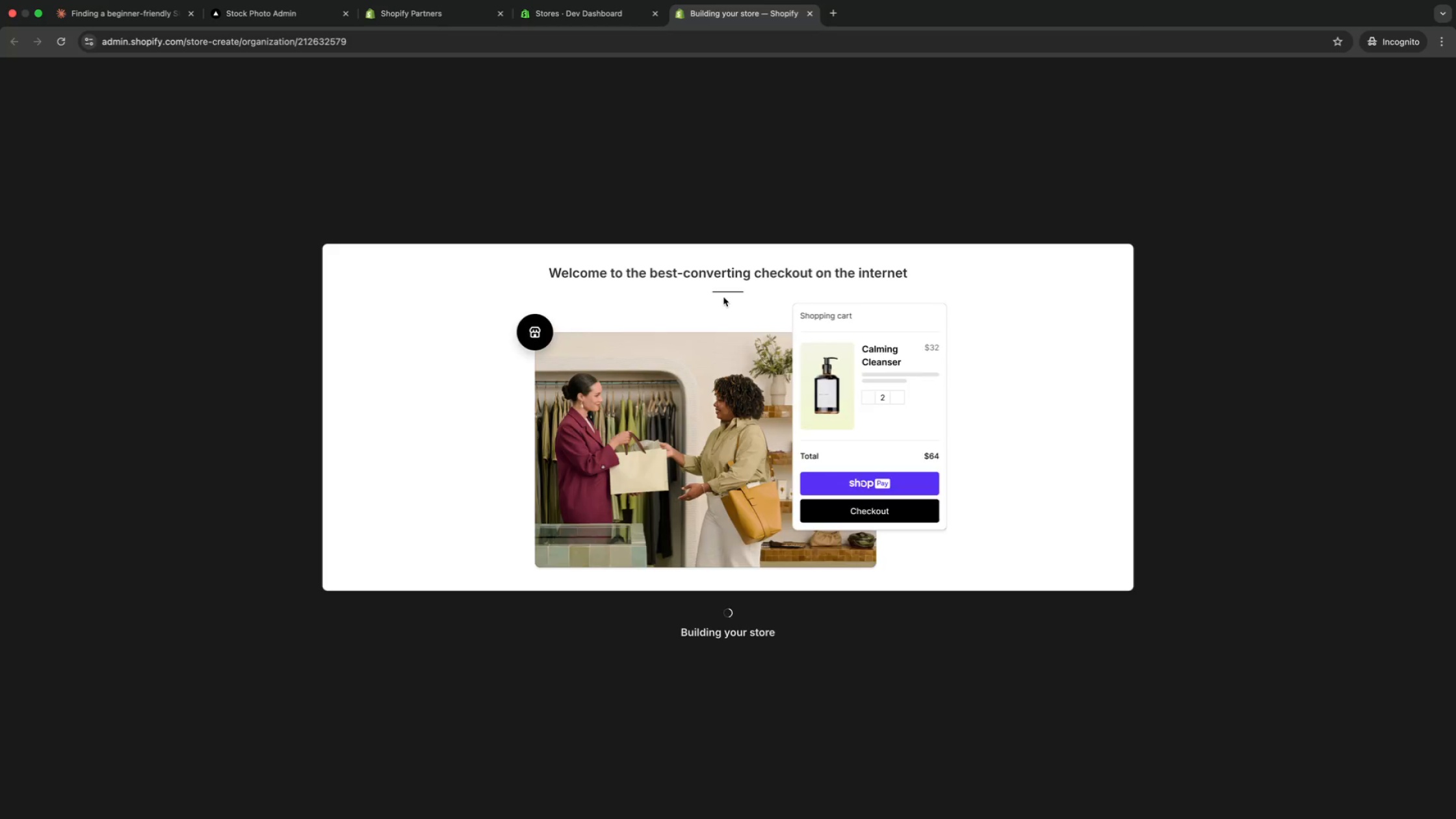 
key(ArrowLeft)
 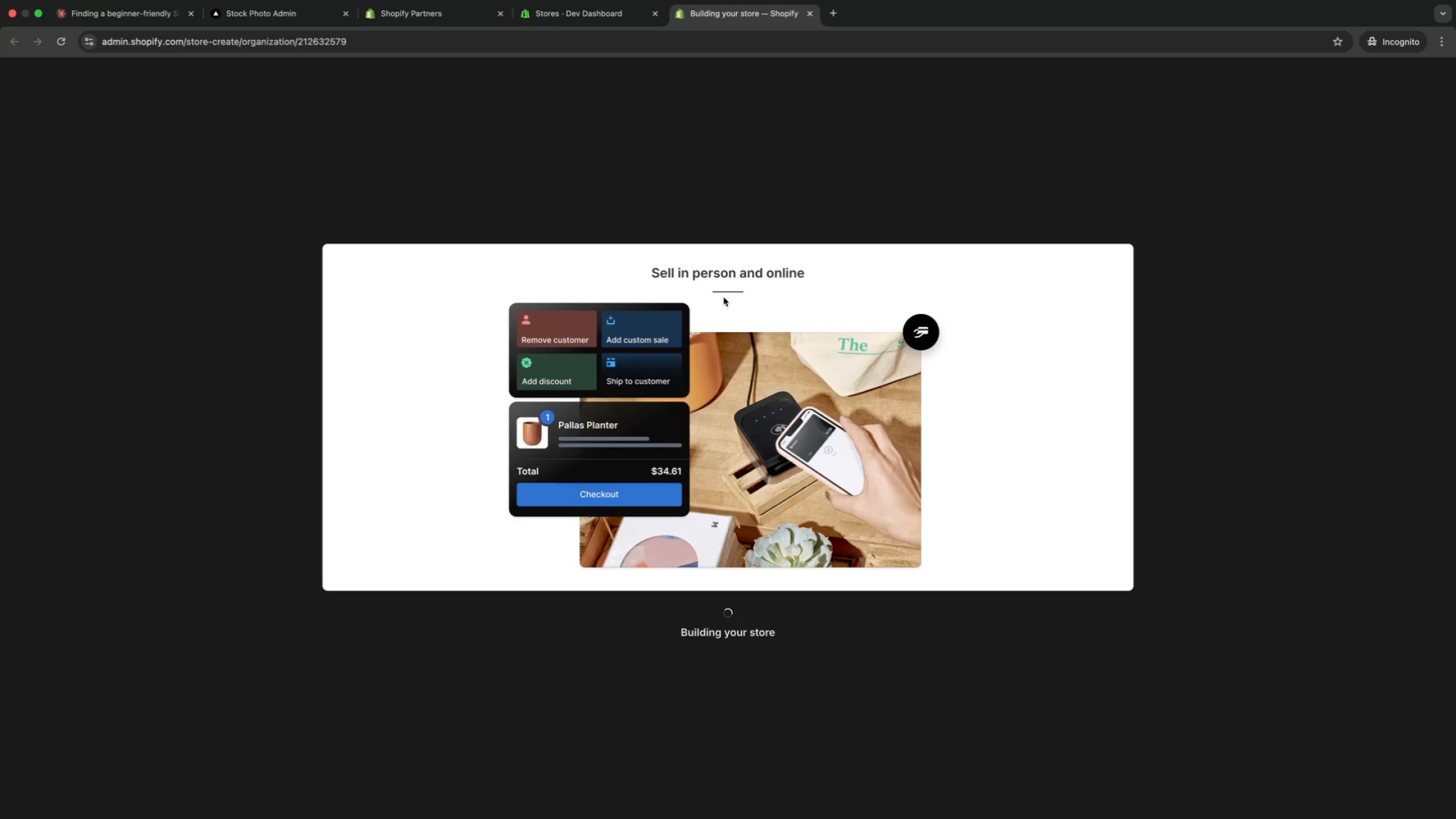 
key(Space)
 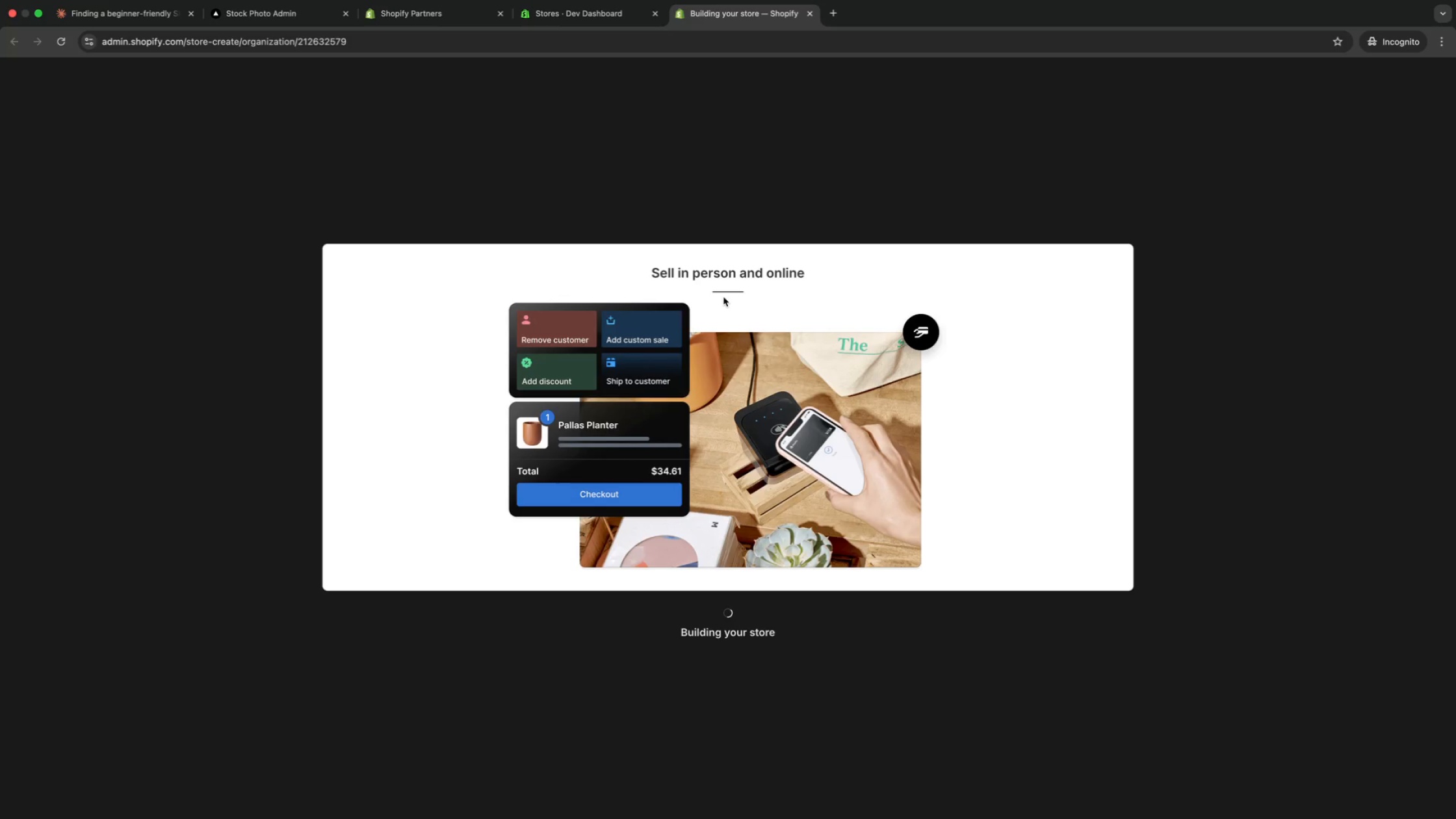 
key(Space)
 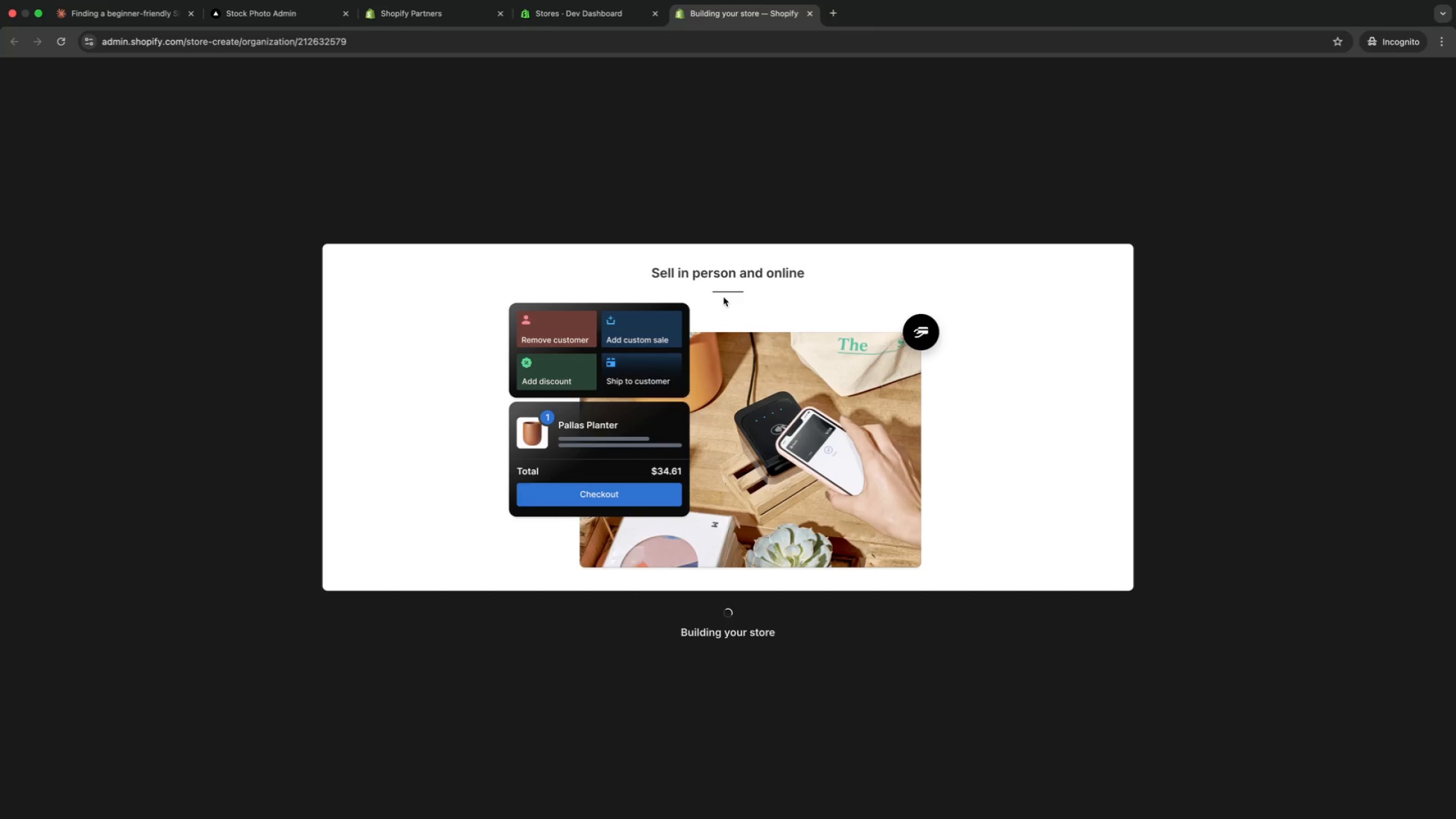 
key(Space)
 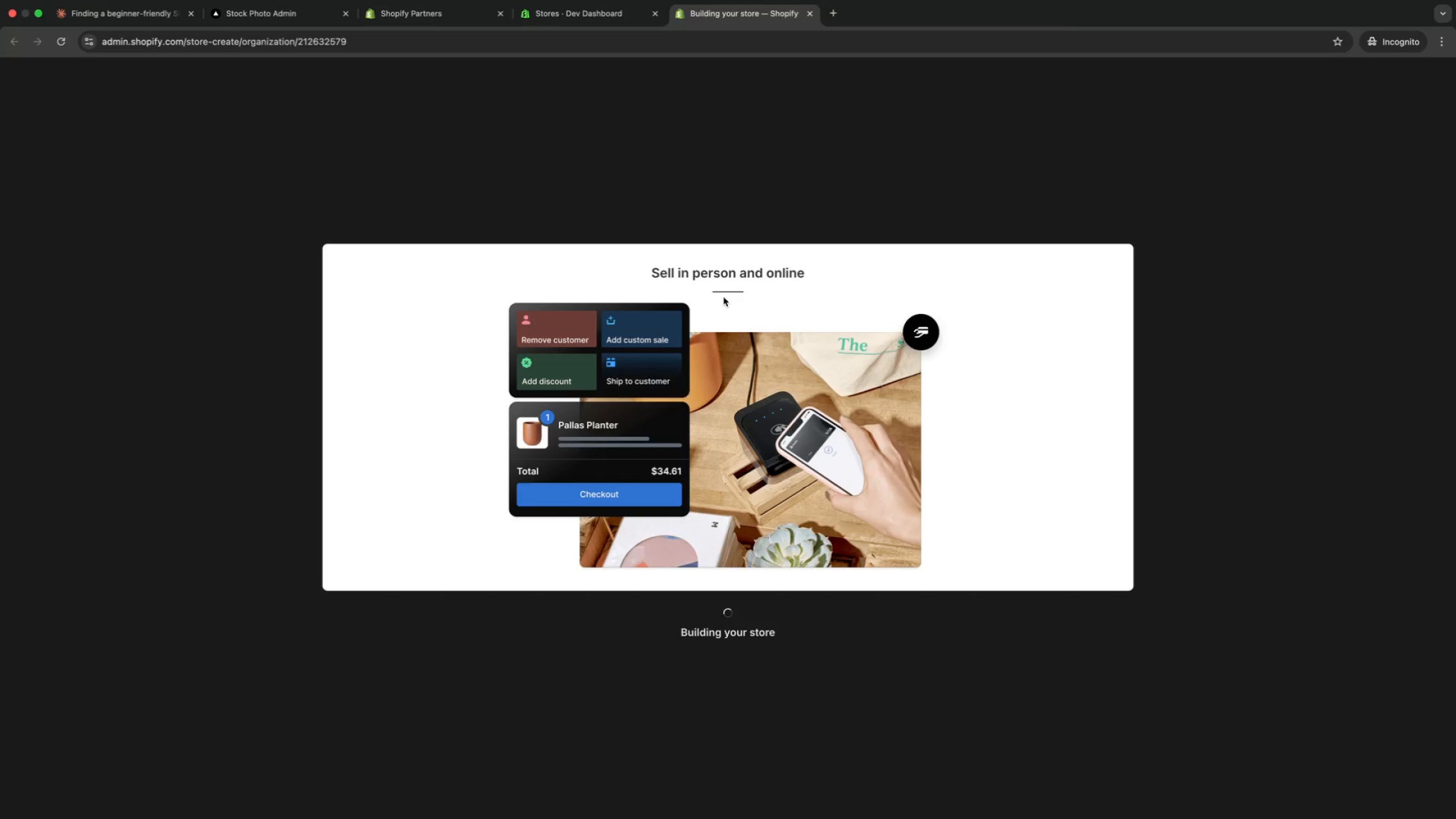 
key(Space)
 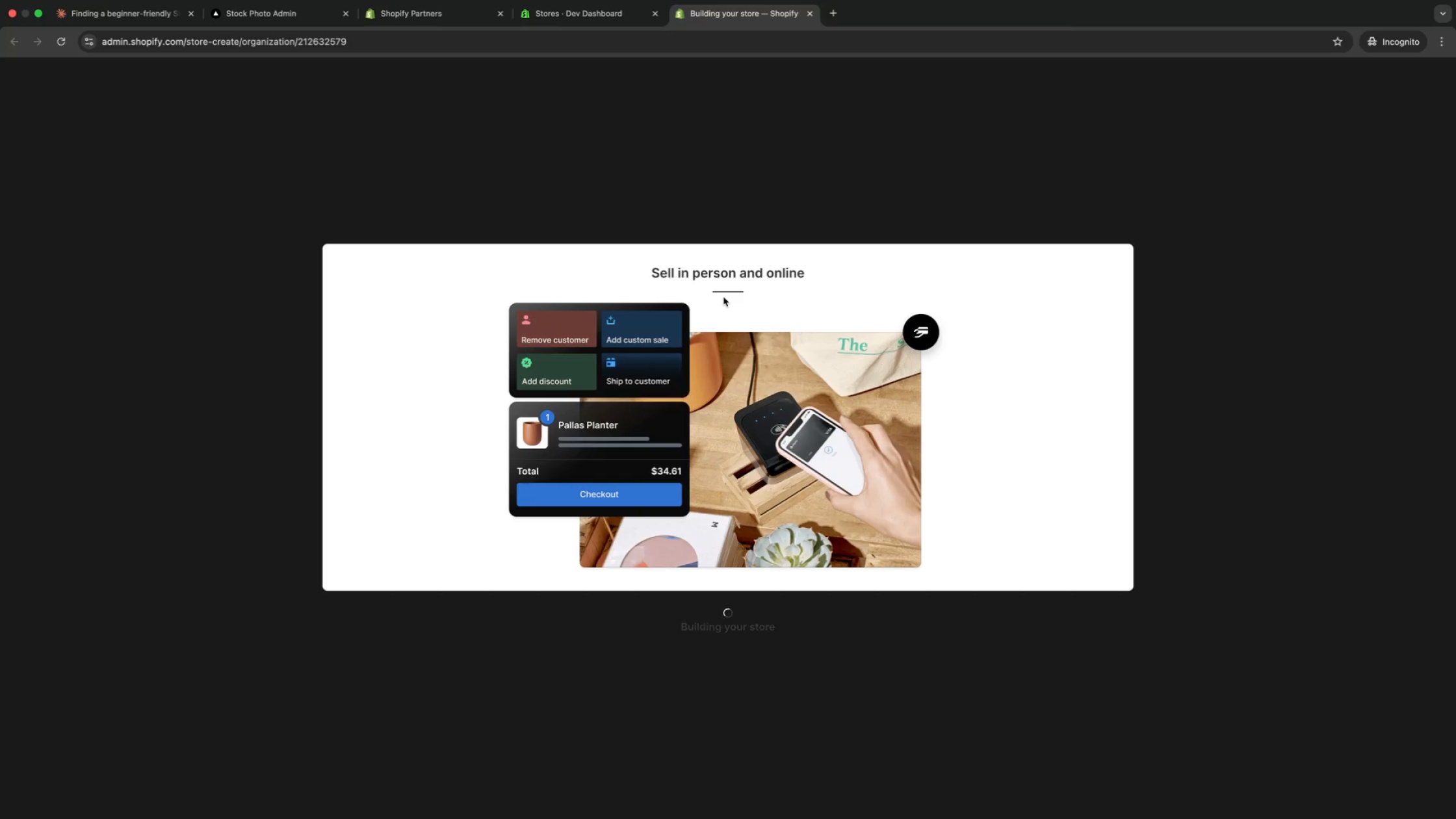 
key(Space)
 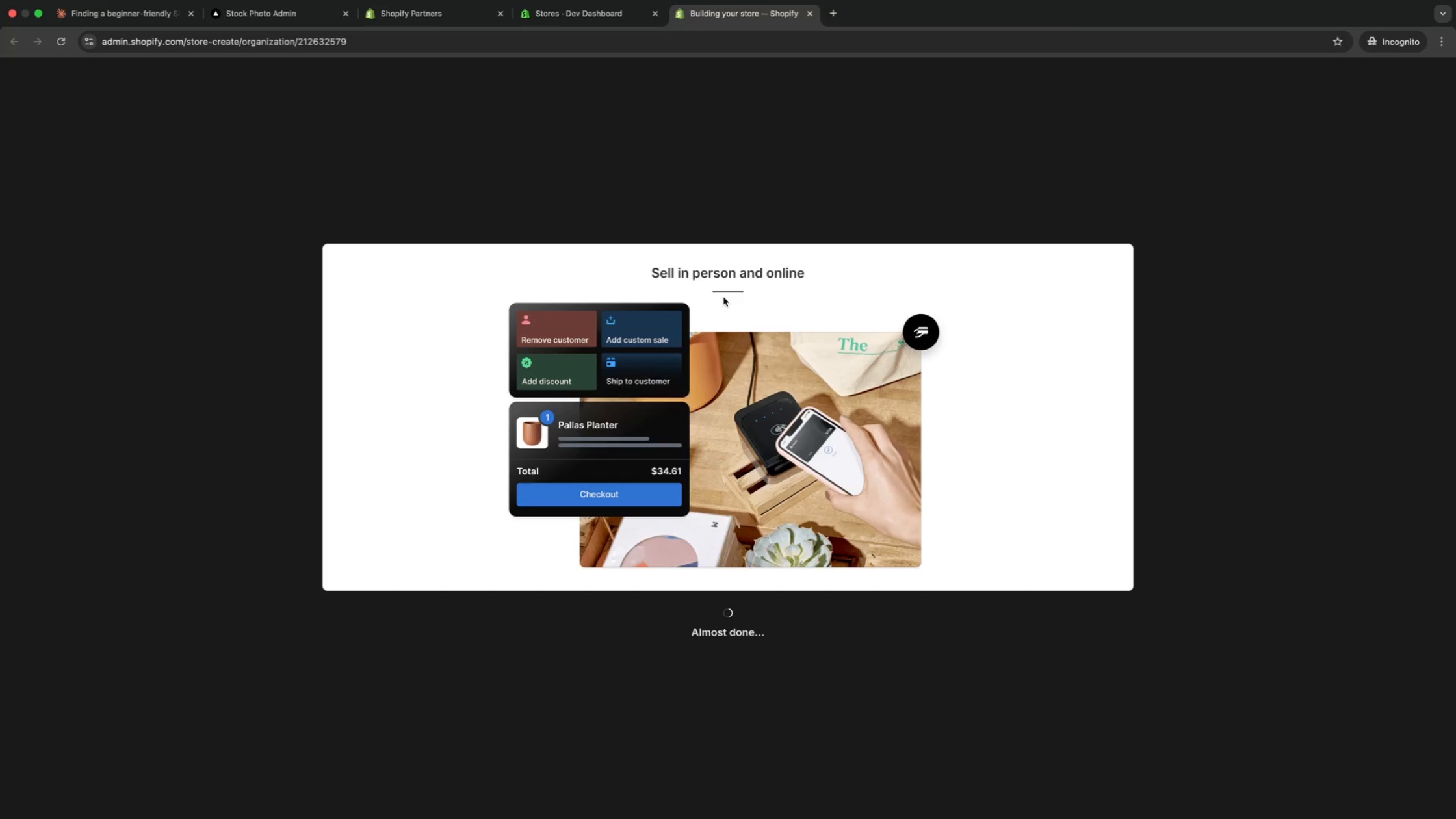 
key(Space)
 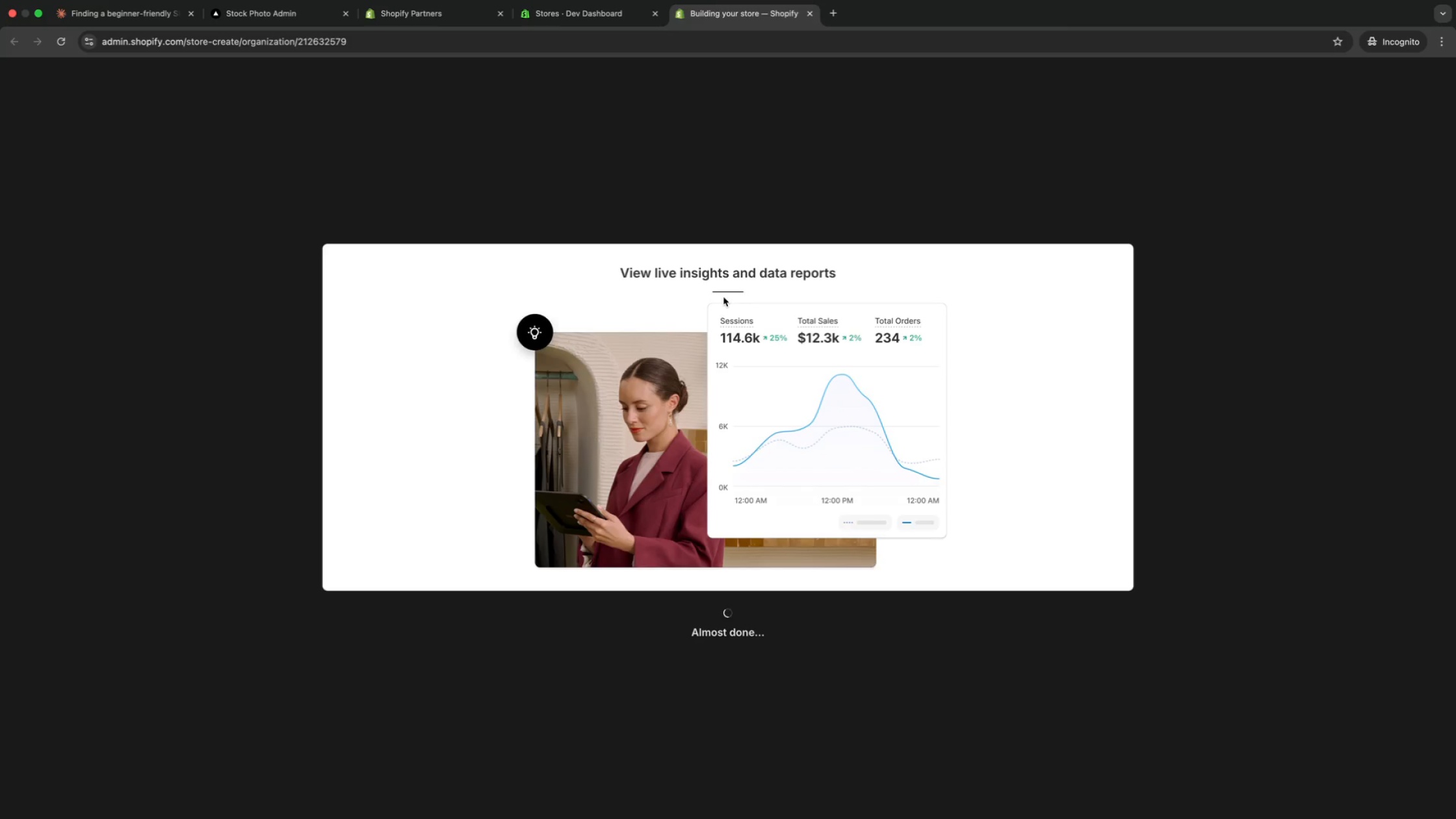 
key(Space)
 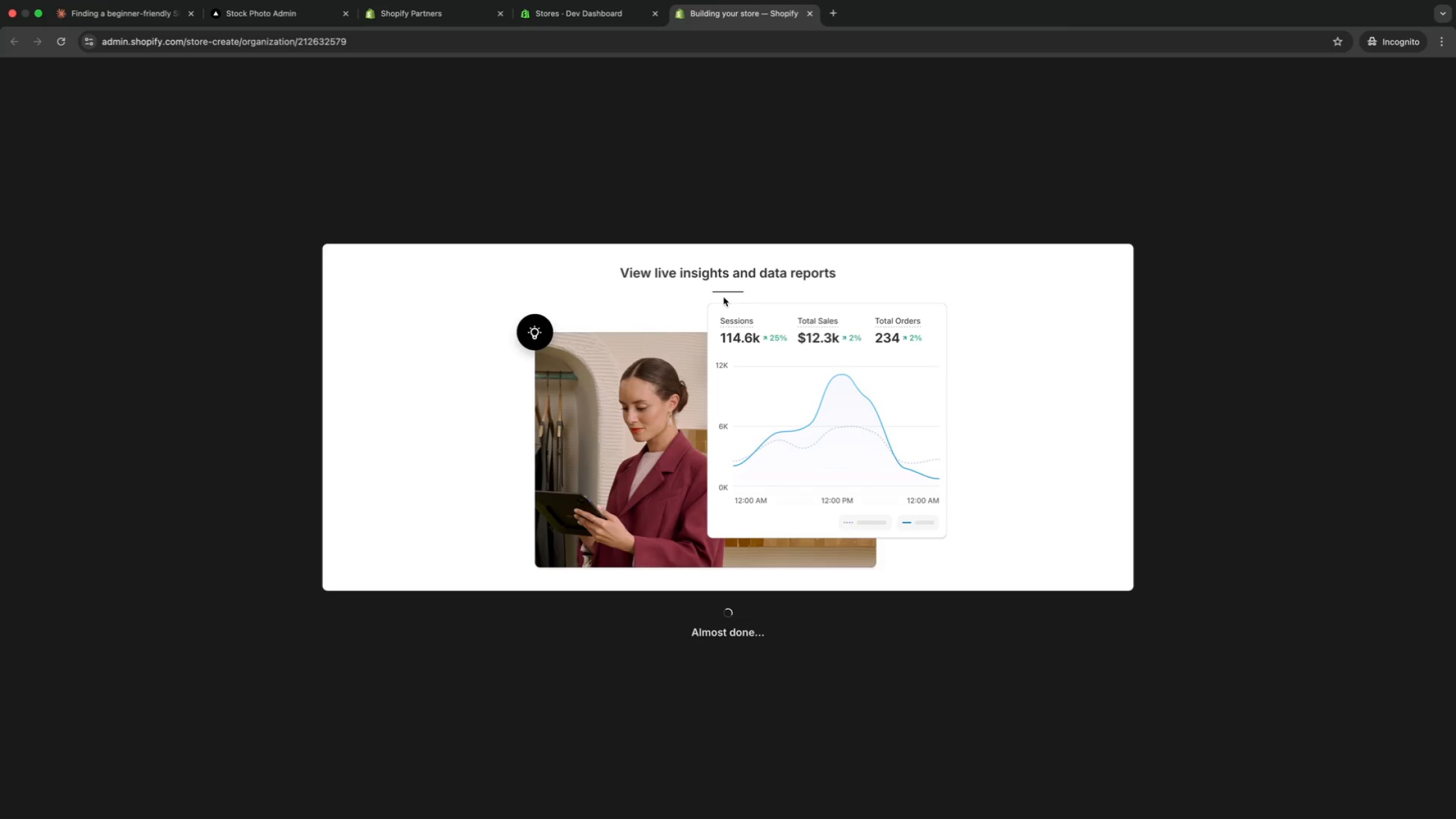 
key(Space)
 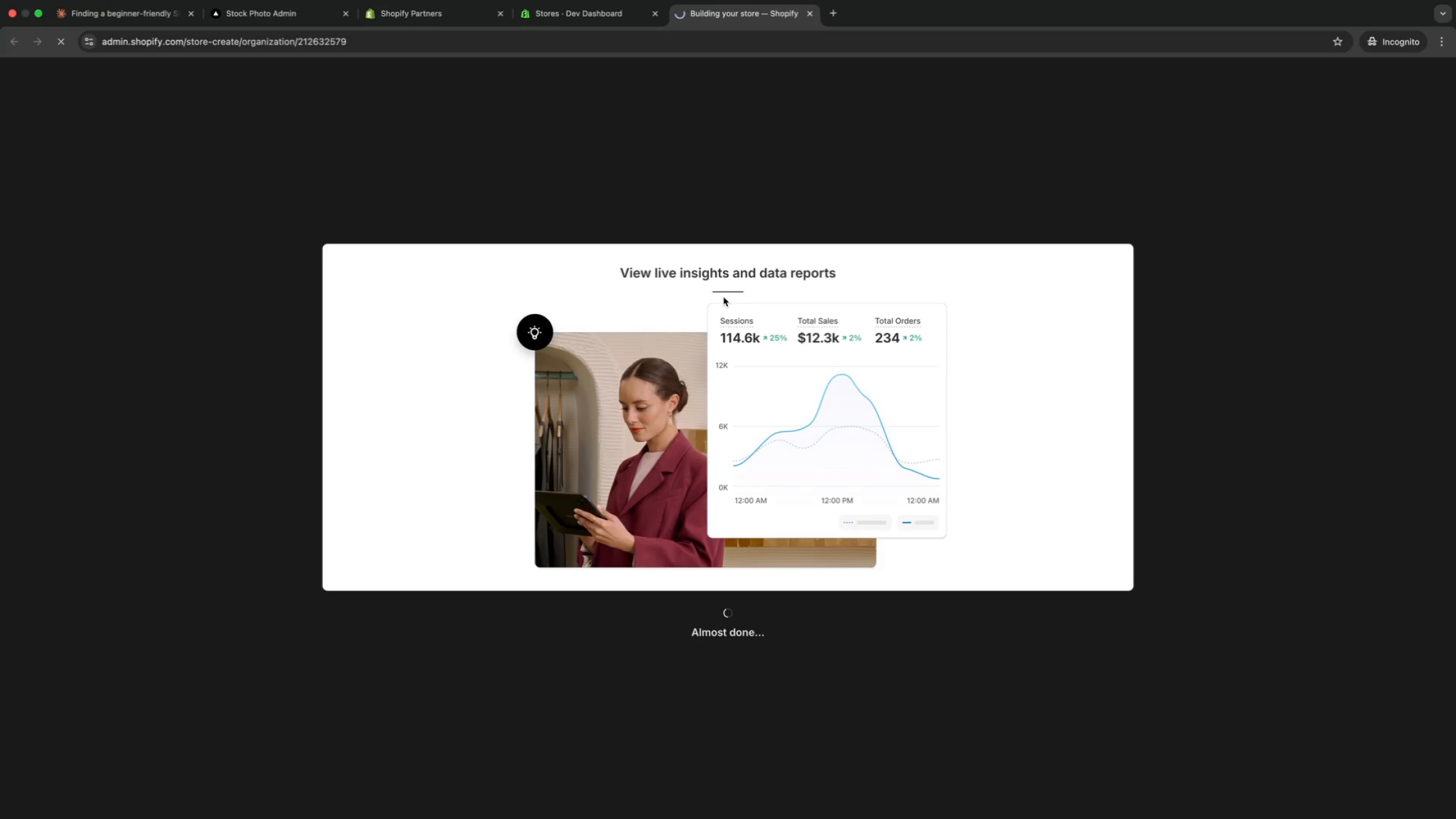 
key(Space)
 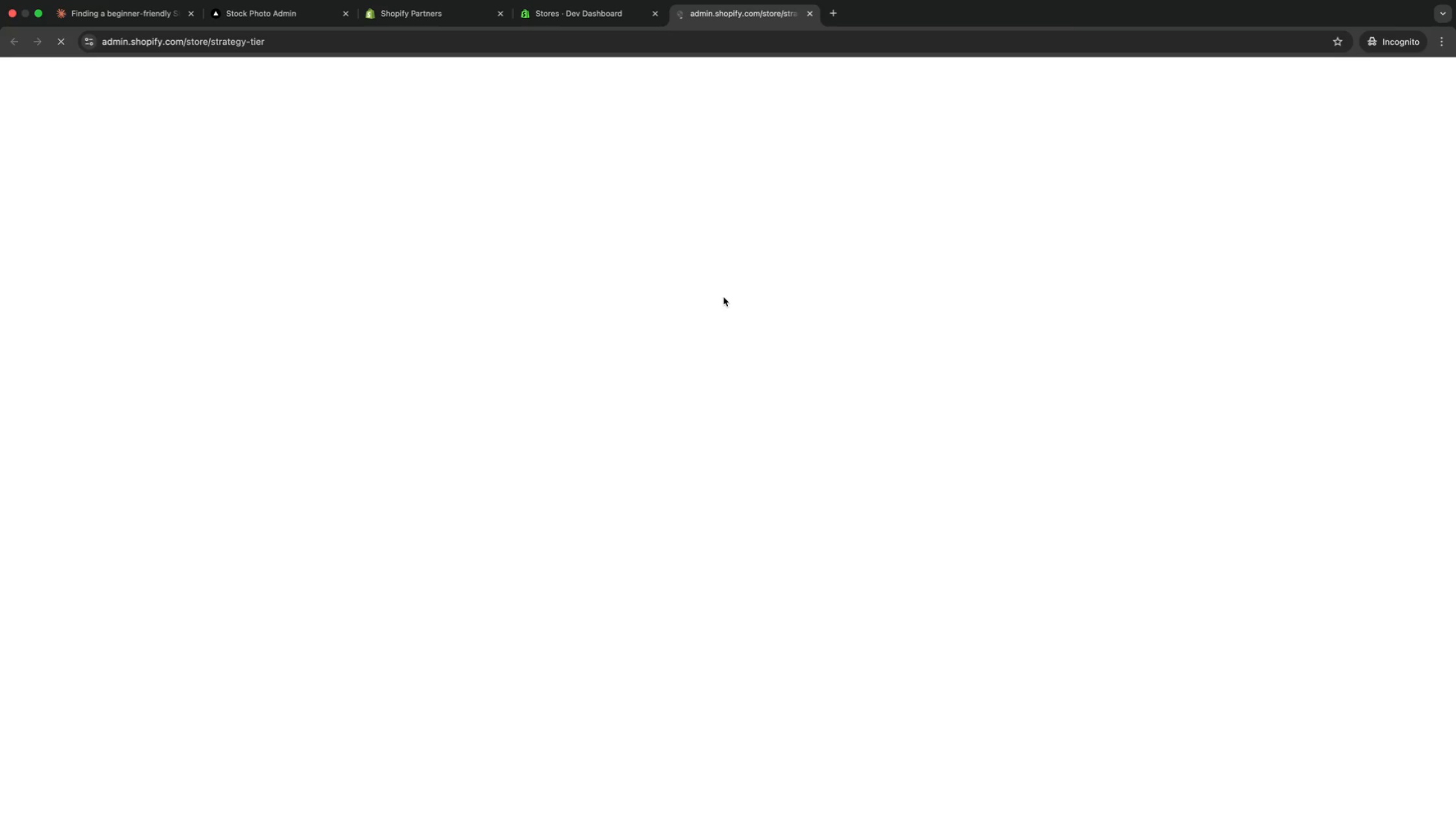 
key(Space)
 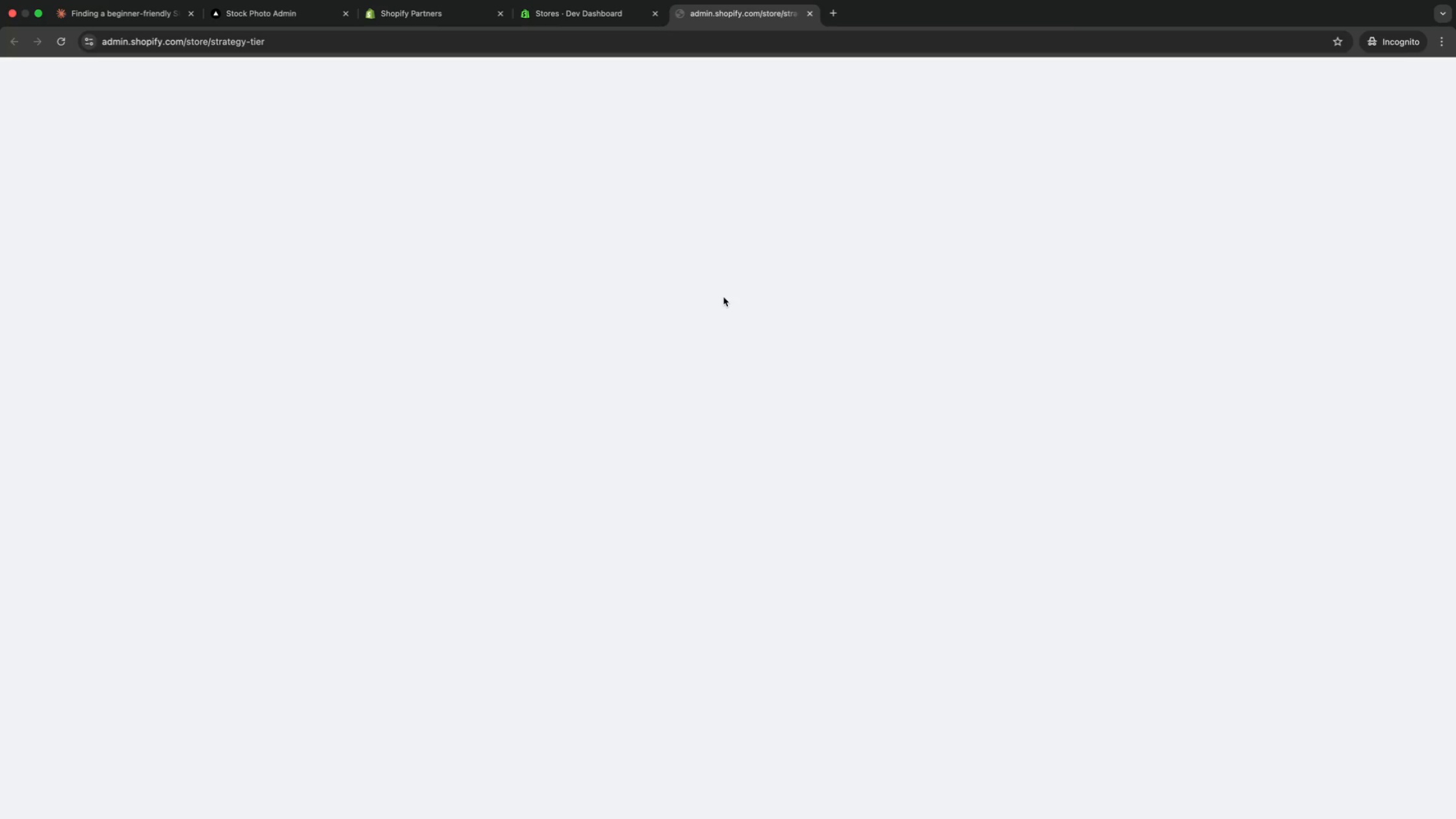 
key(Space)
 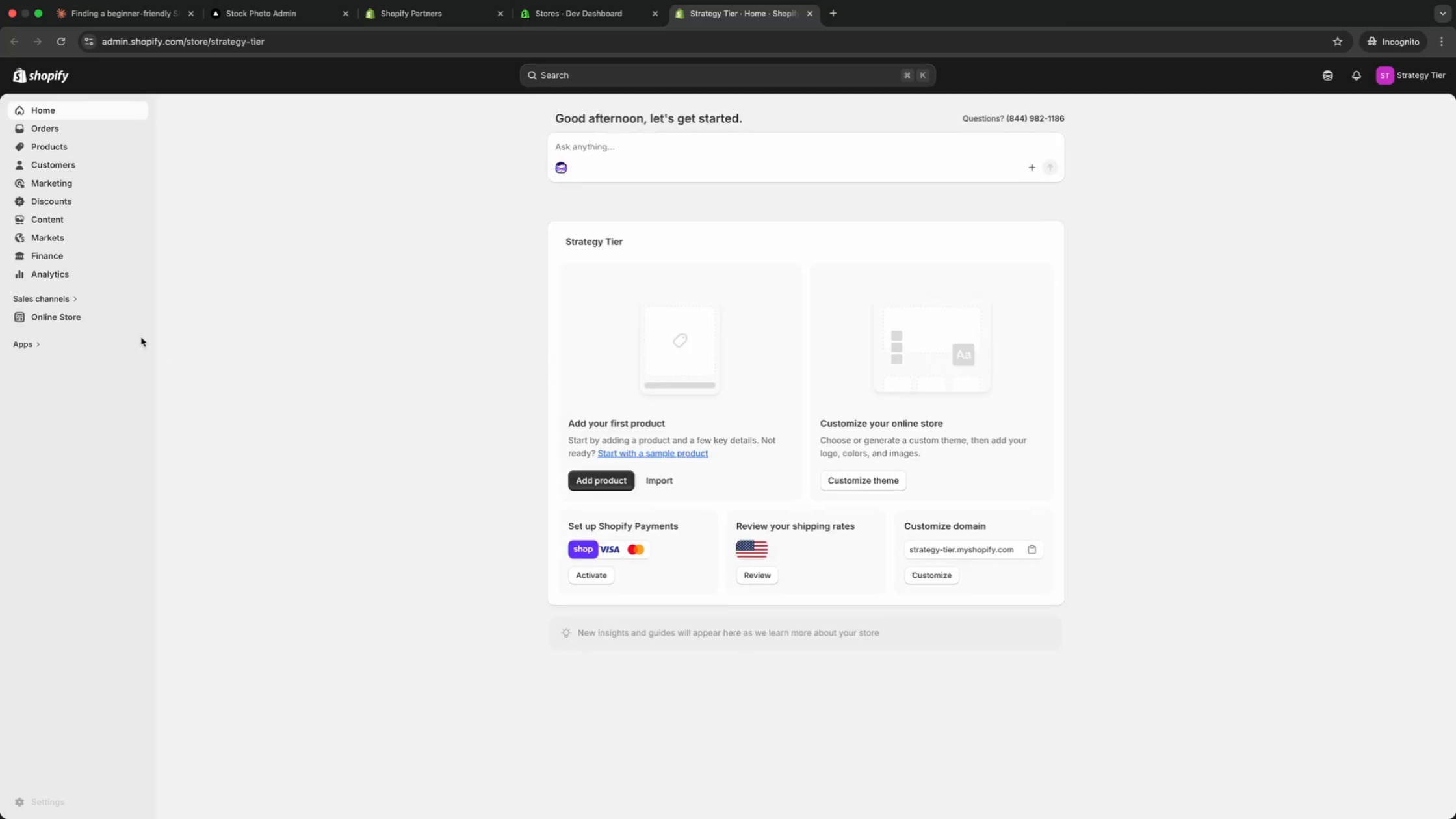 
left_click([55, 320])
 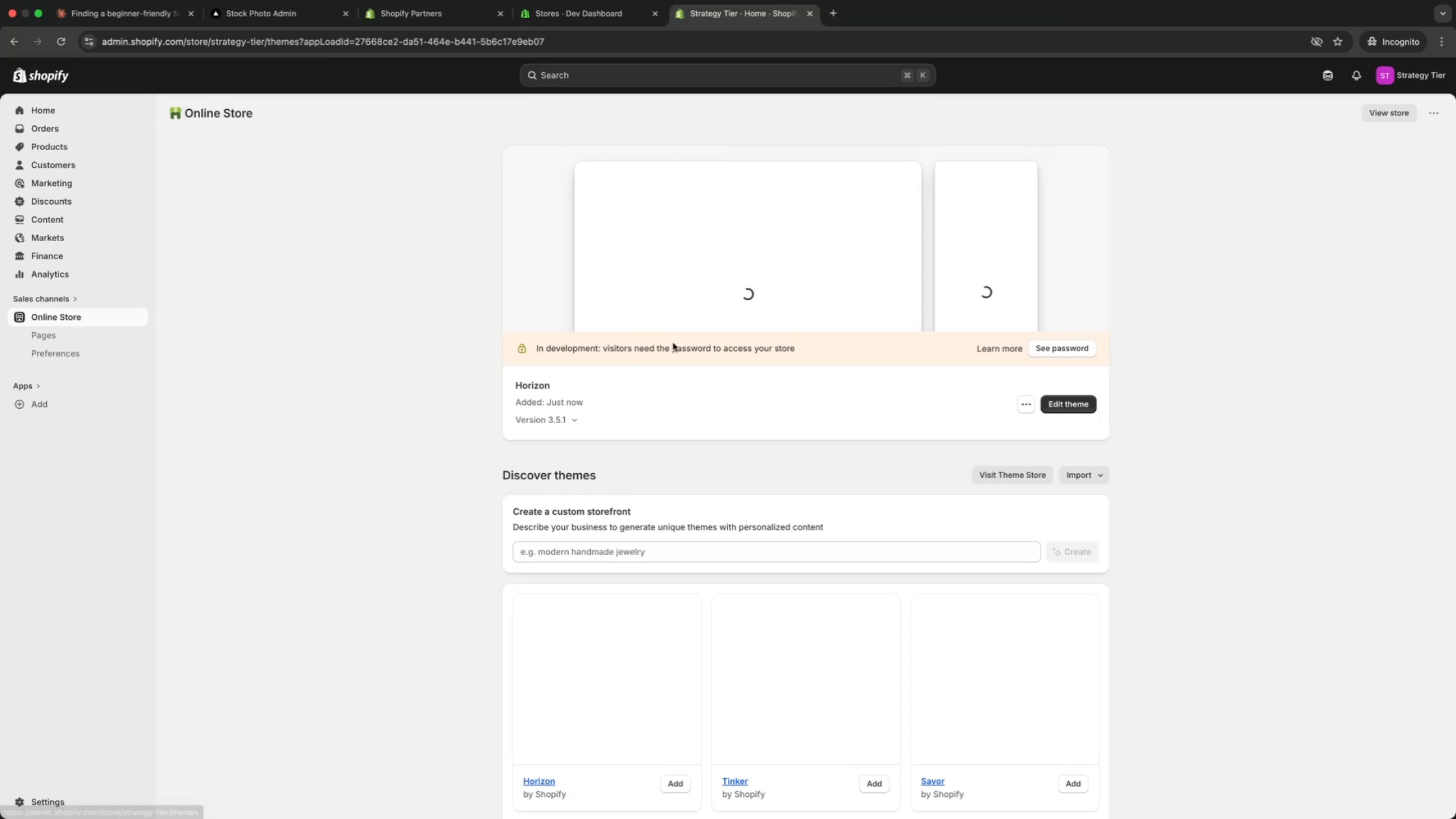 
wait(10.95)
 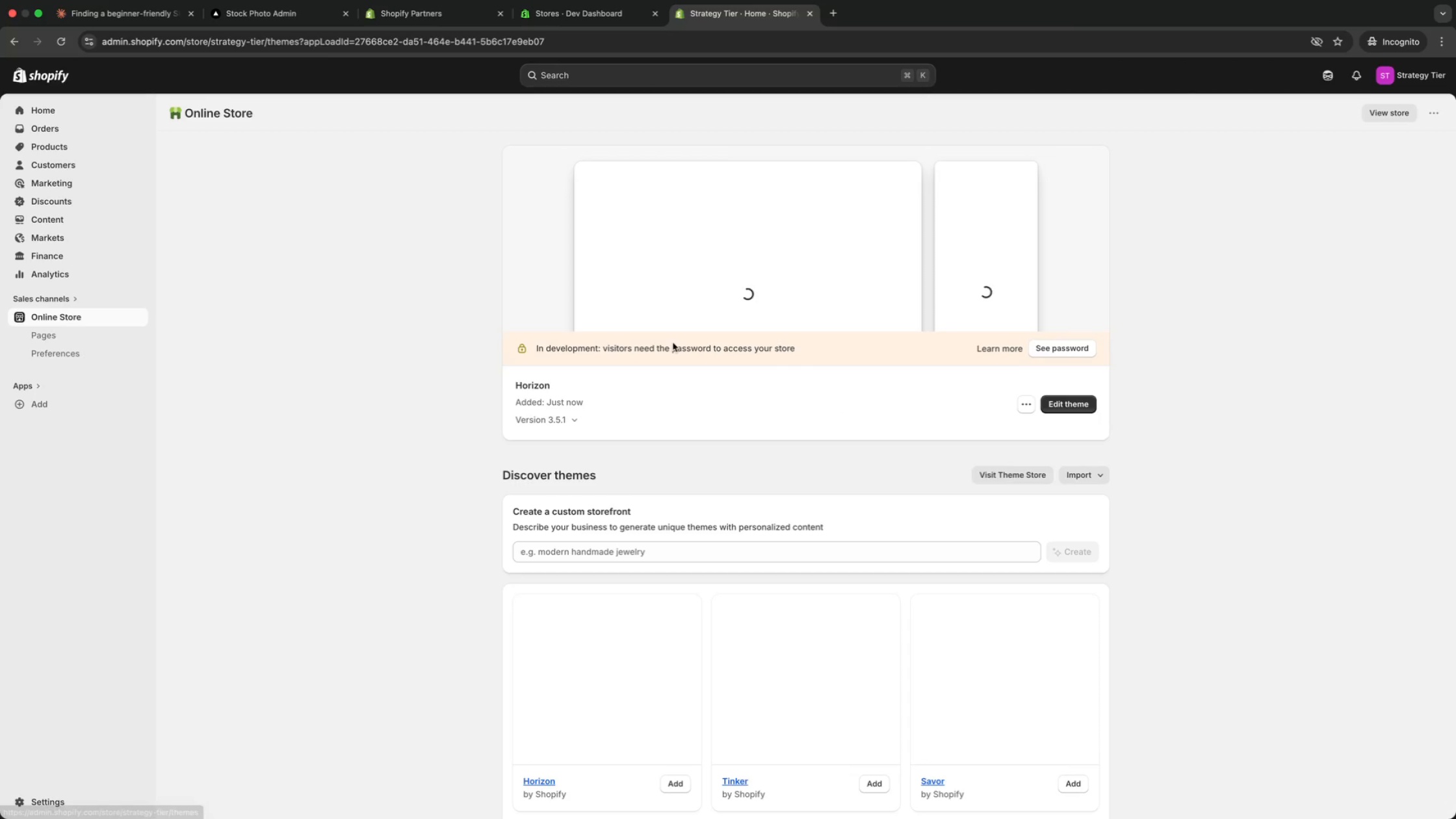 
left_click([1093, 476])
 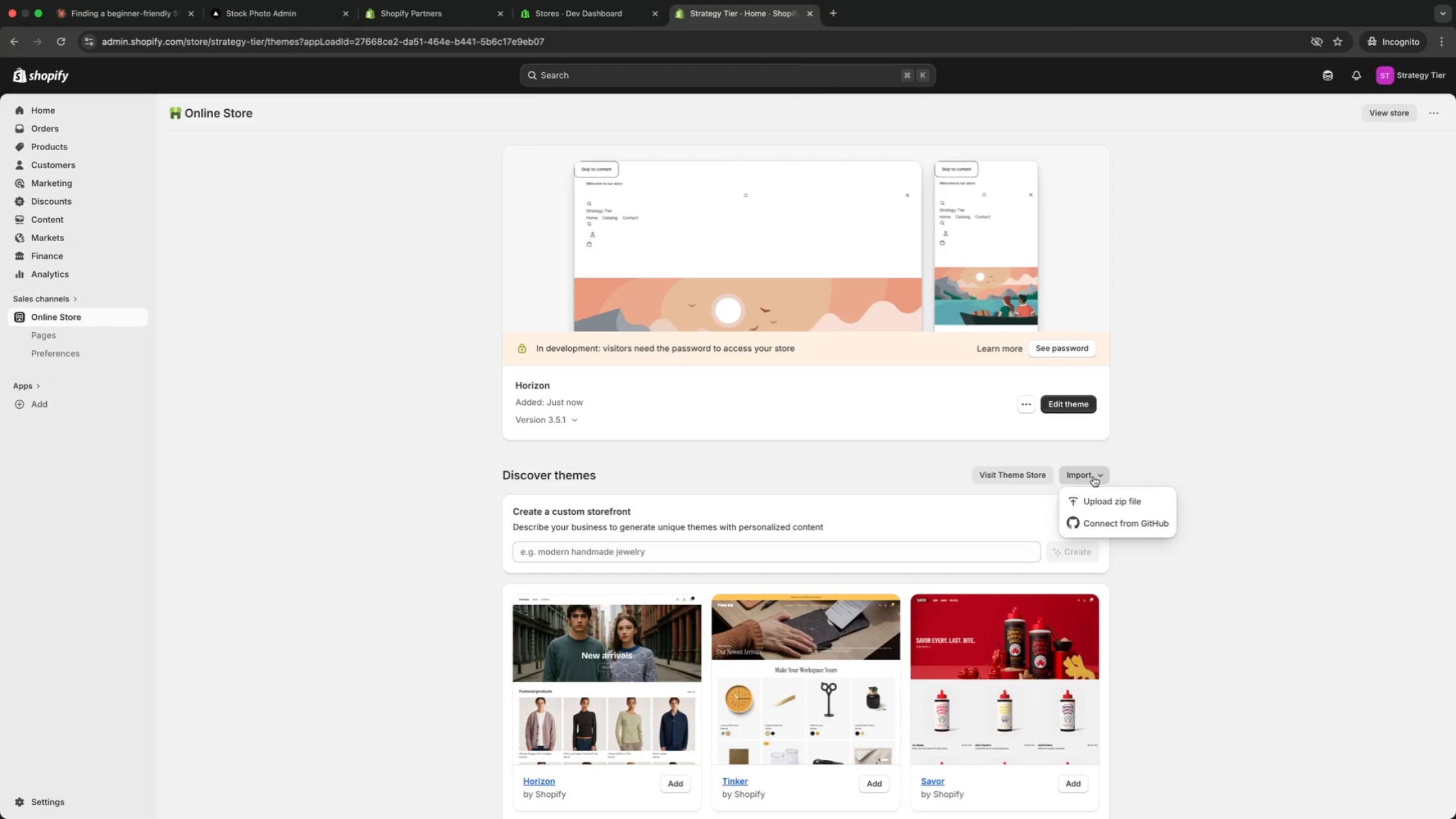 
left_click([1093, 476])
 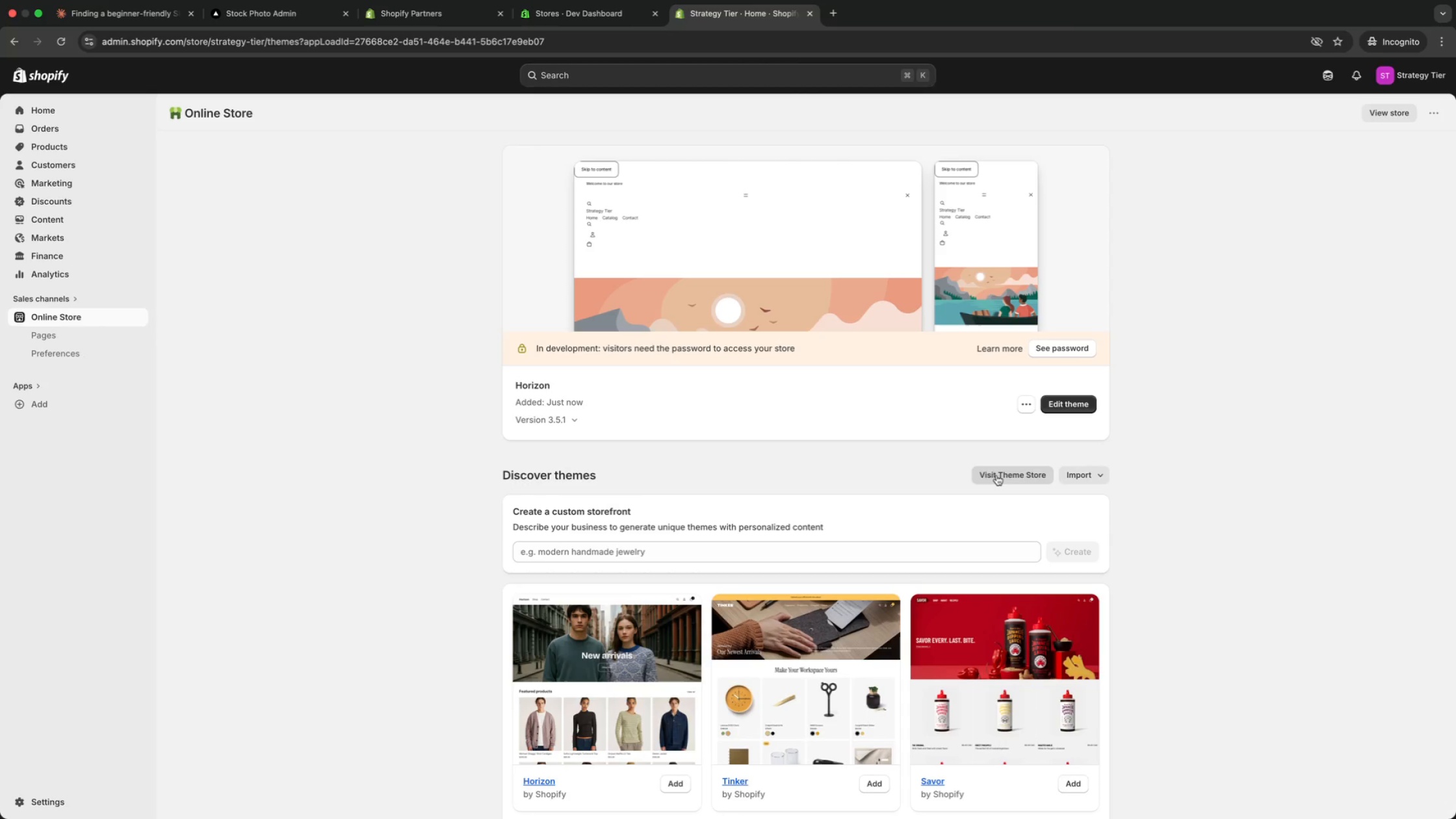 
double_click([996, 475])
 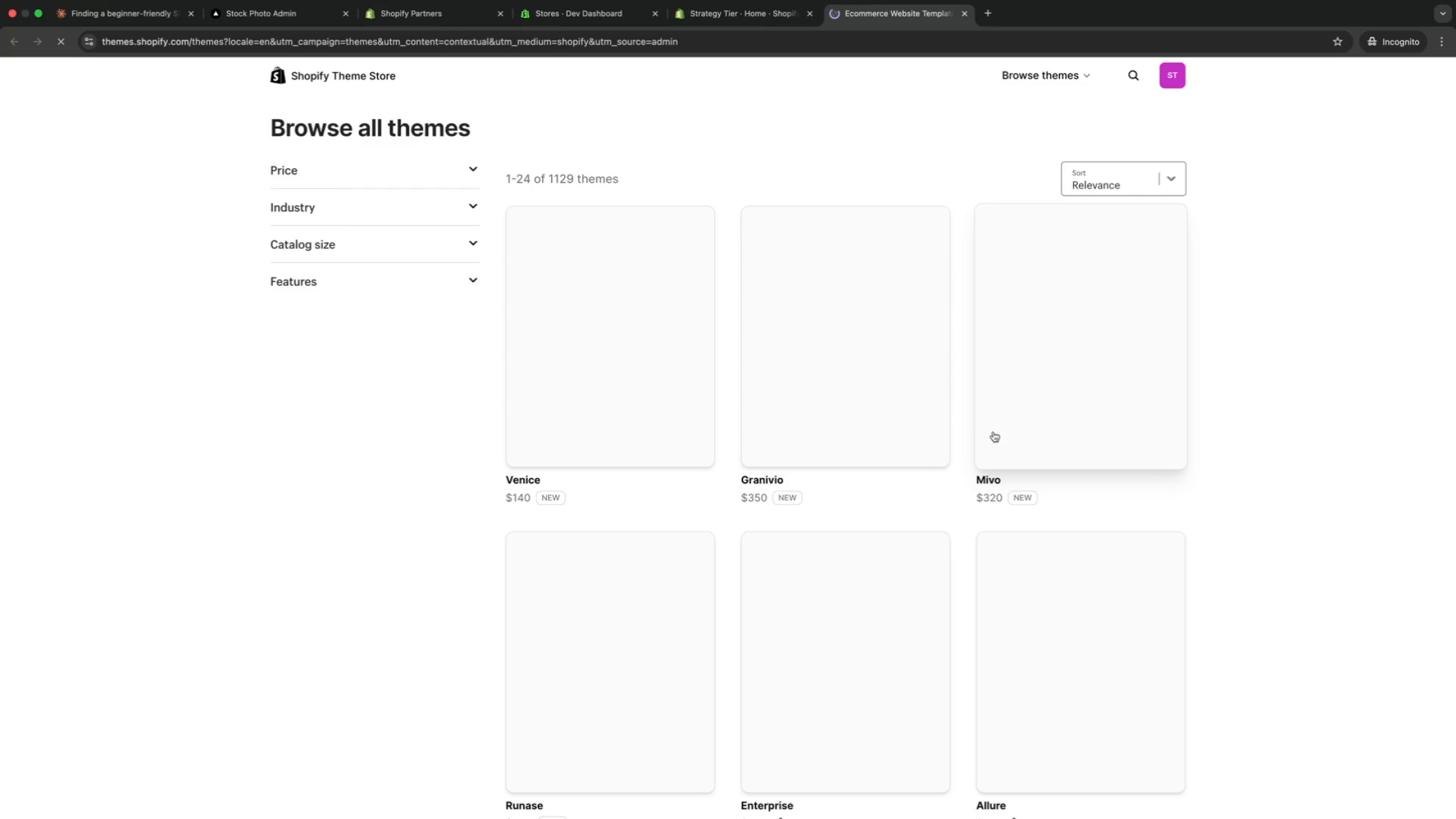 
wait(6.28)
 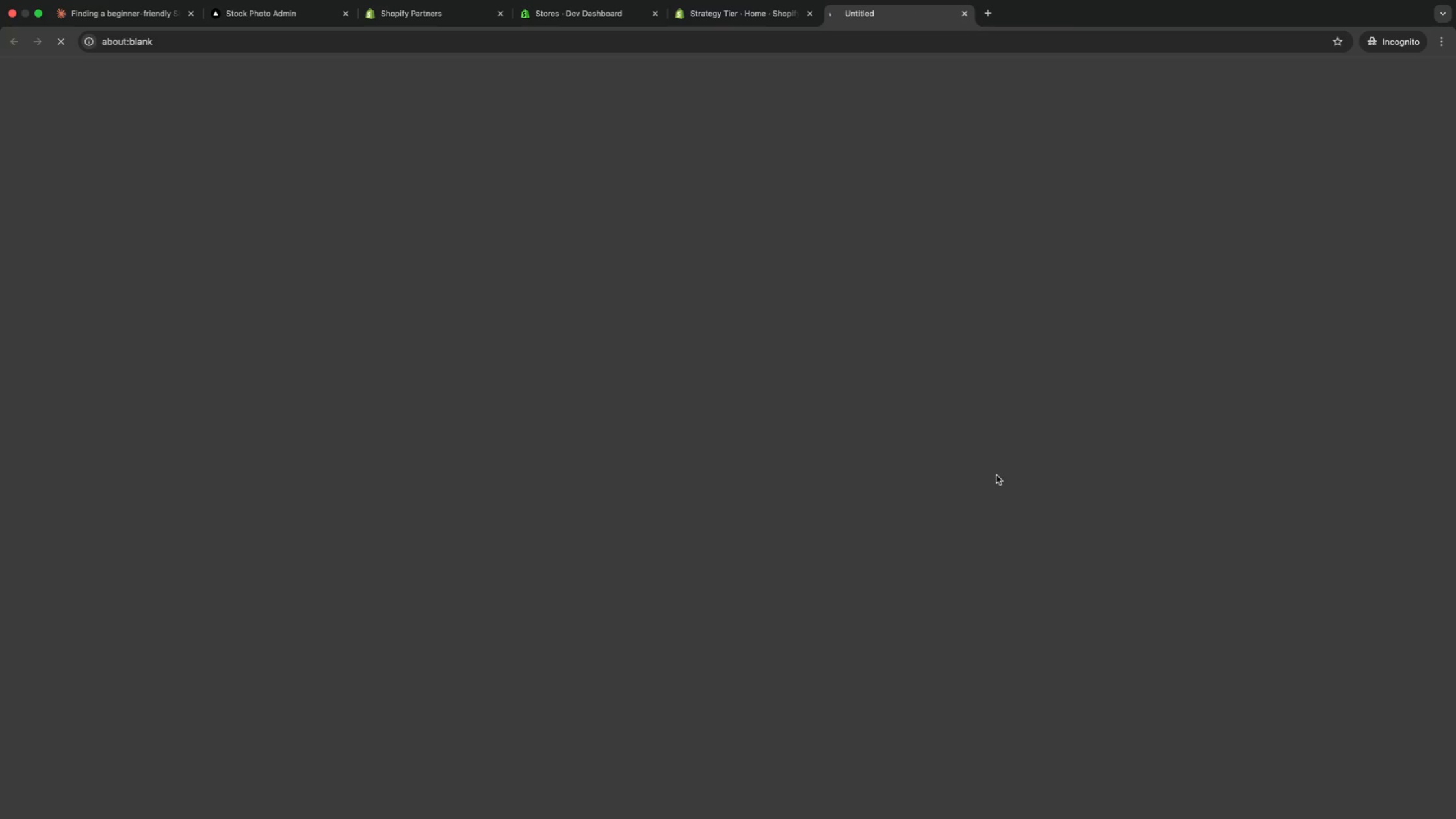 
left_click([1138, 72])
 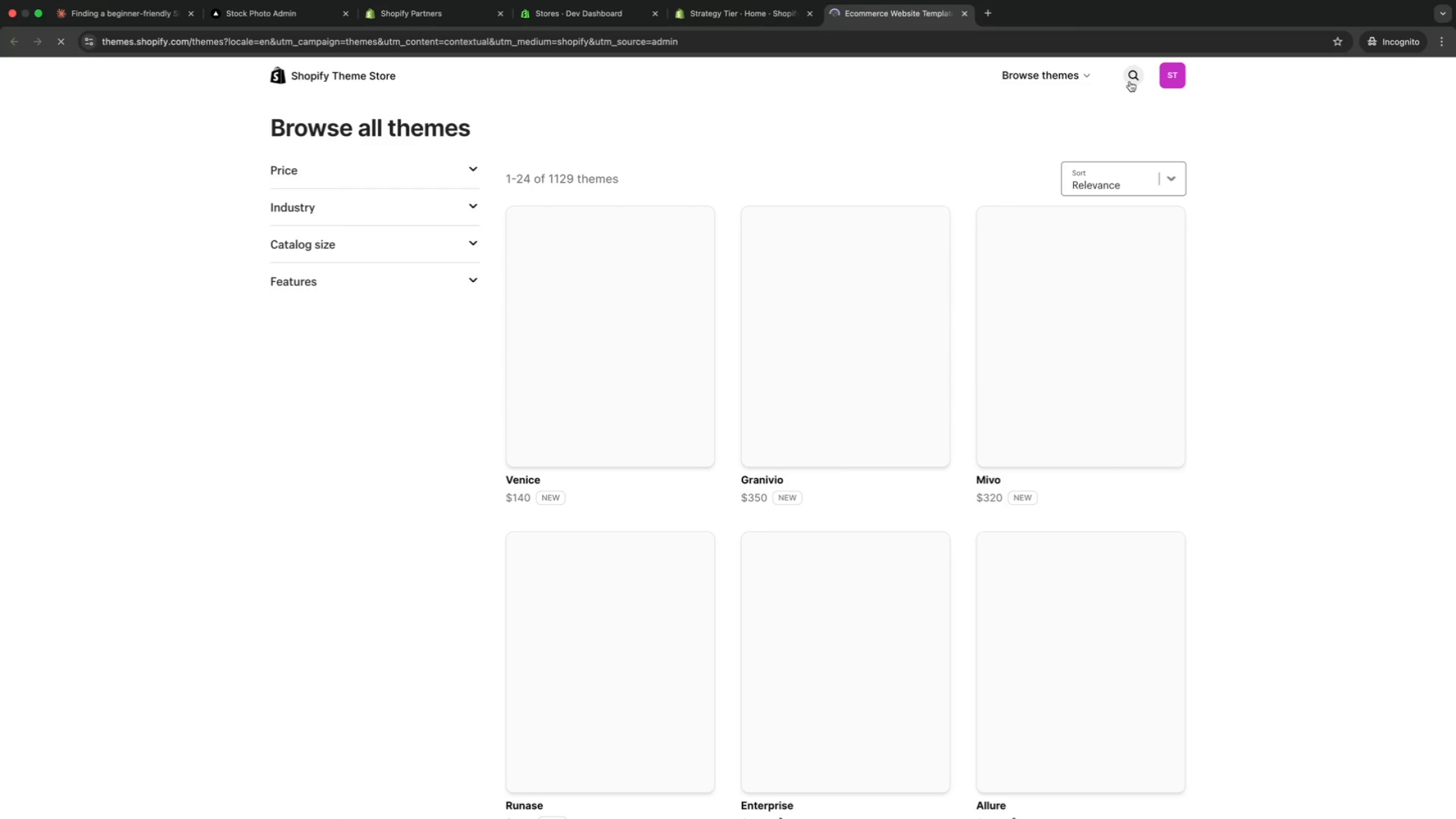 
scroll: coordinate [929, 153], scroll_direction: down, amount: 21.0
 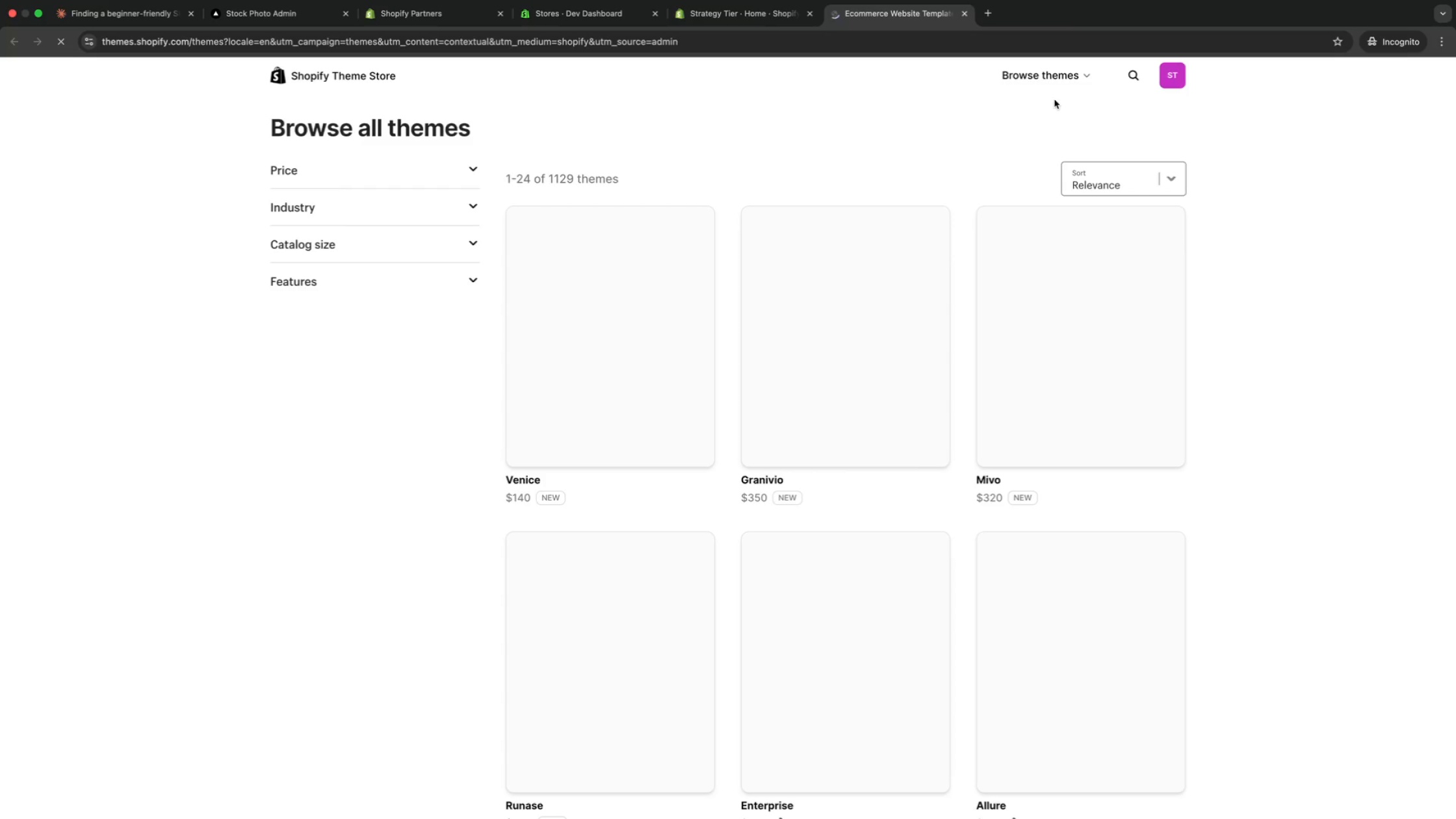 
left_click([1123, 78])
 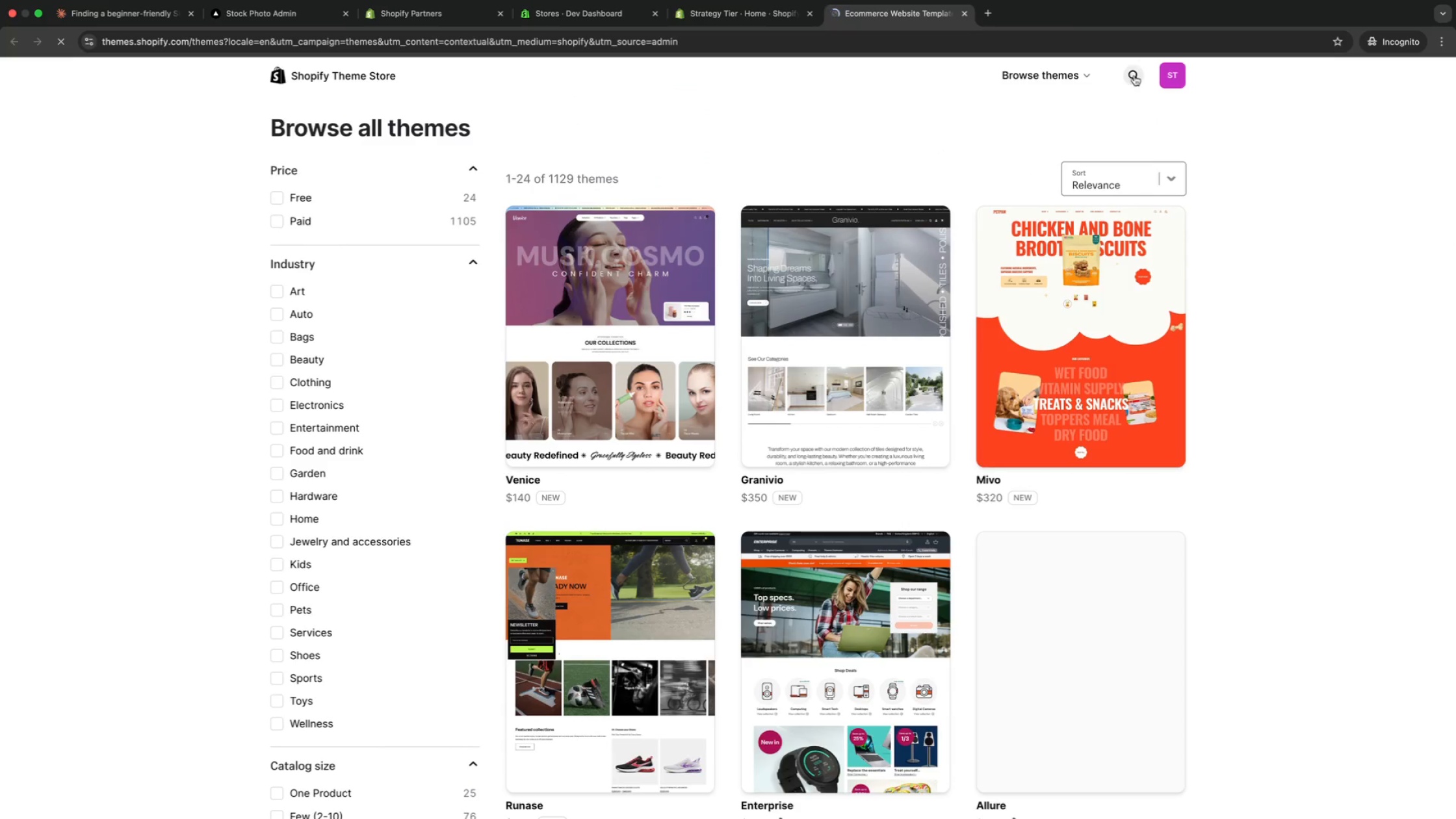 
scroll: coordinate [1165, 82], scroll_direction: up, amount: 70.0
 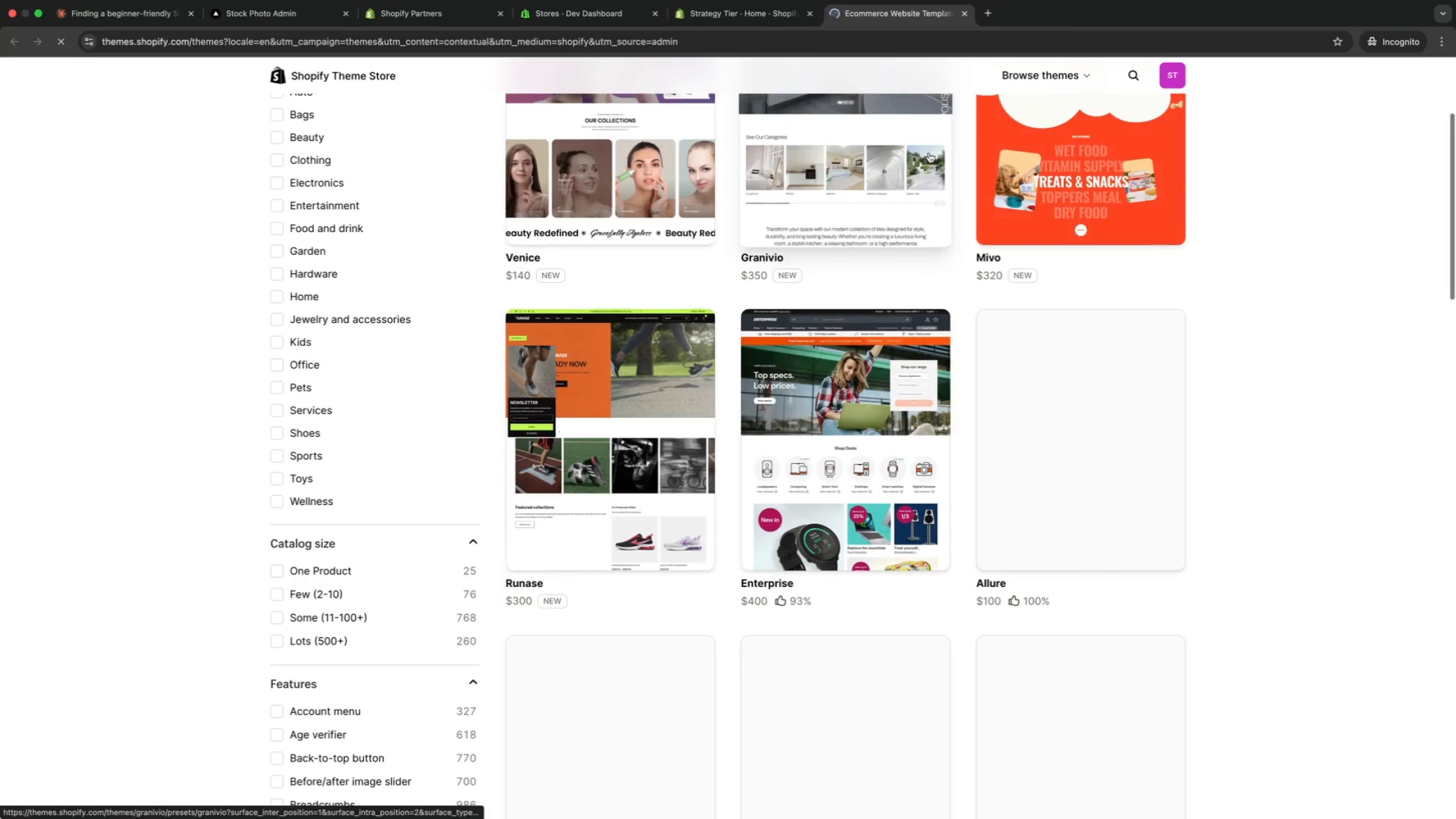 
left_click([1134, 75])
 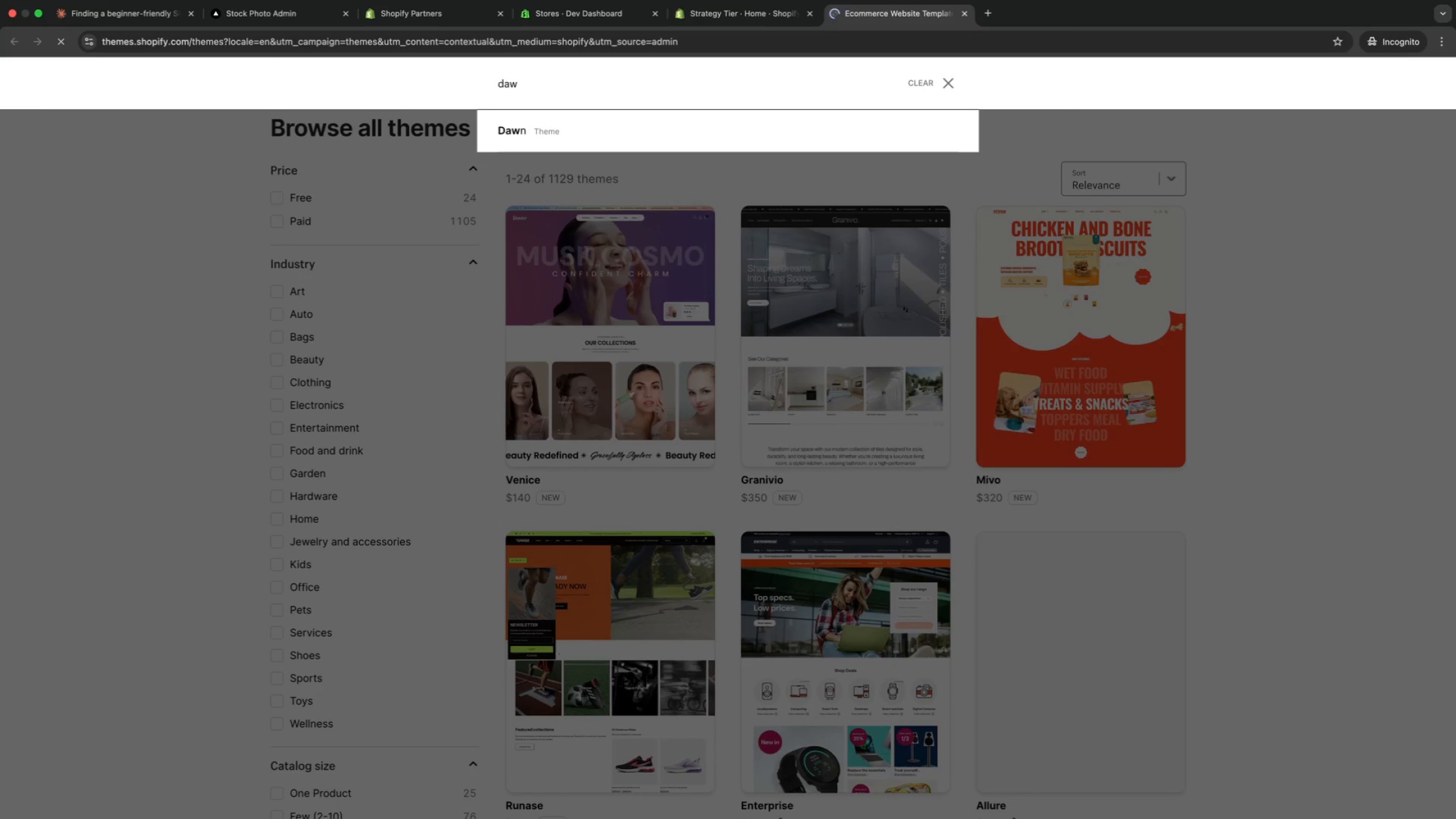 
type(daw)
 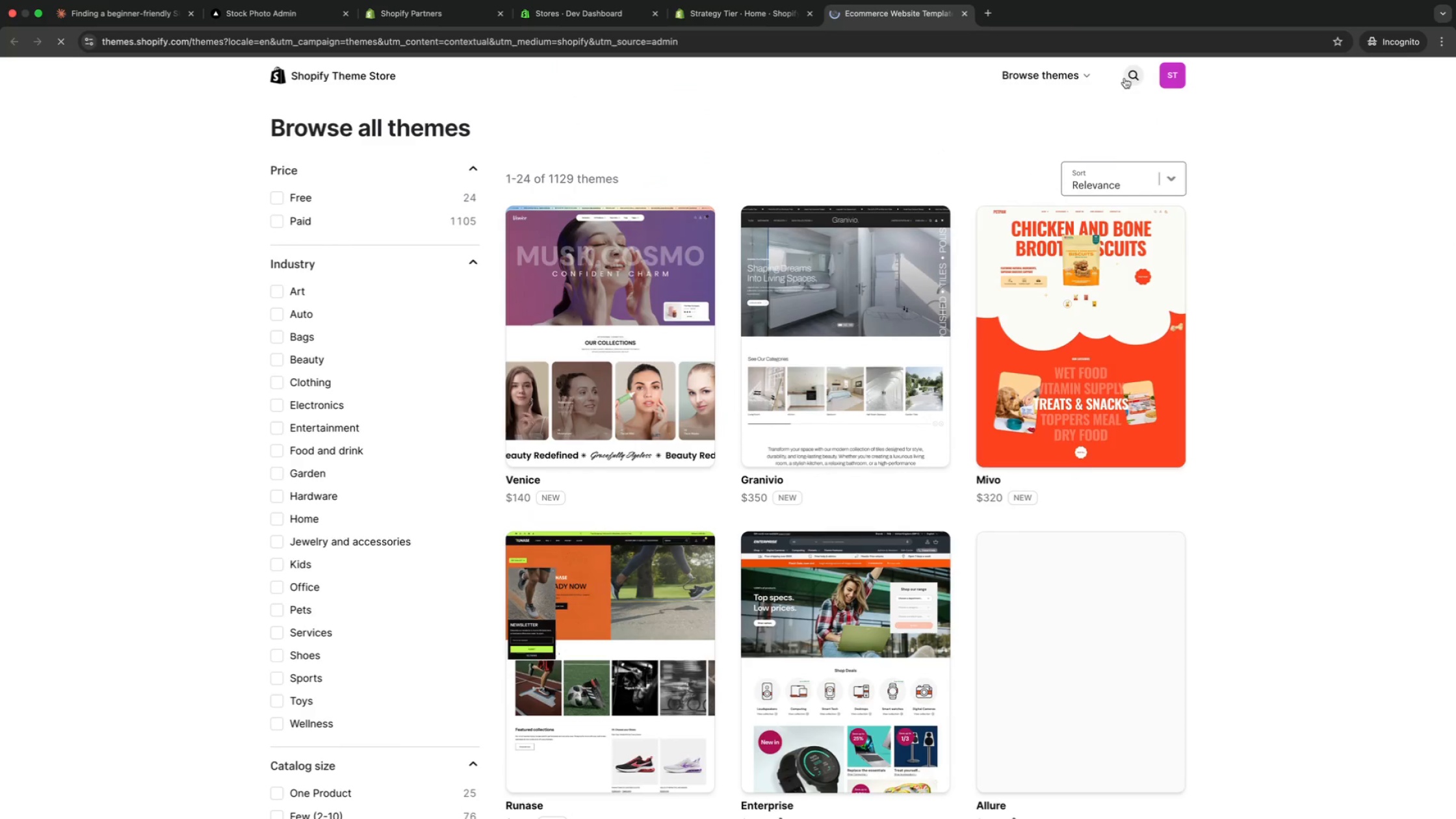 
left_click([798, 121])
 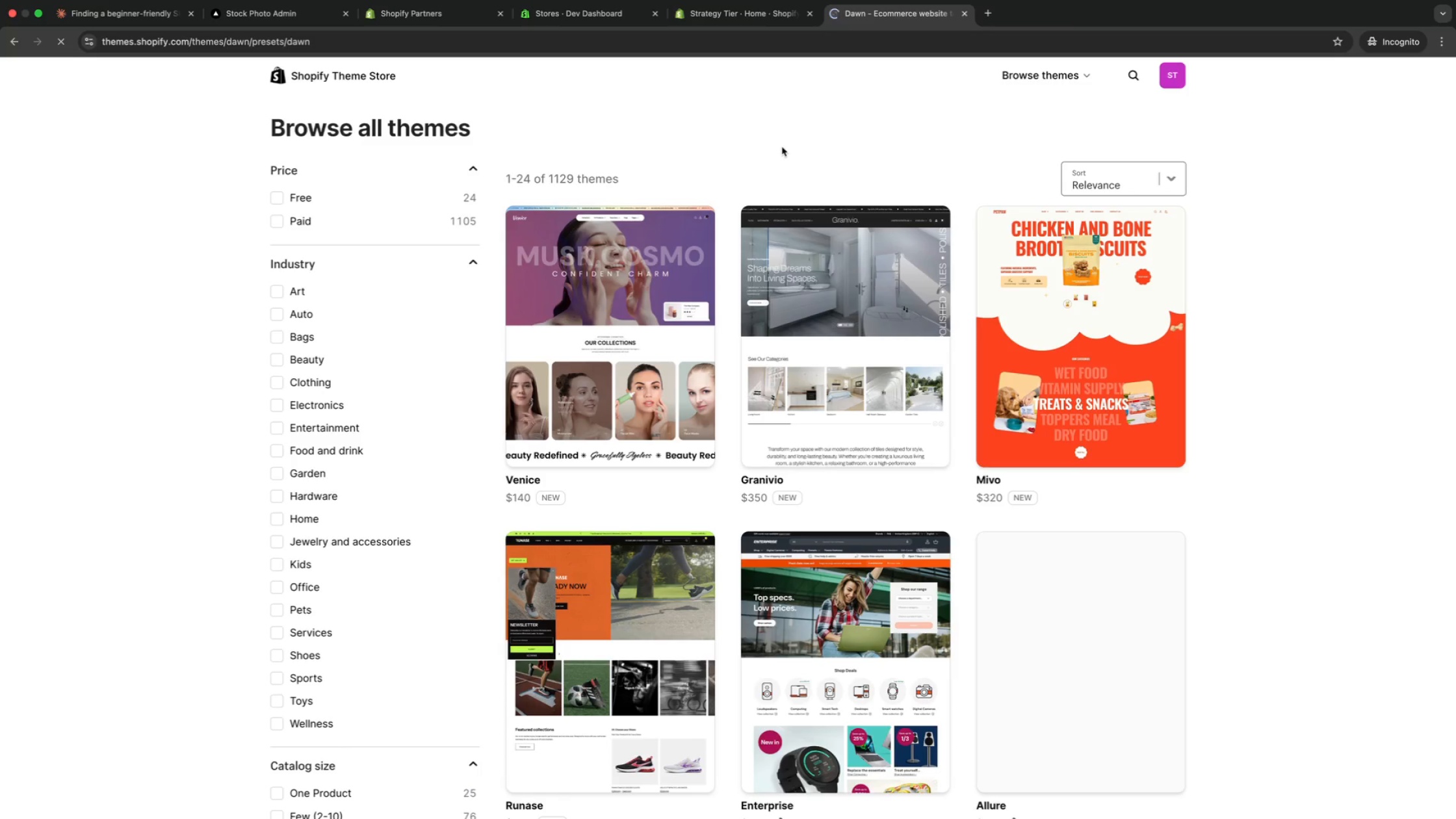 
wait(8.43)
 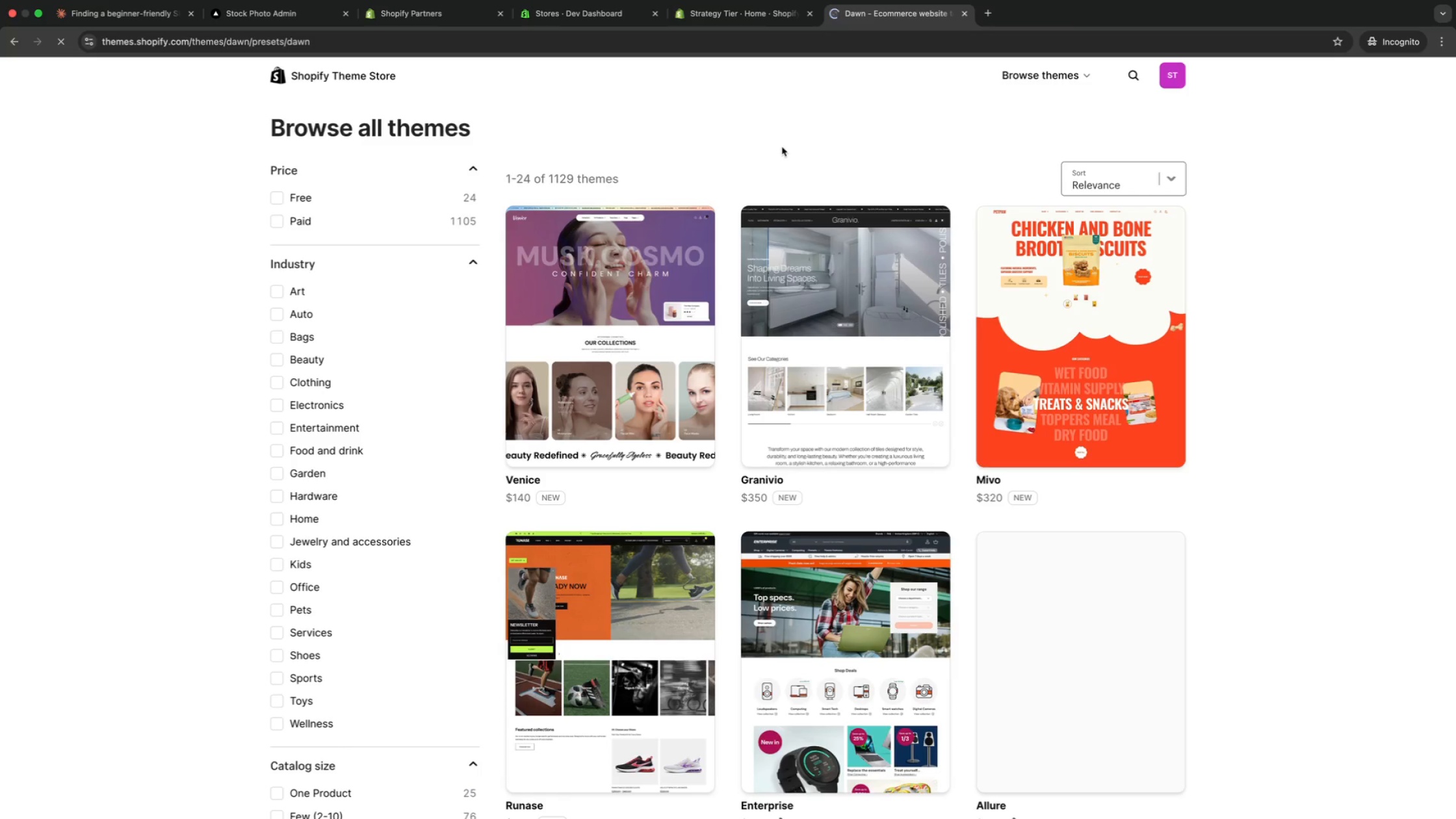 
left_click([1165, 741])
 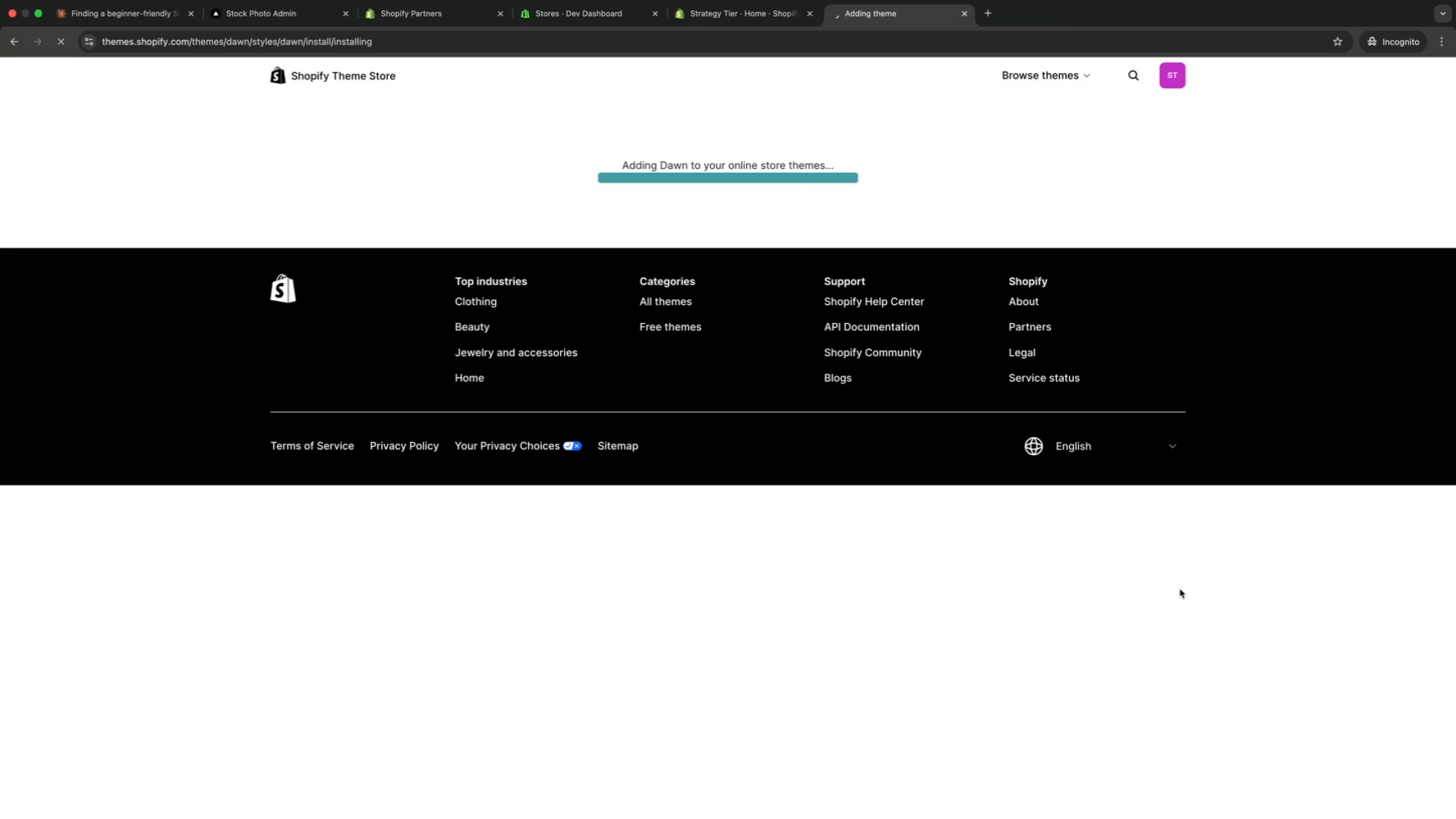 
wait(12.71)
 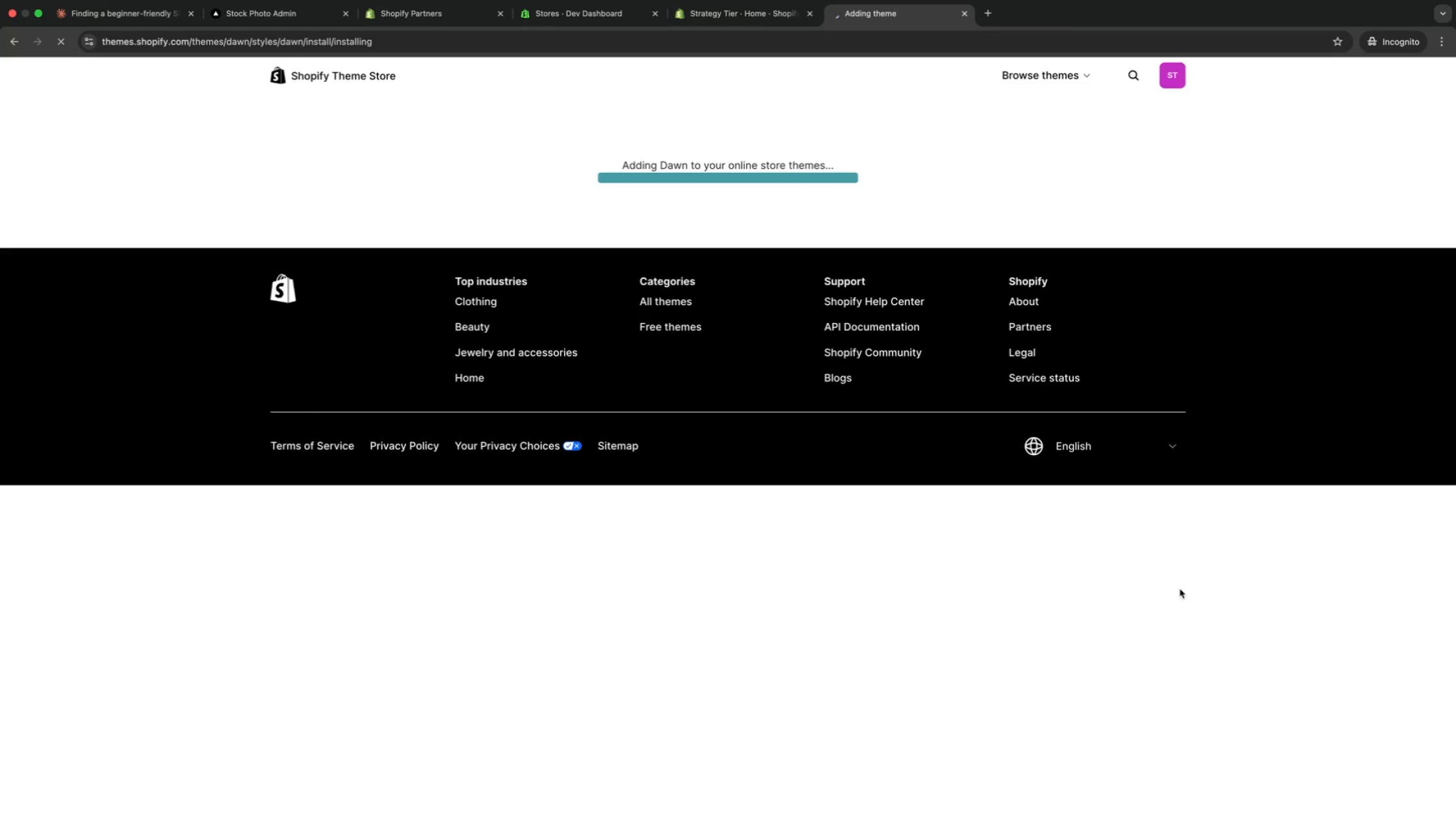 
left_click([749, 27])
 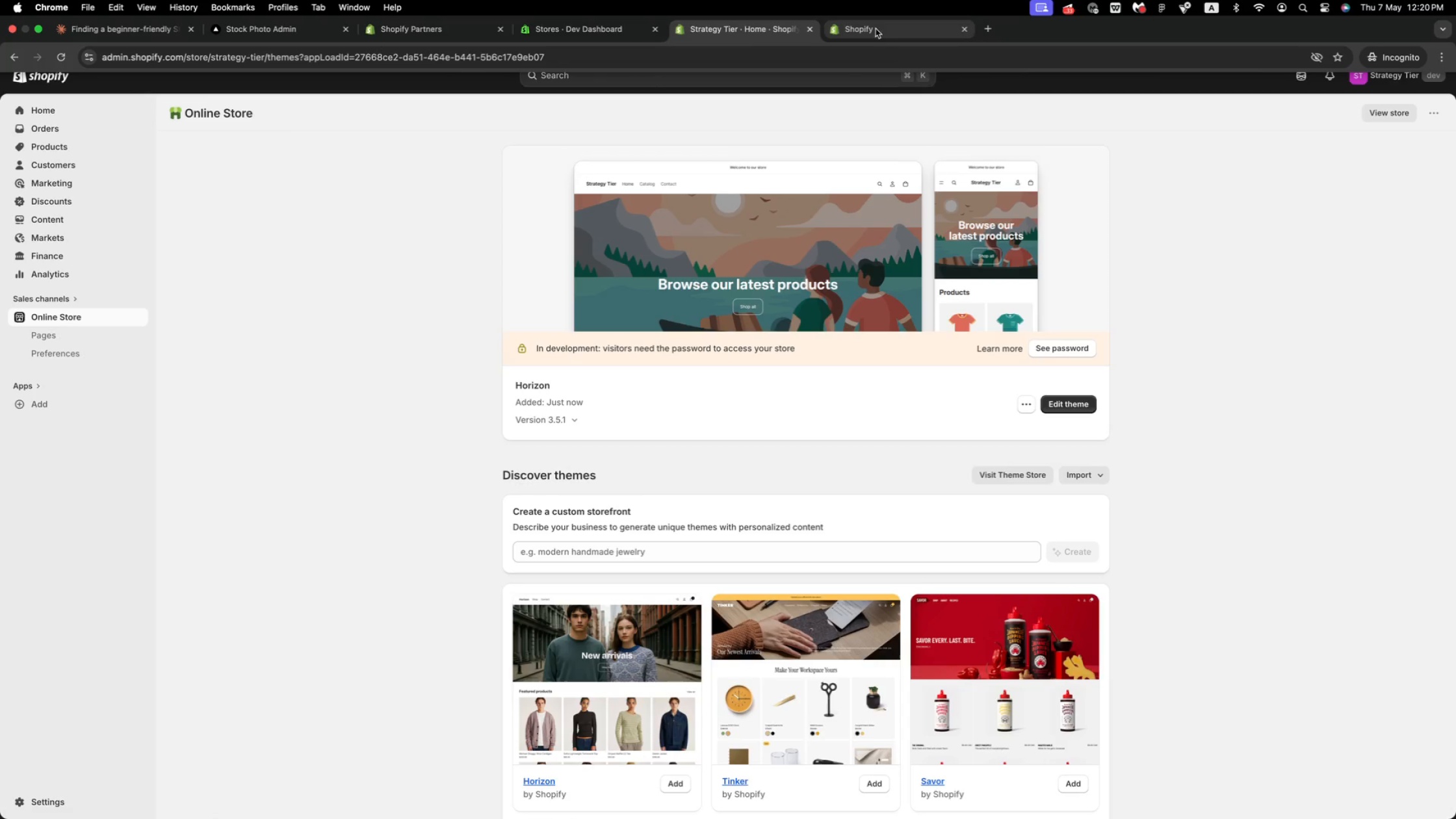 
left_click([902, 29])
 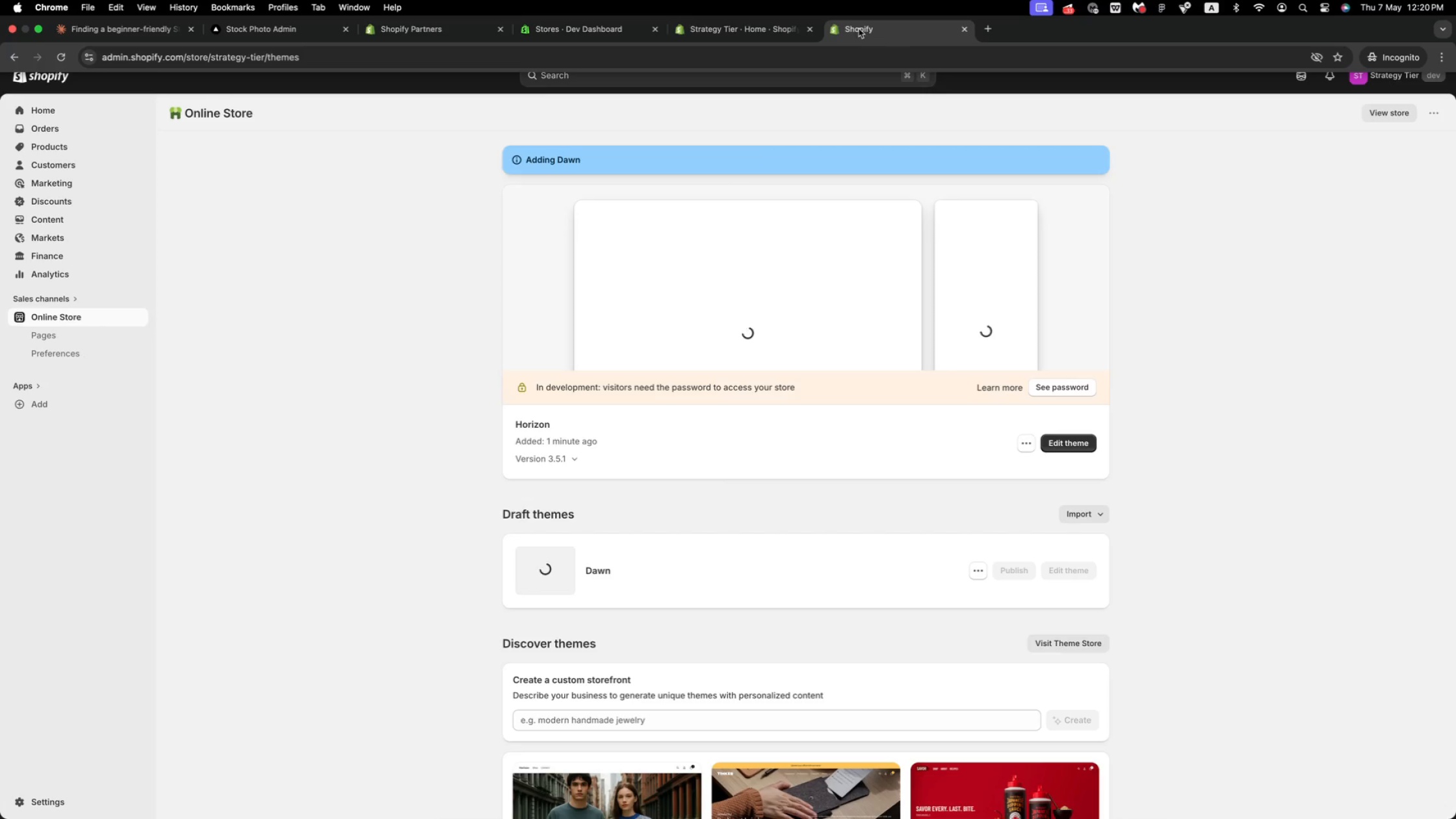 
left_click([772, 28])
 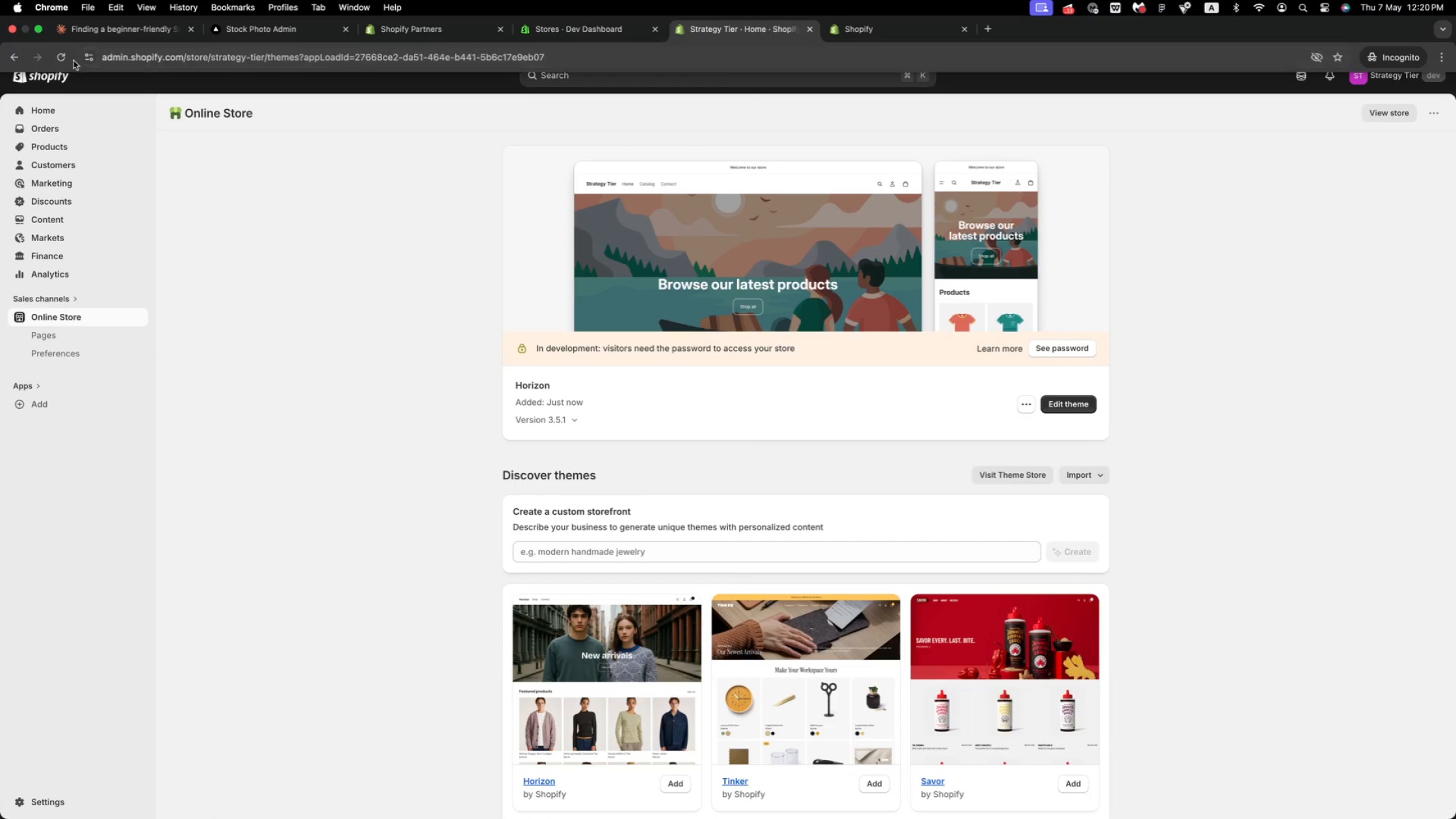 
left_click([57, 59])
 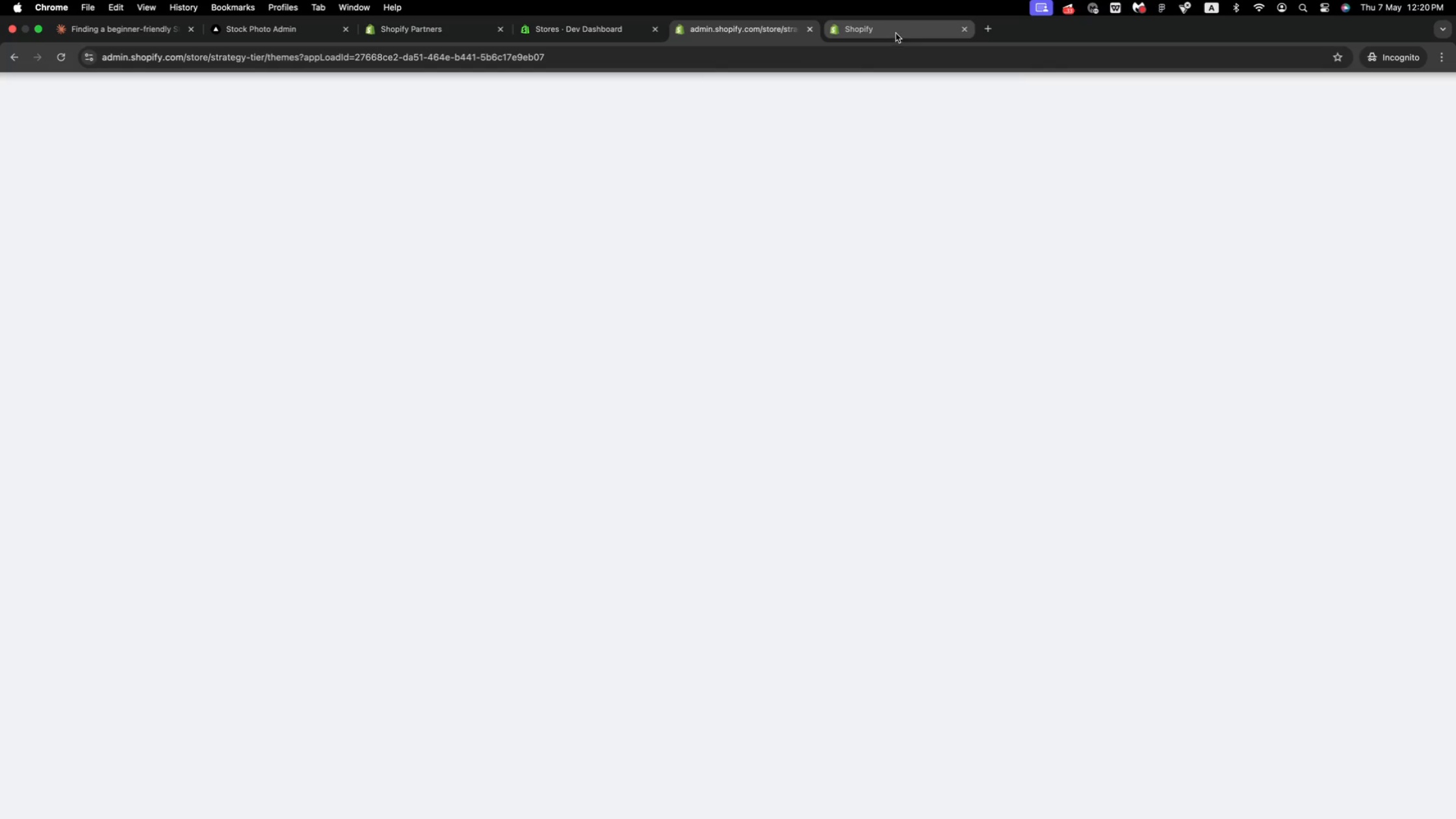 
left_click([892, 32])
 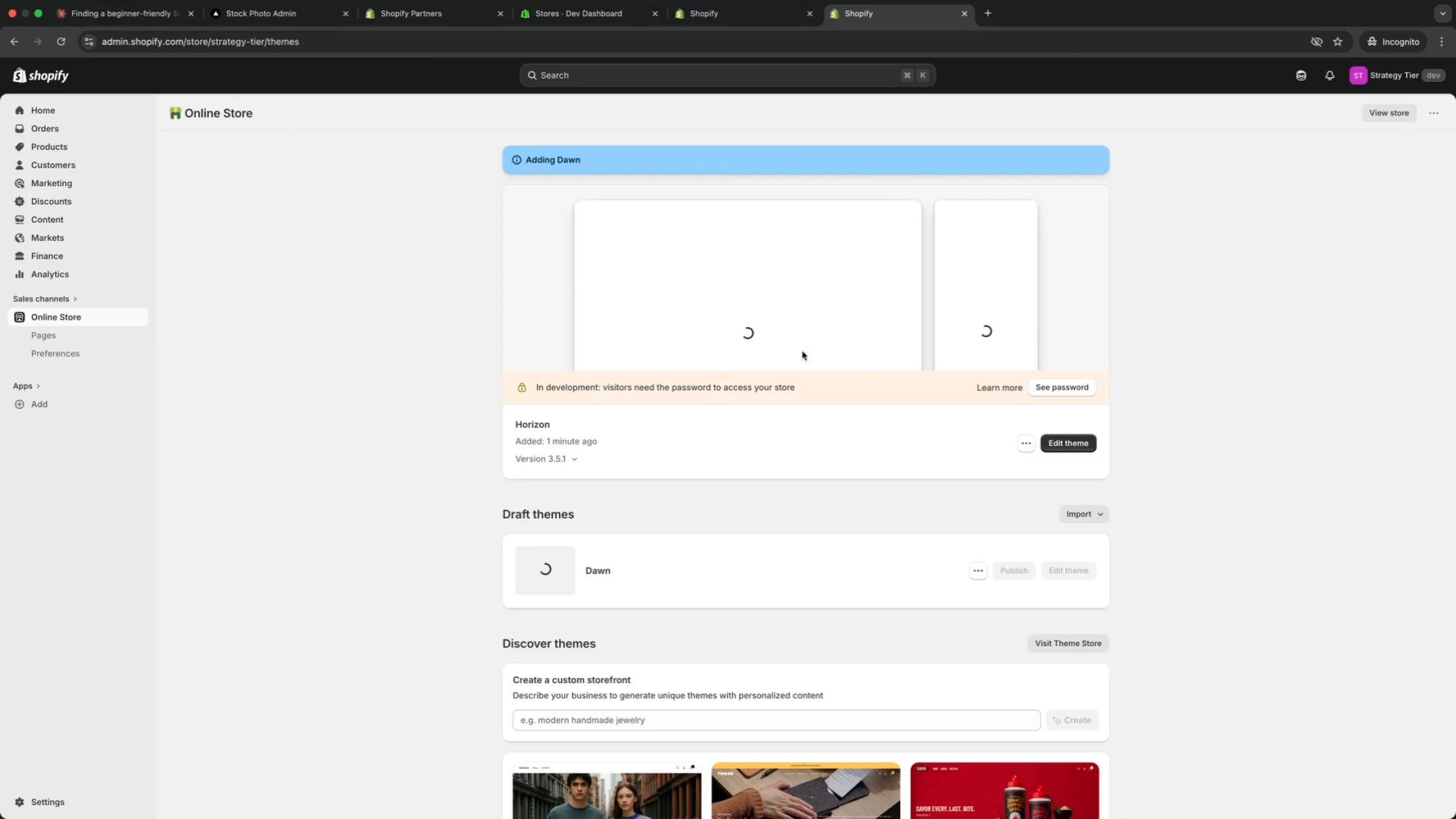 
left_click([722, 9])
 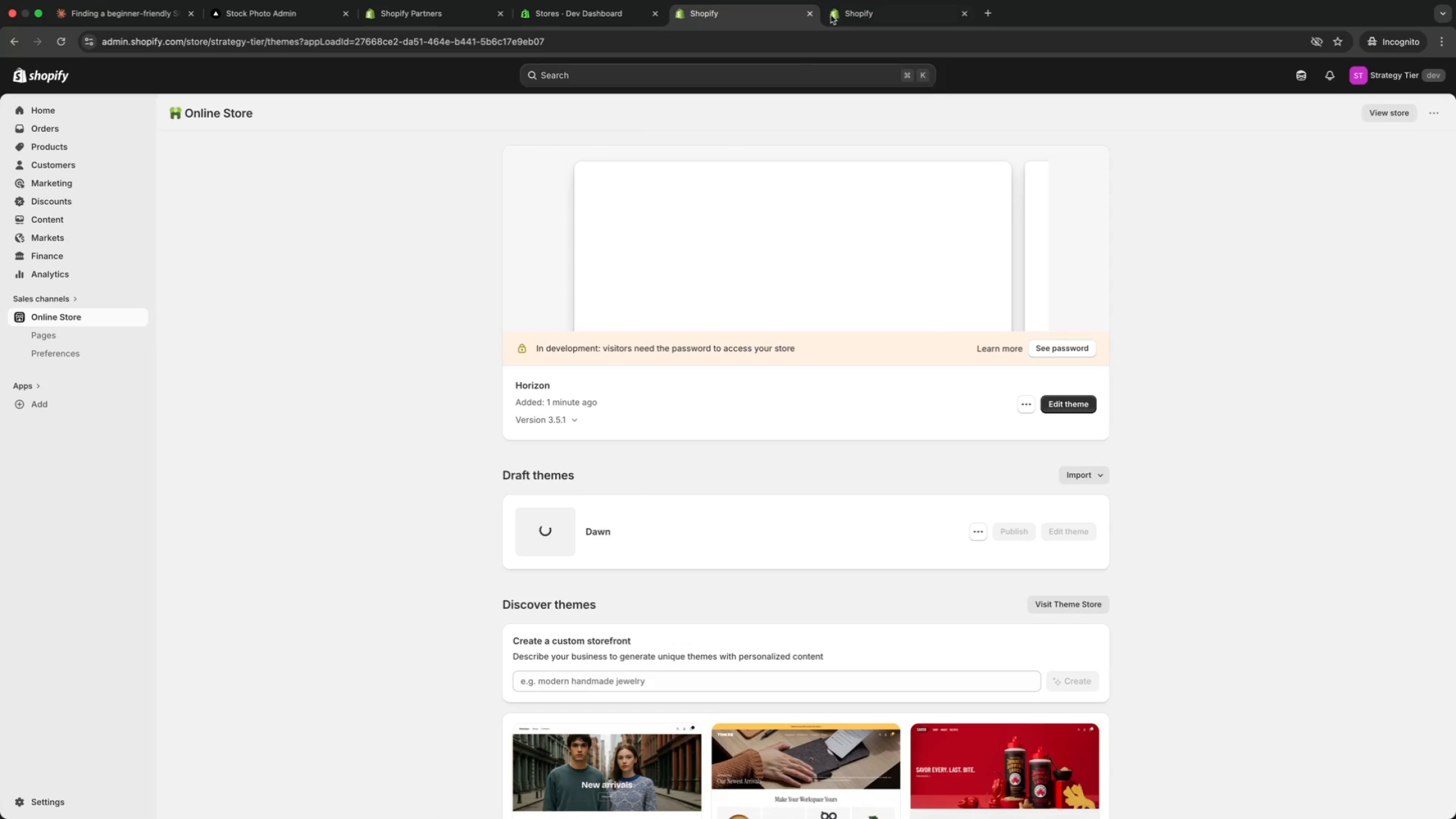 
left_click([885, 34])
 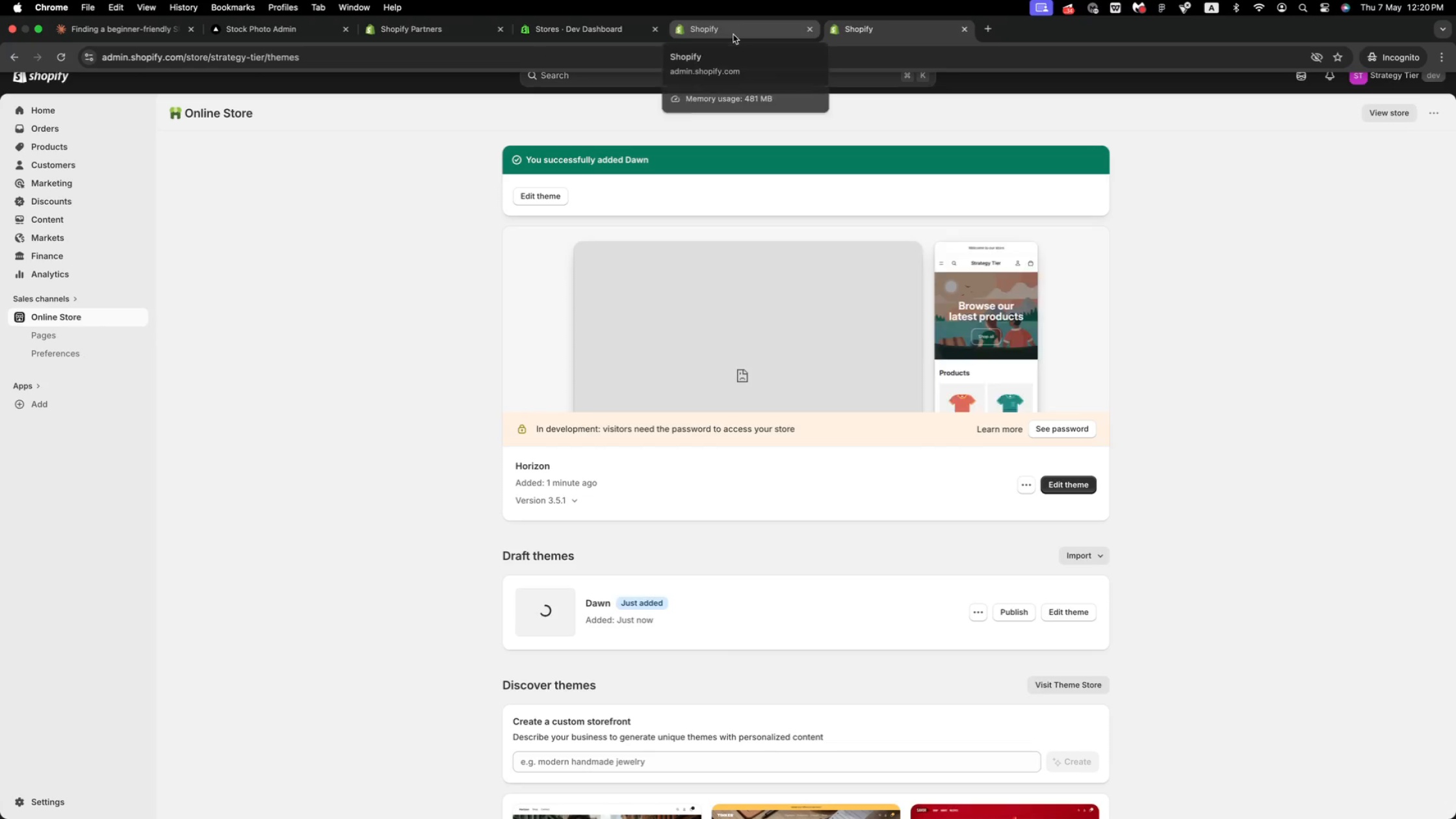 
wait(8.32)
 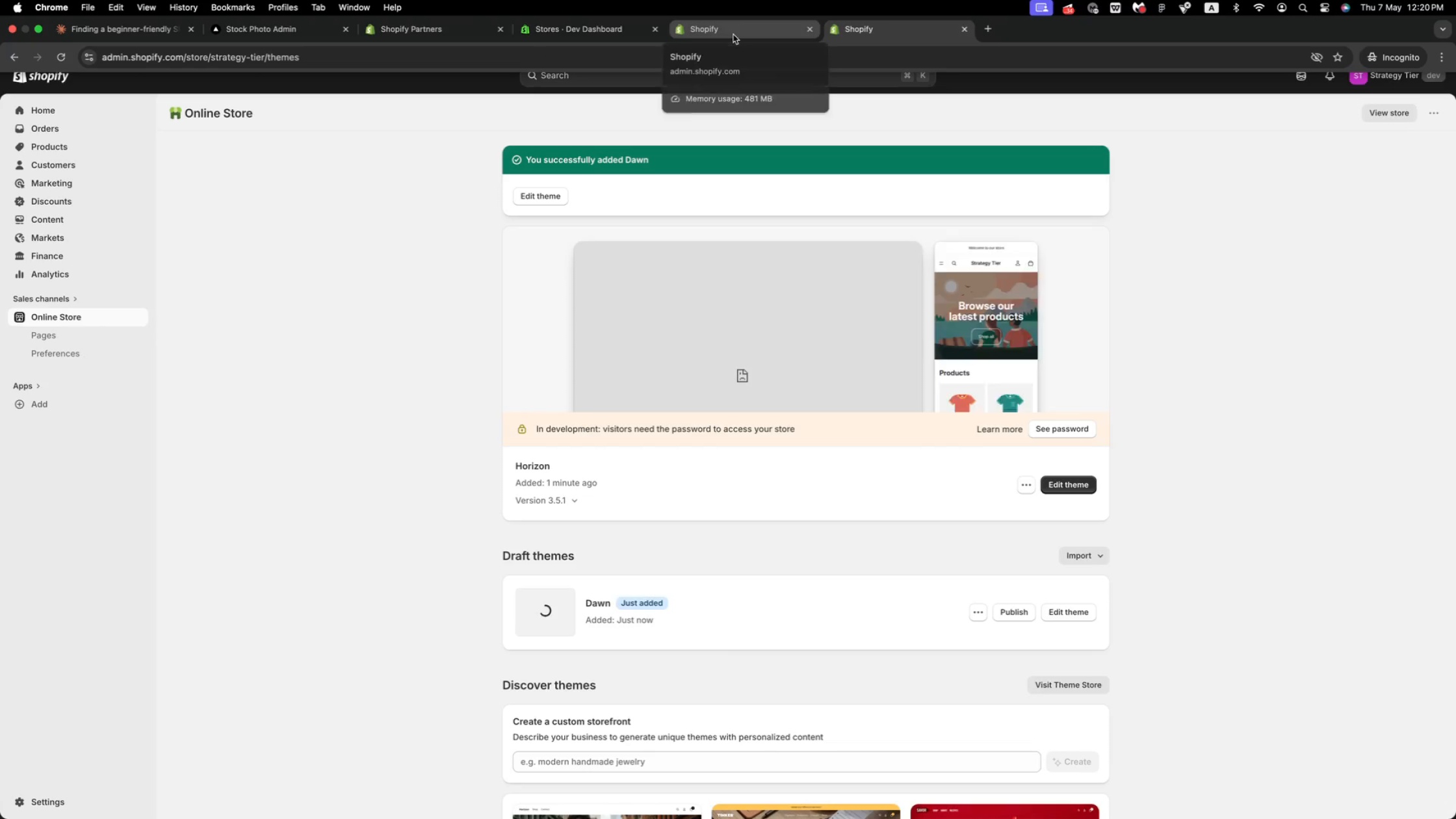 
left_click([725, 32])
 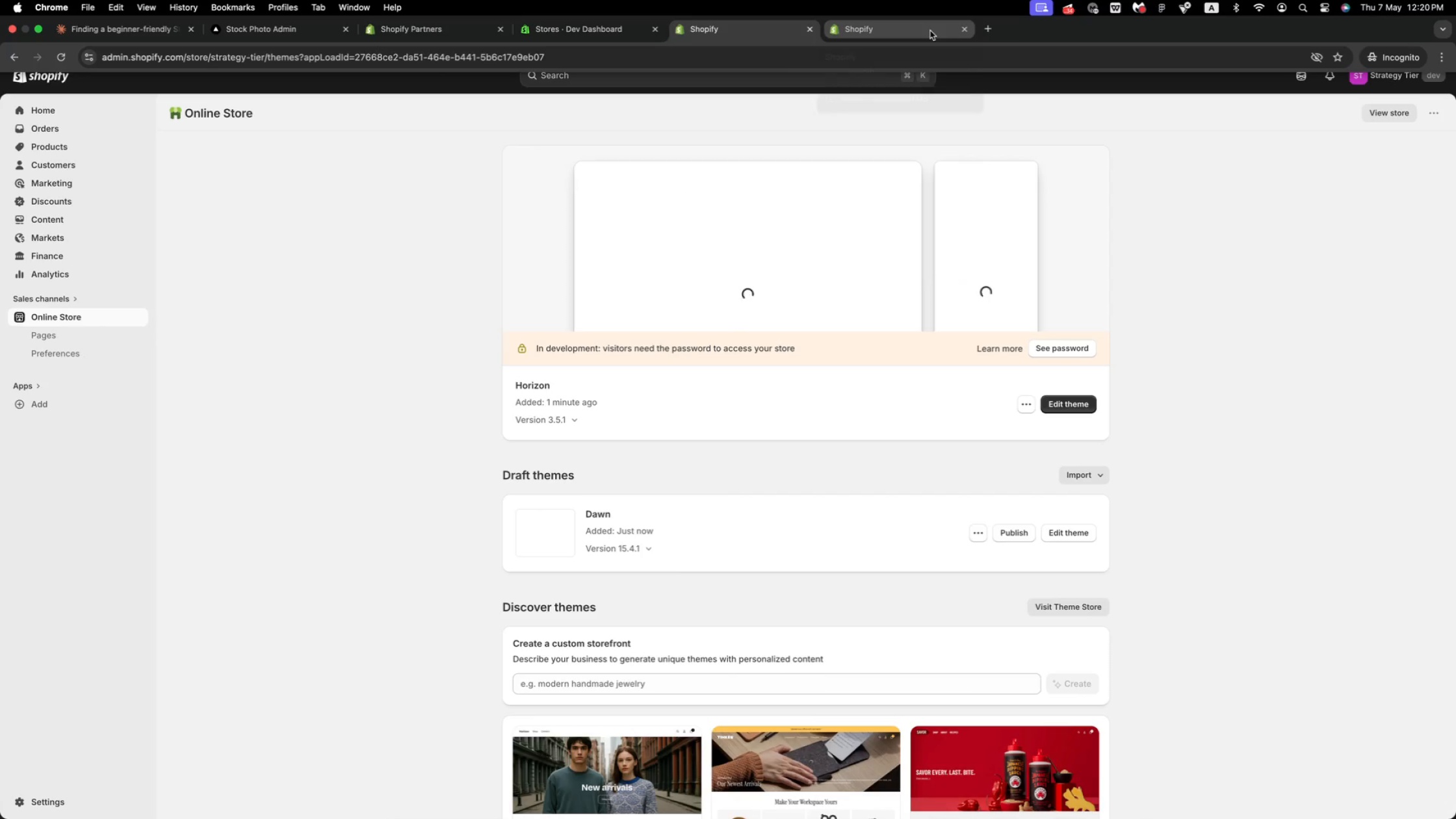 
left_click([930, 31])
 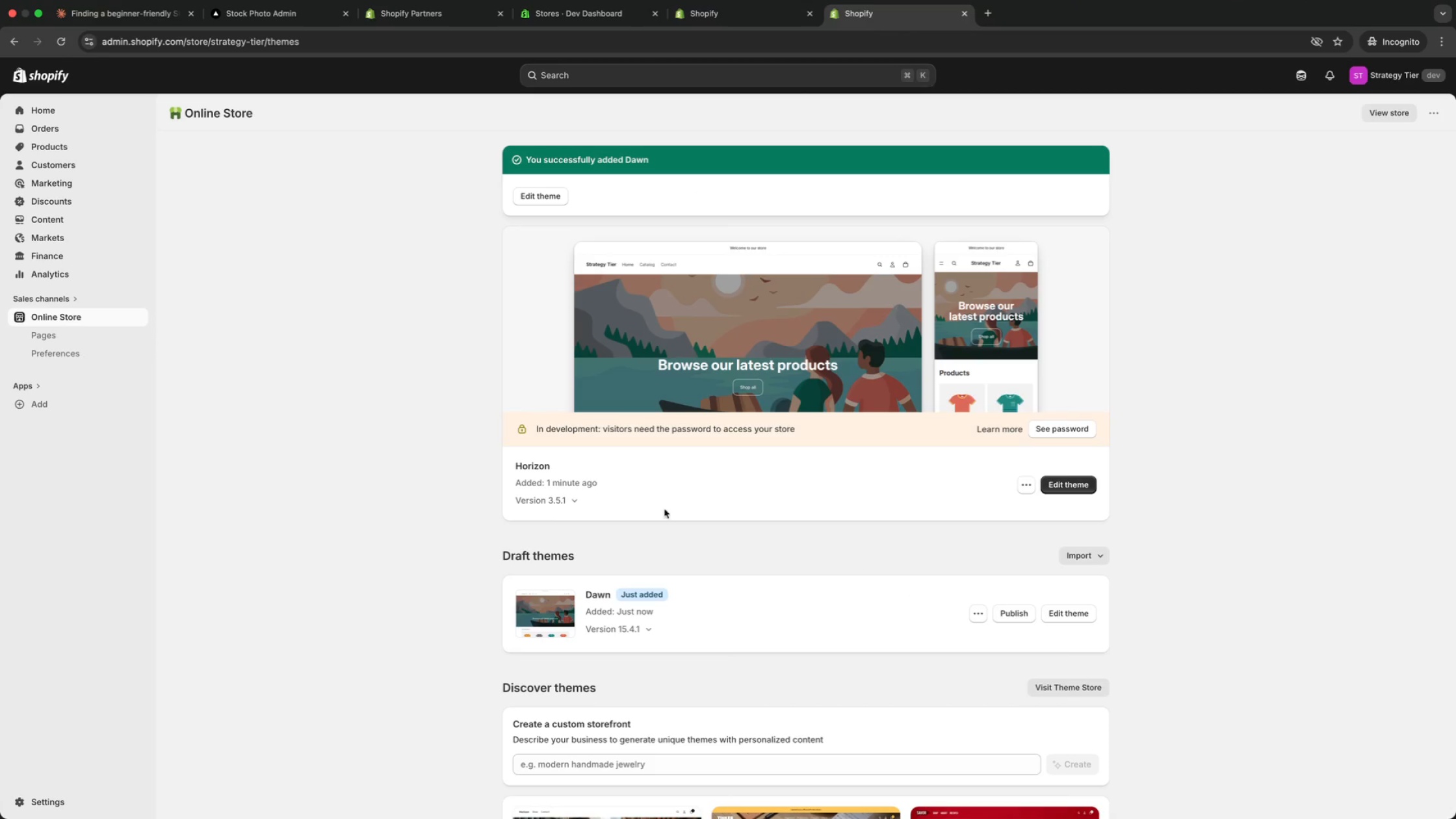 
wait(5.11)
 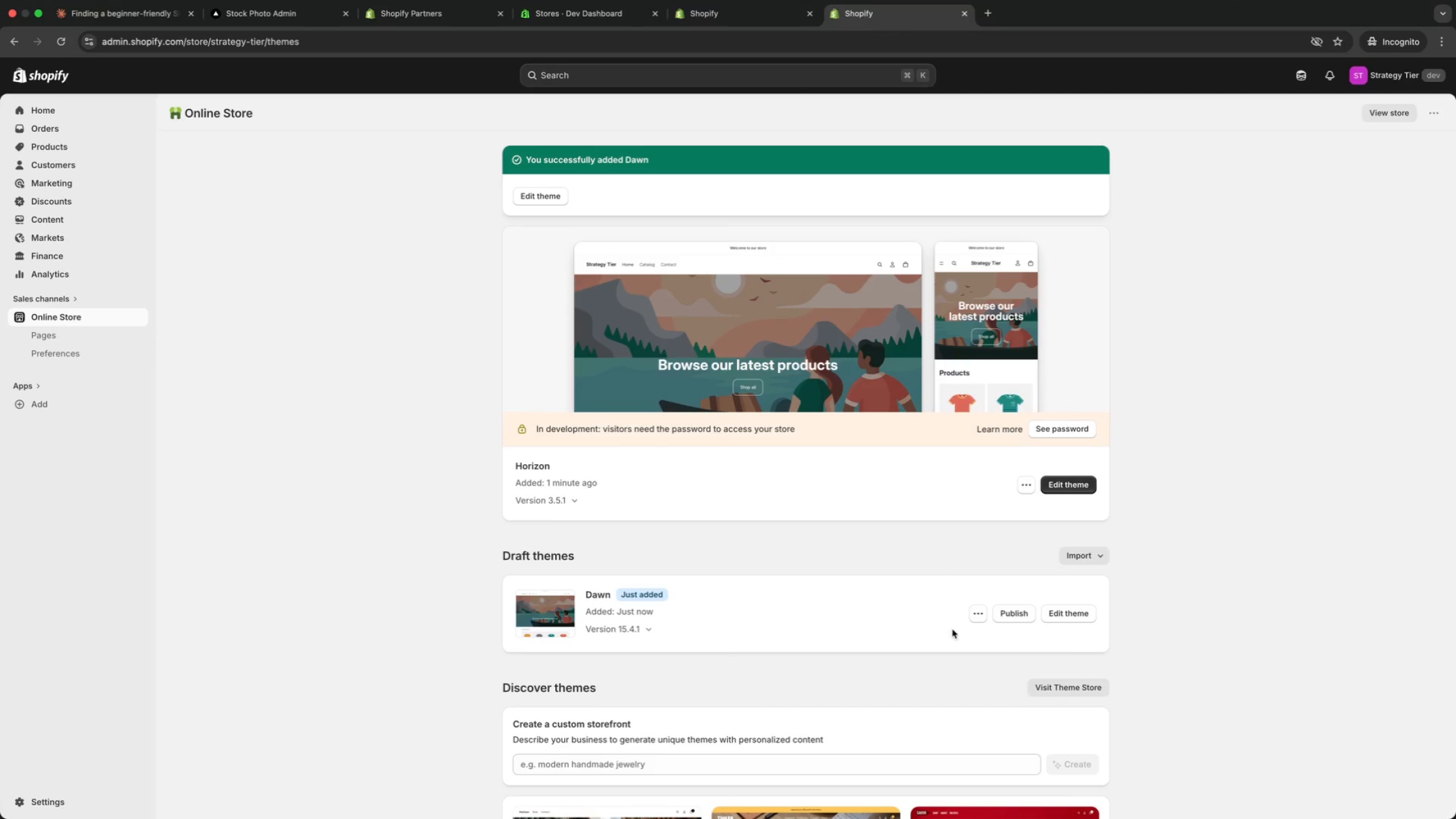 
left_click([74, 151])
 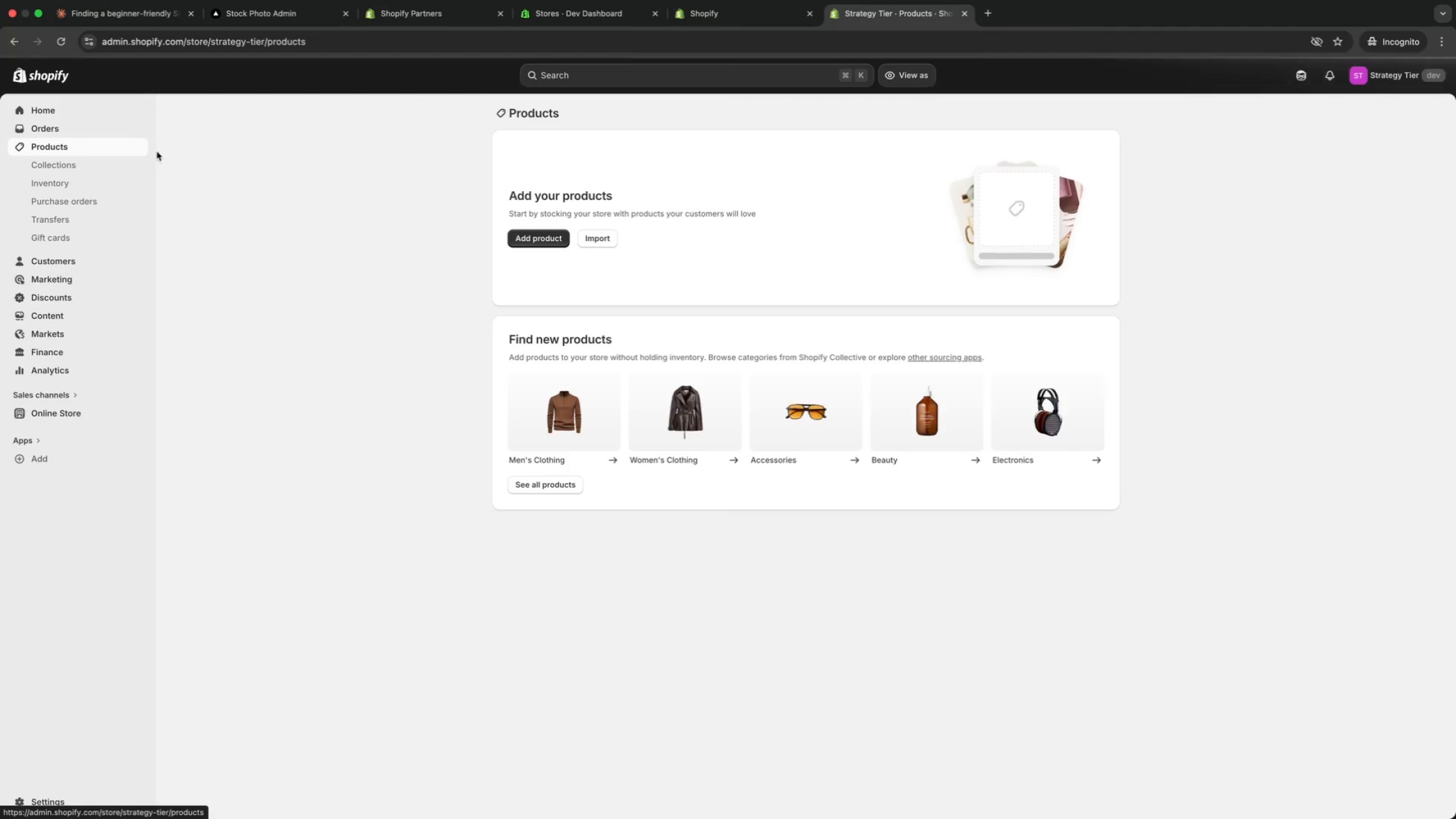 
left_click([549, 237])
 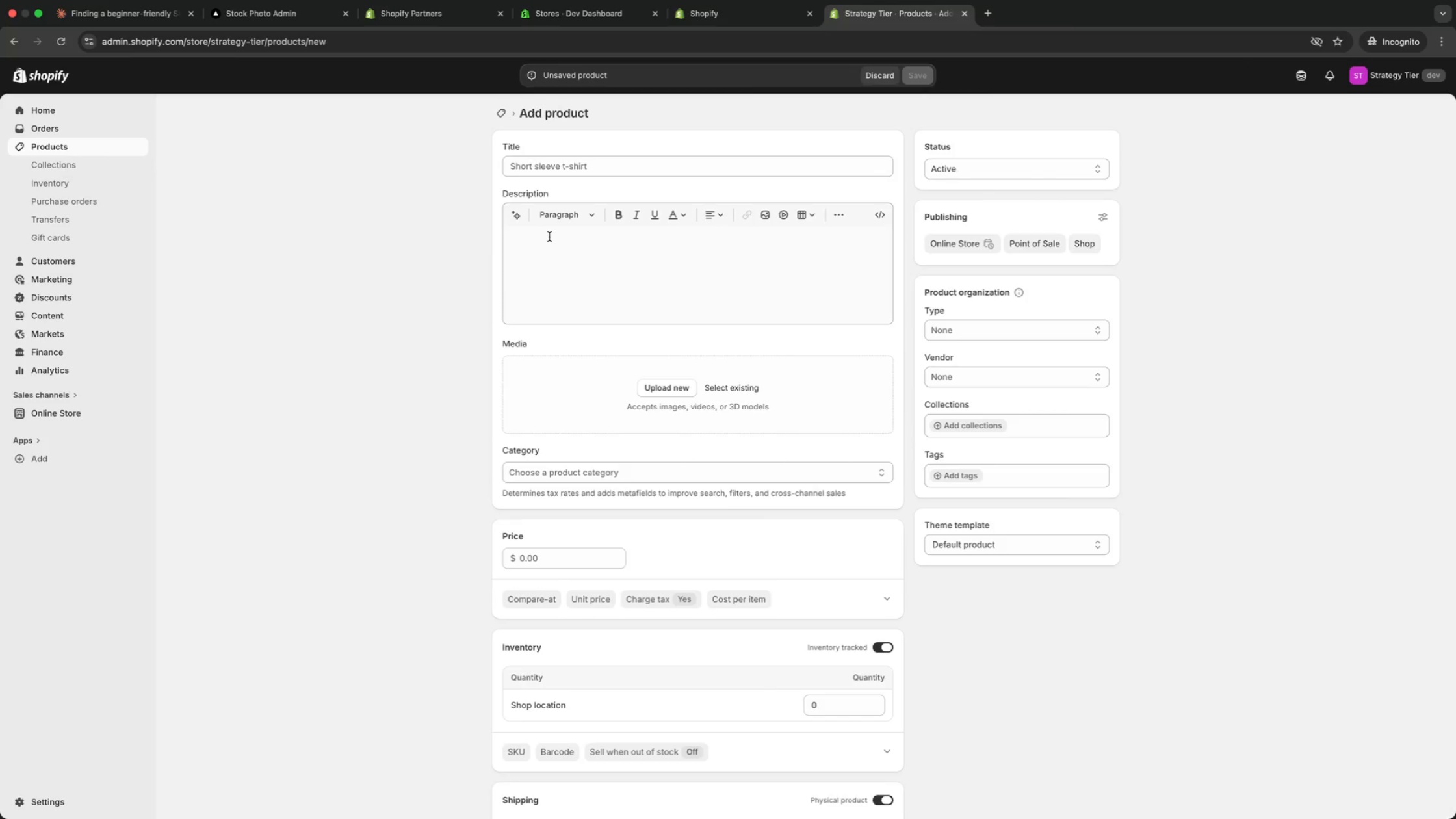 
wait(8.92)
 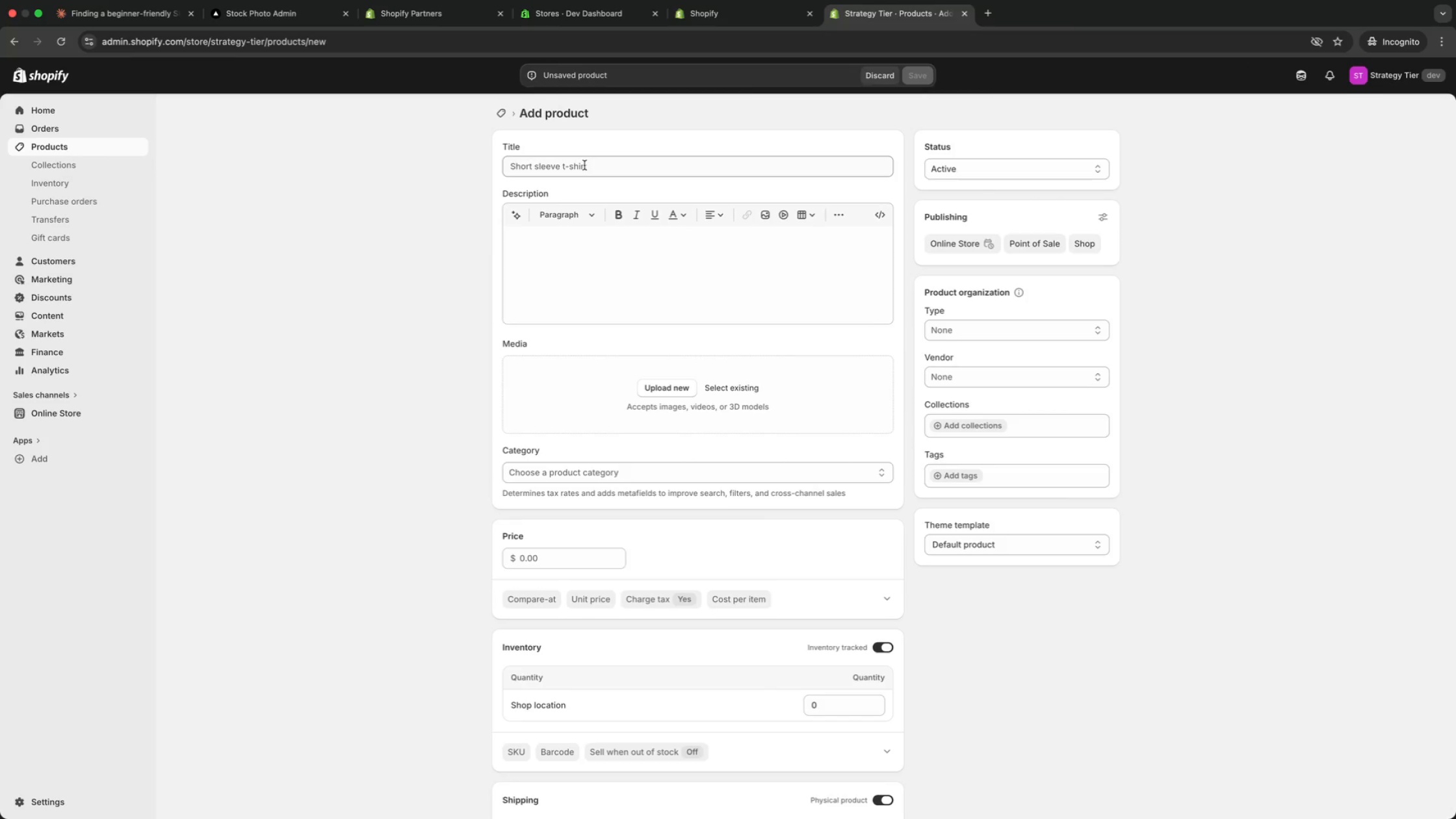 
left_click([584, 165])
 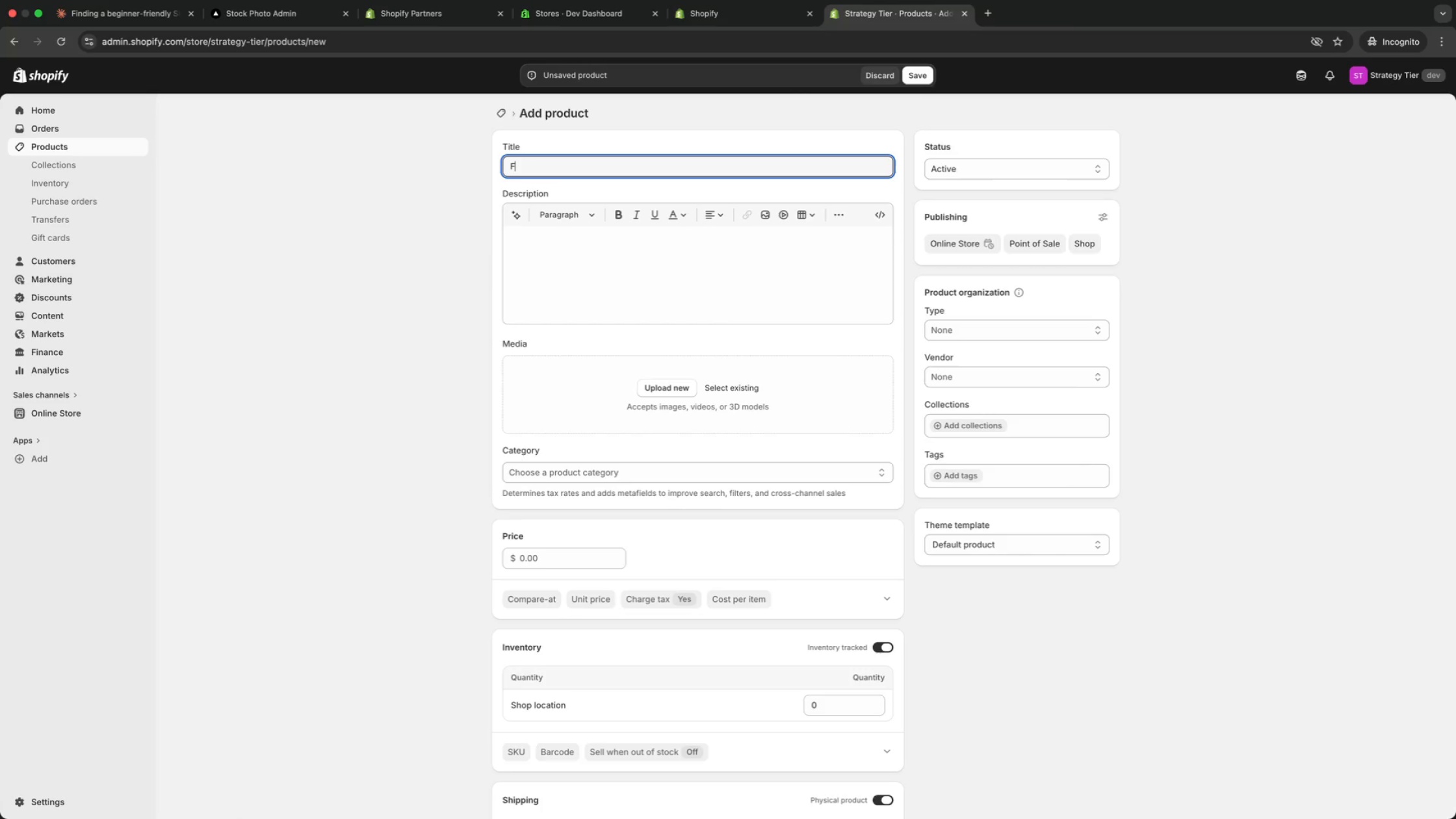 
type(Foundation Sprint)
 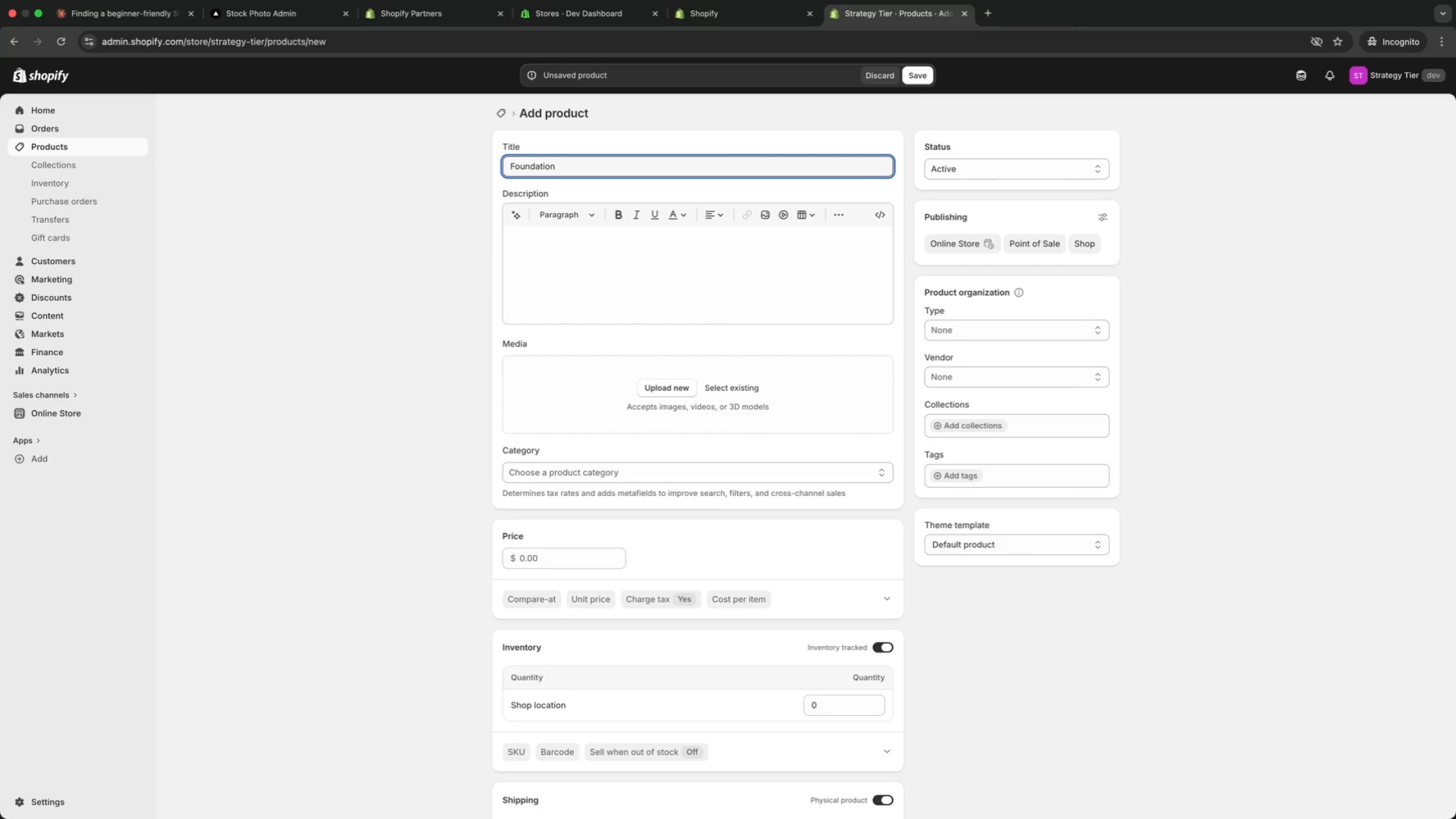 
left_click([553, 556])
 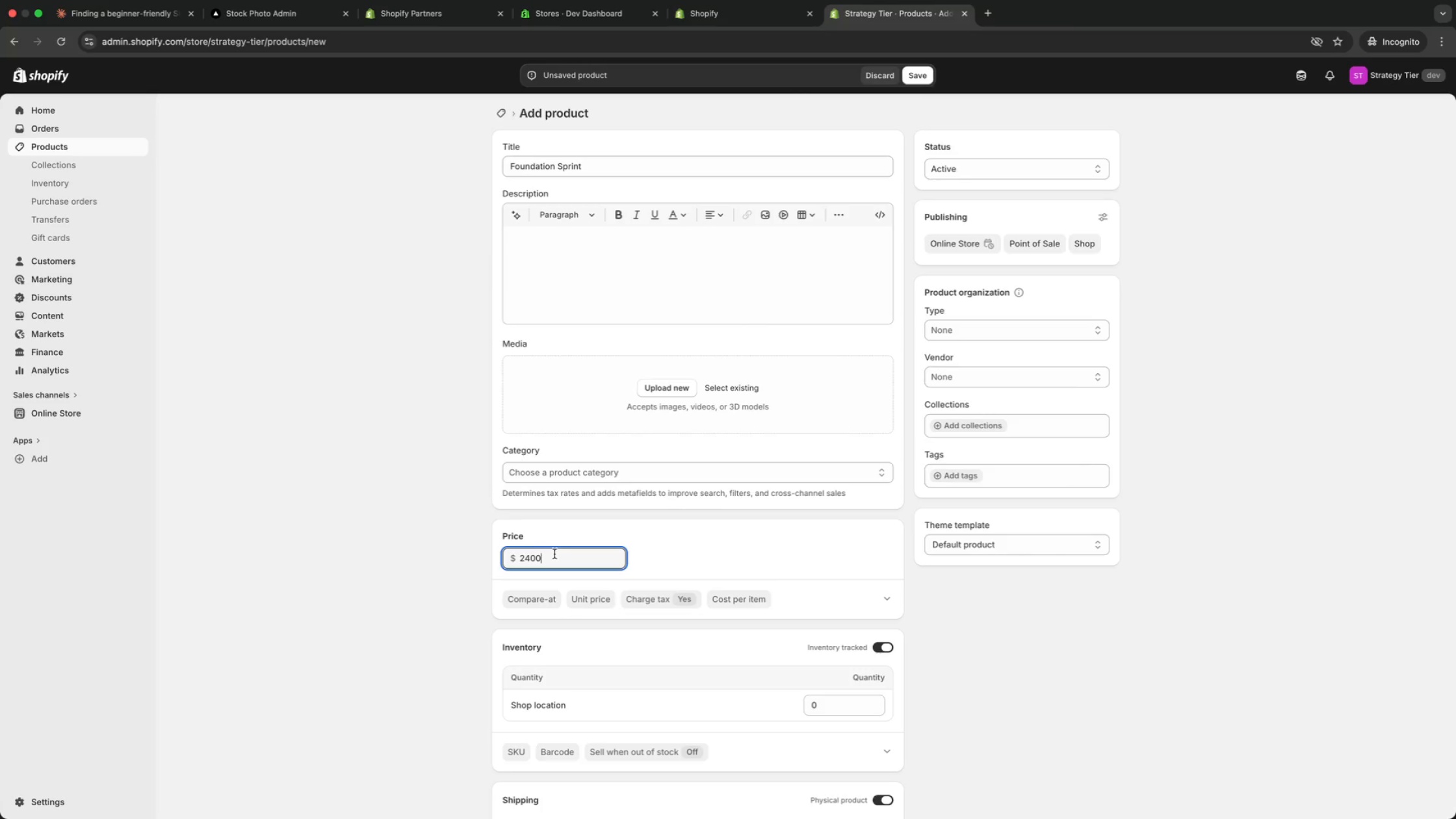 
type(2400)
 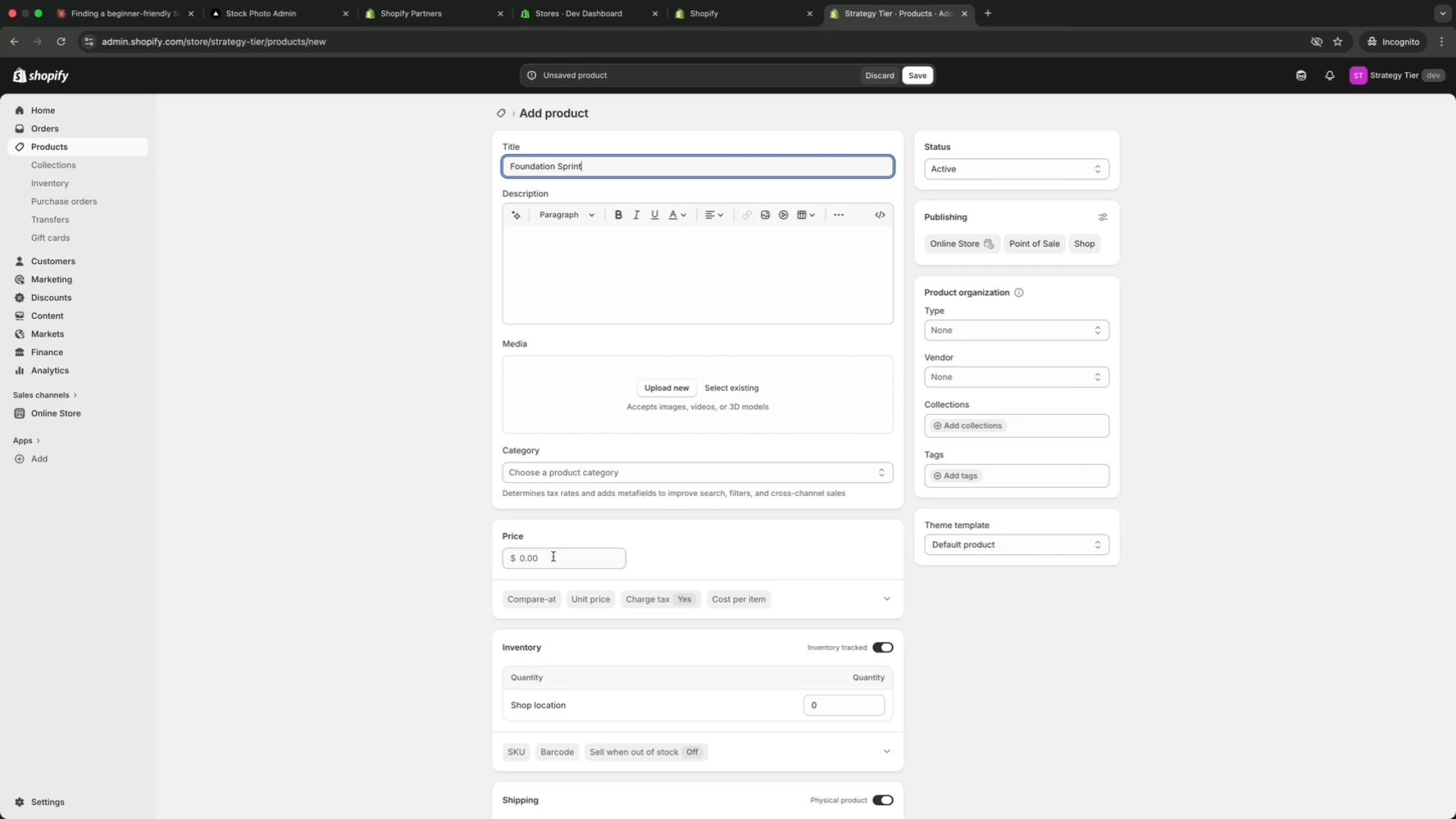 
wait(11.17)
 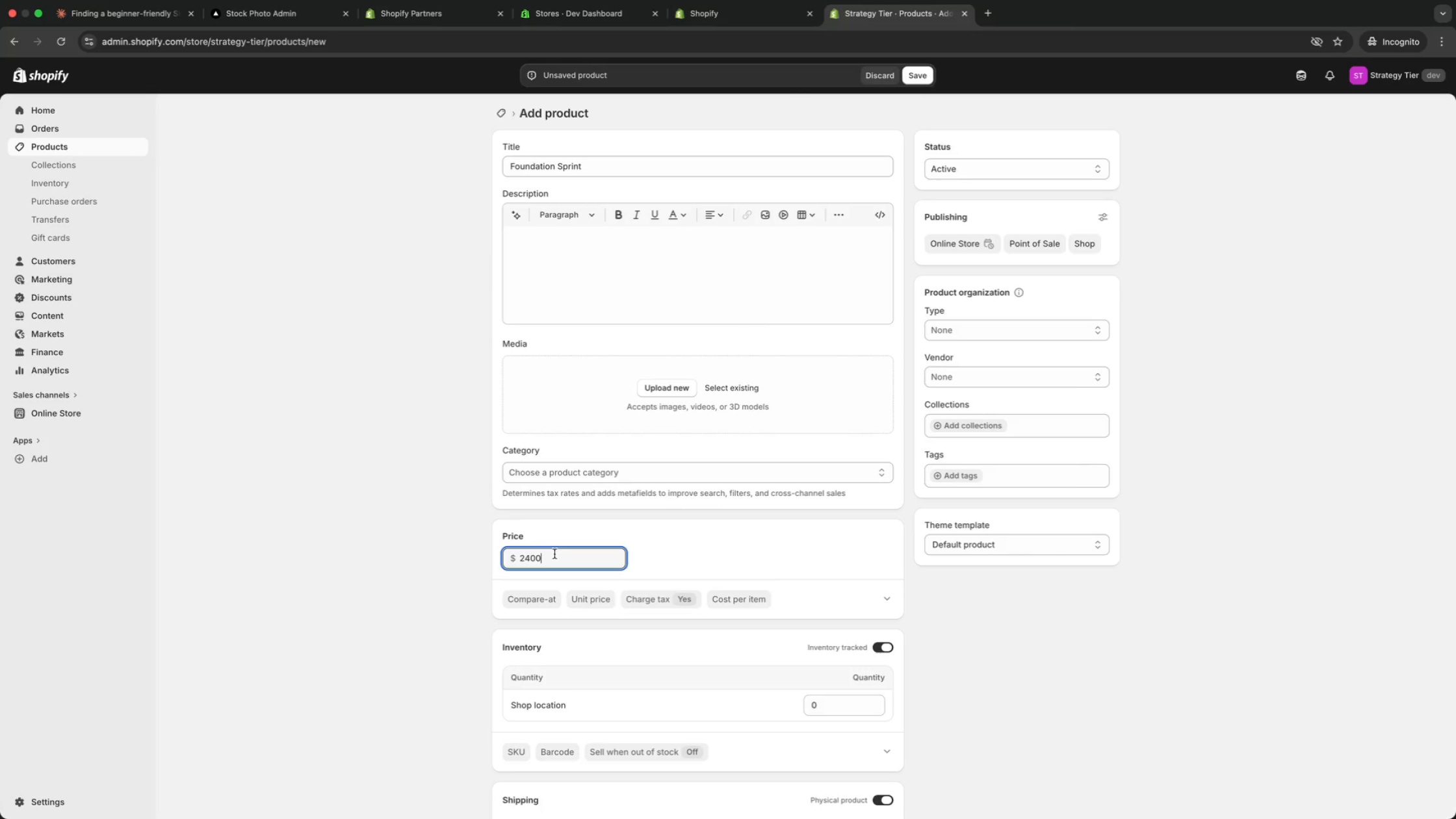 
left_click([641, 304])
 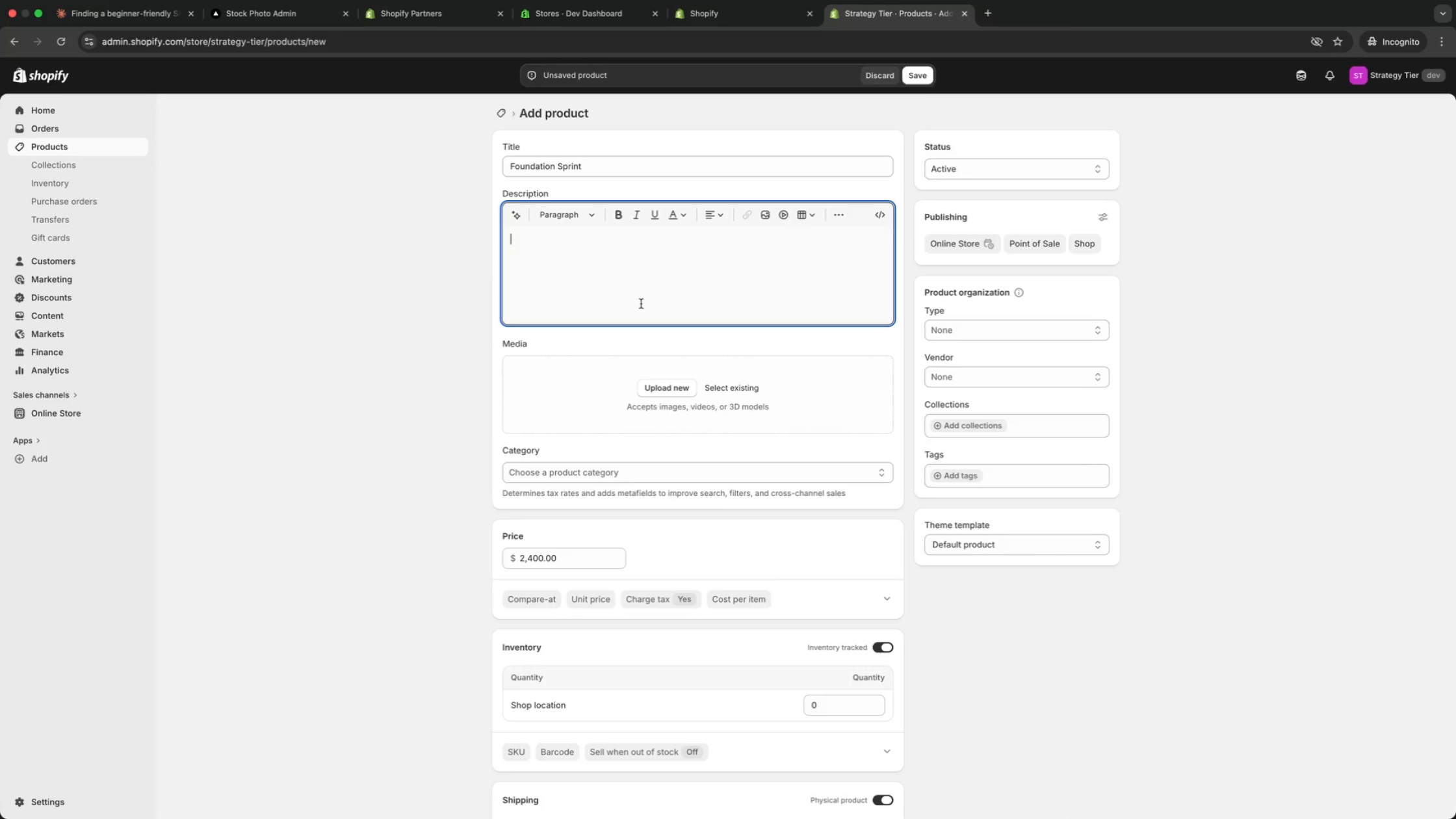 
wait(5.79)
 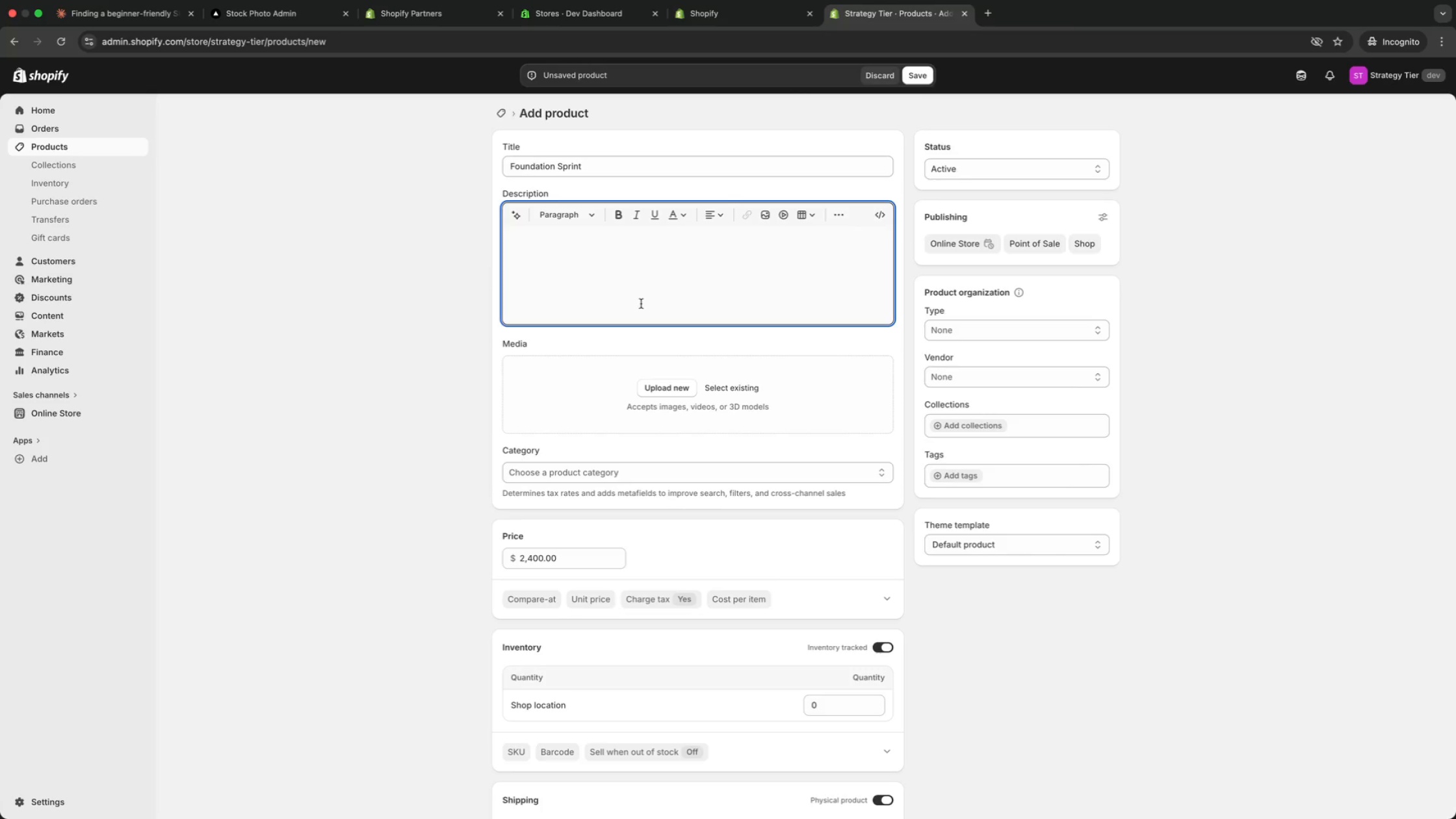 
scroll: coordinate [641, 304], scroll_direction: down, amount: 100.0
 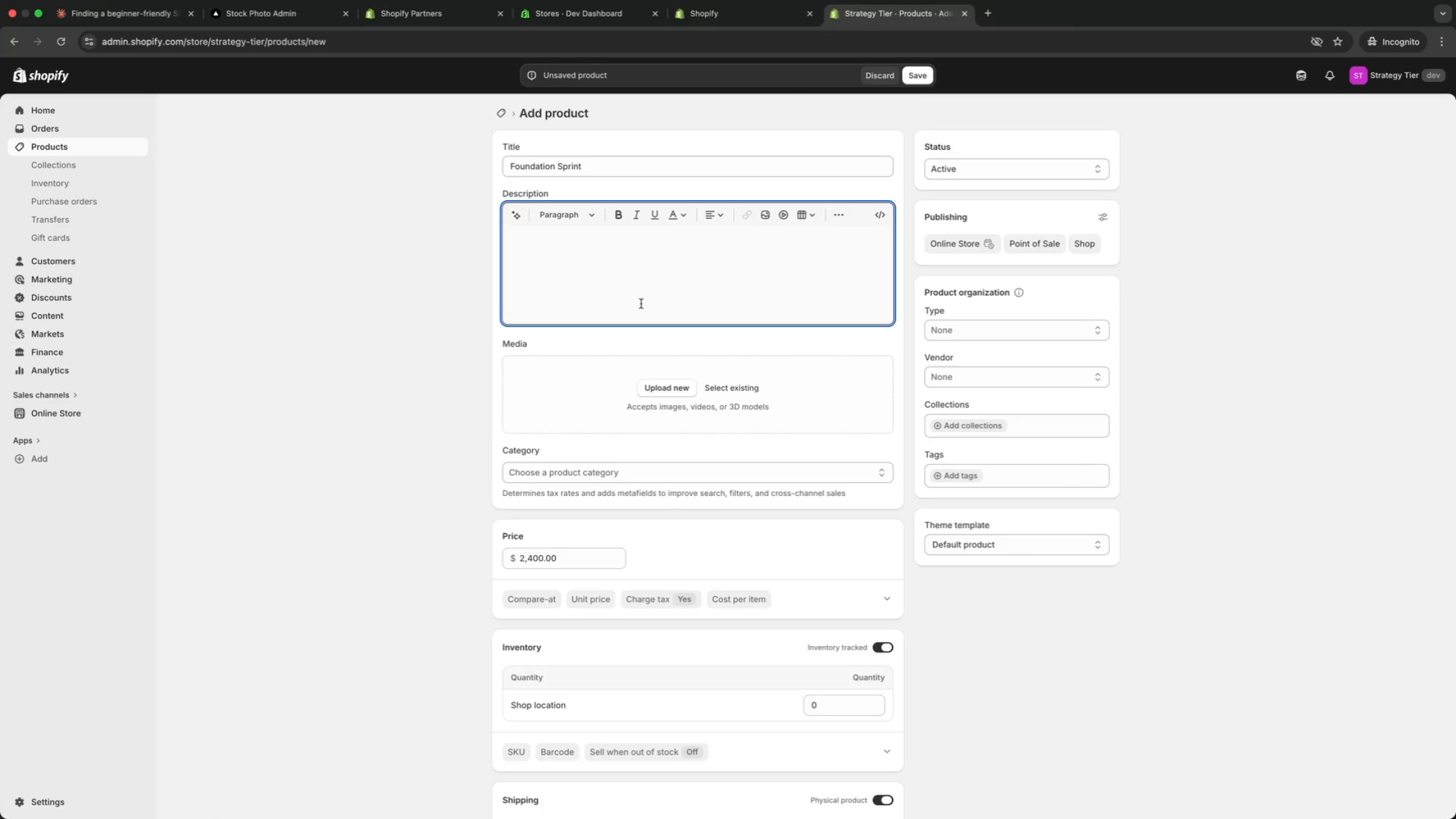 
scroll: coordinate [926, 92], scroll_direction: up, amount: 143.0
 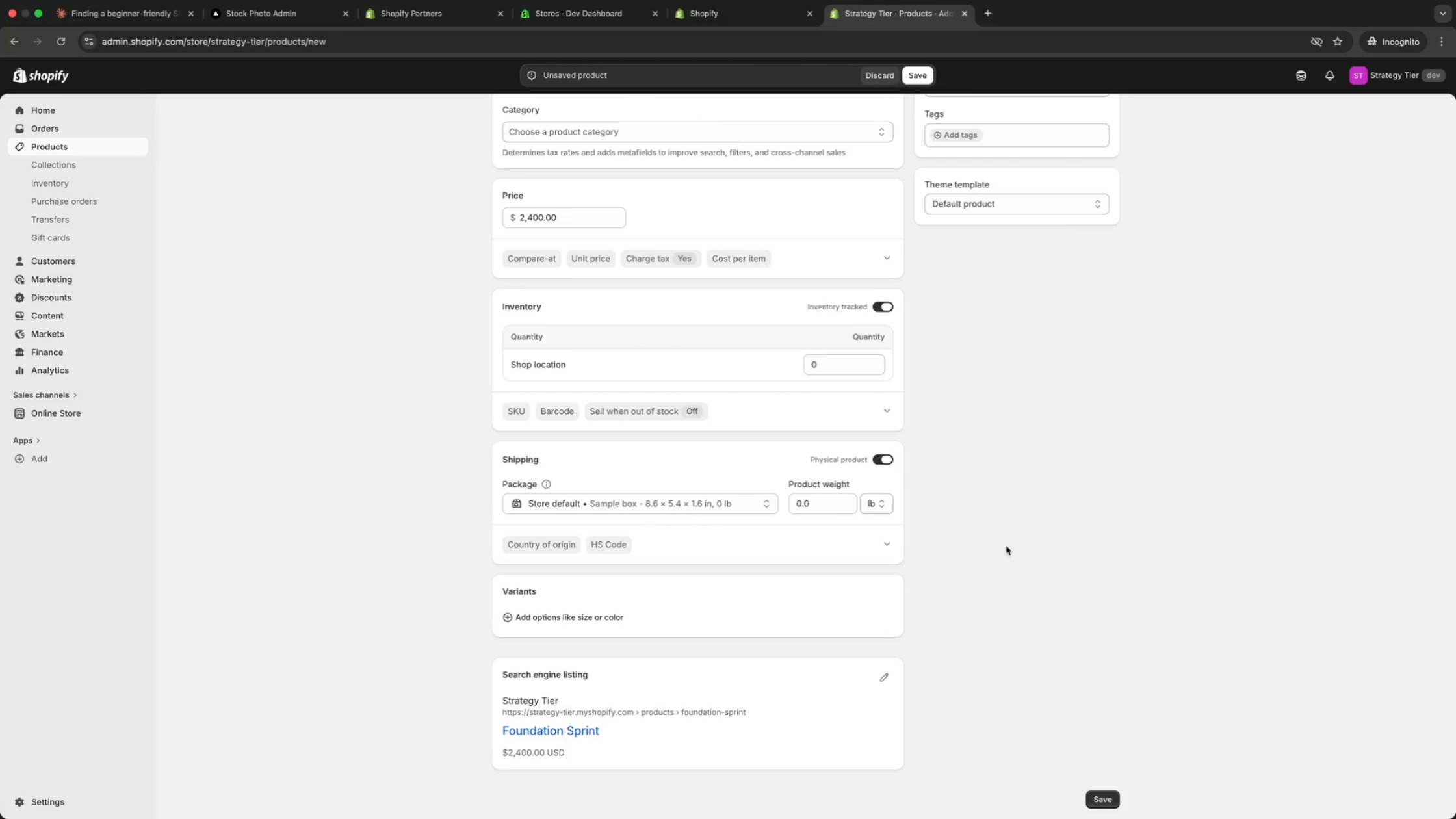 
left_click([840, 705])
 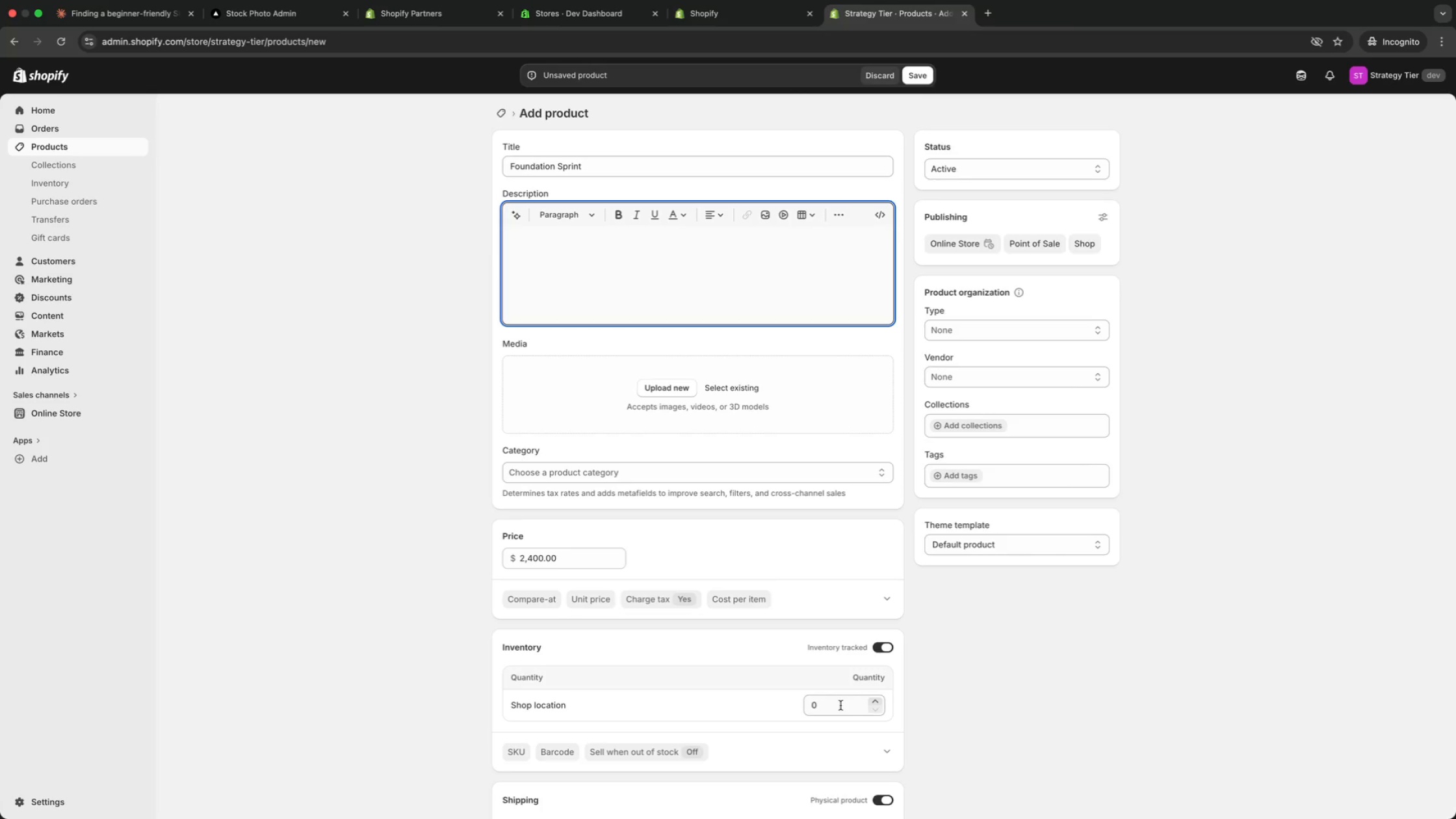 
scroll: coordinate [840, 705], scroll_direction: down, amount: 1.0
 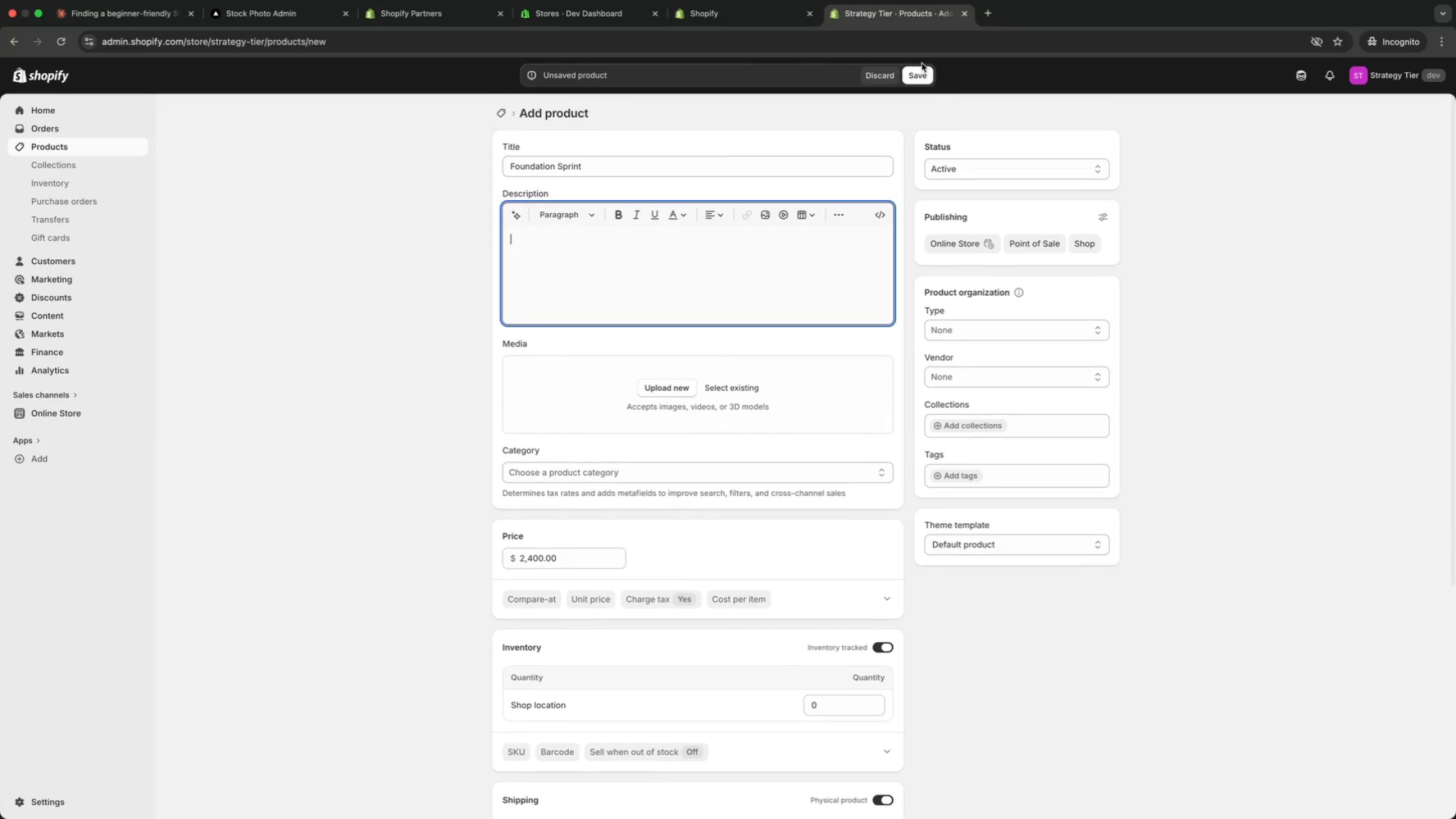 
type(1212)
 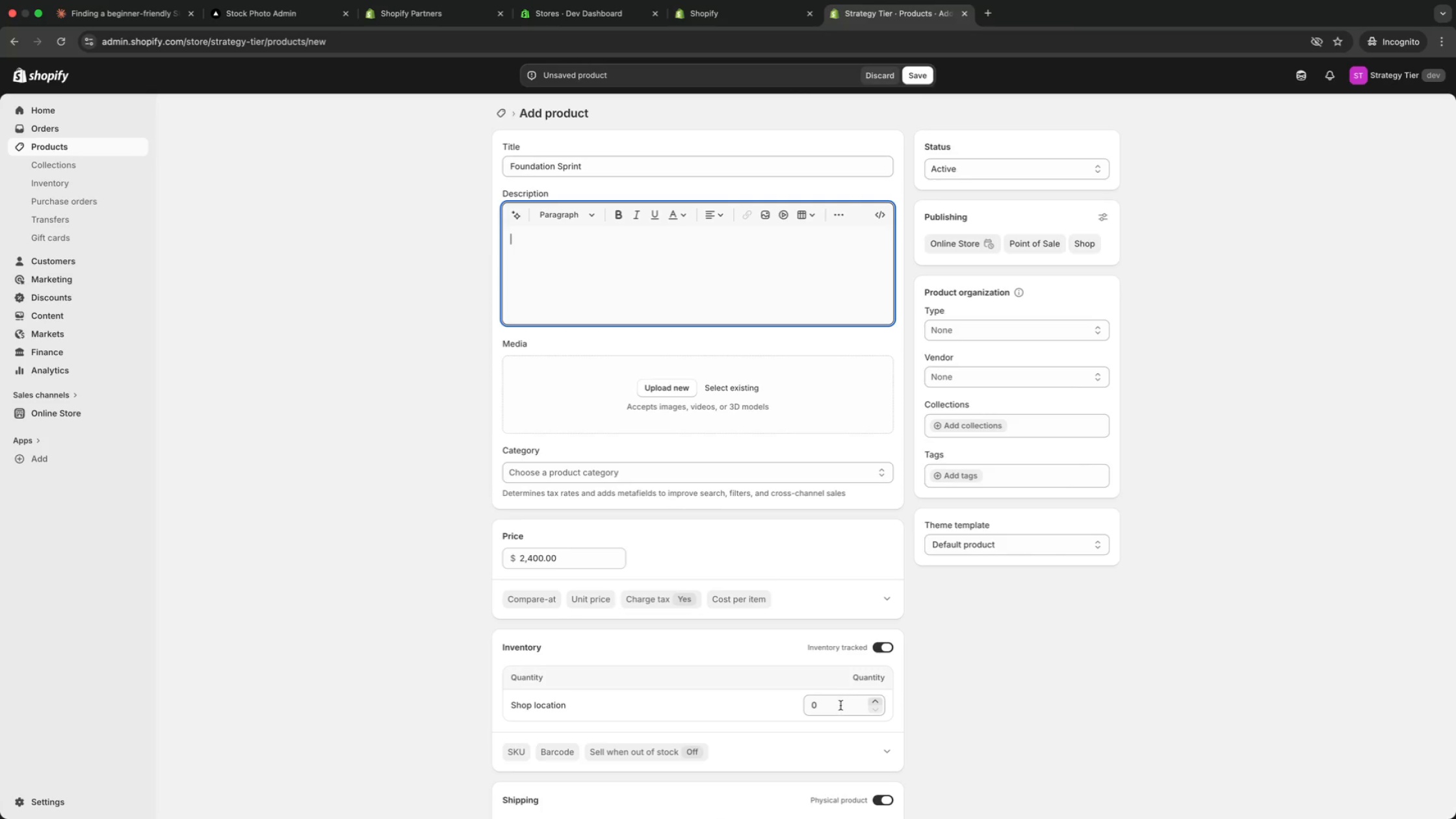 
left_click([1112, 802])
 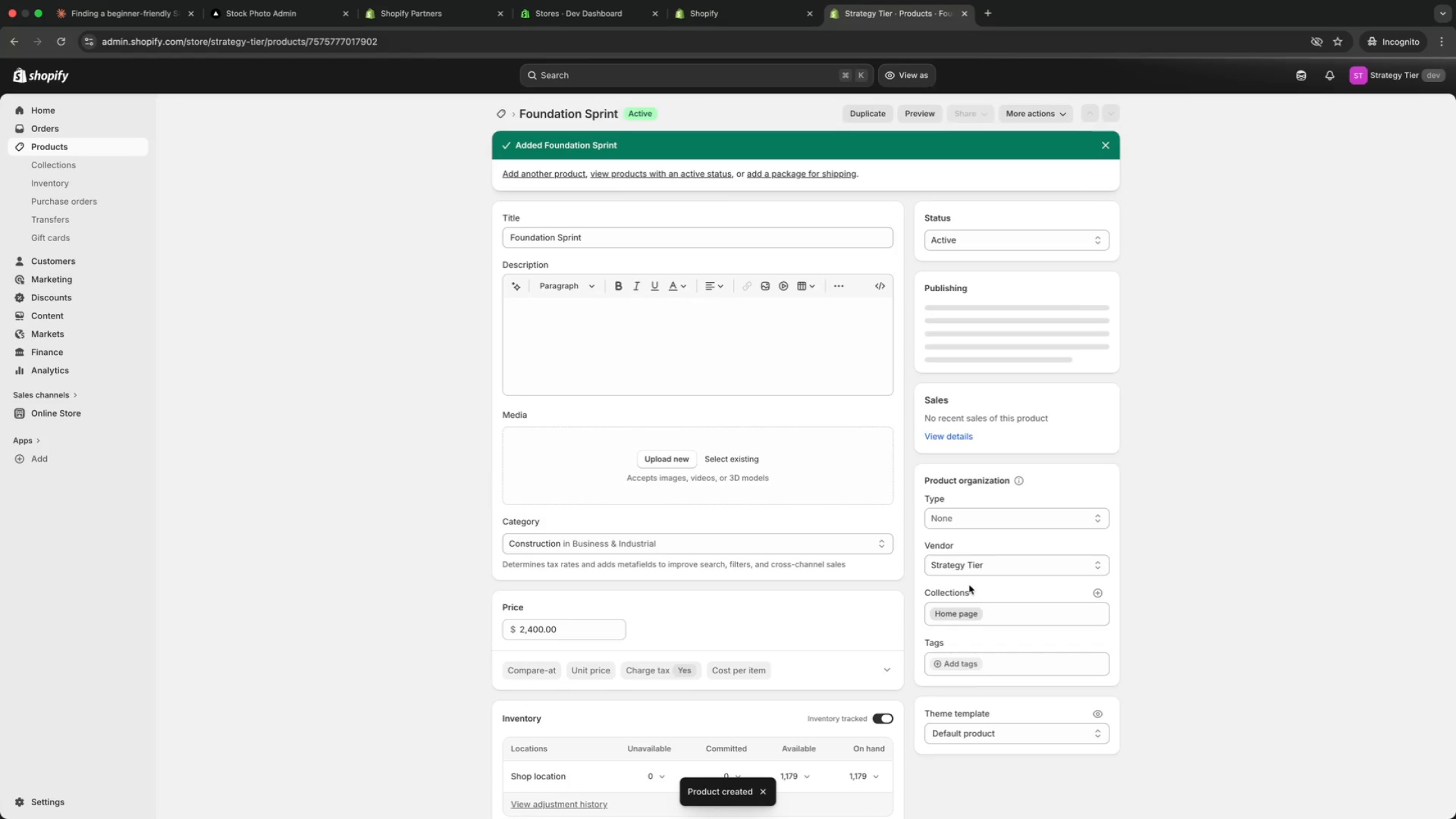 
scroll: coordinate [1112, 802], scroll_direction: down, amount: 281.0
 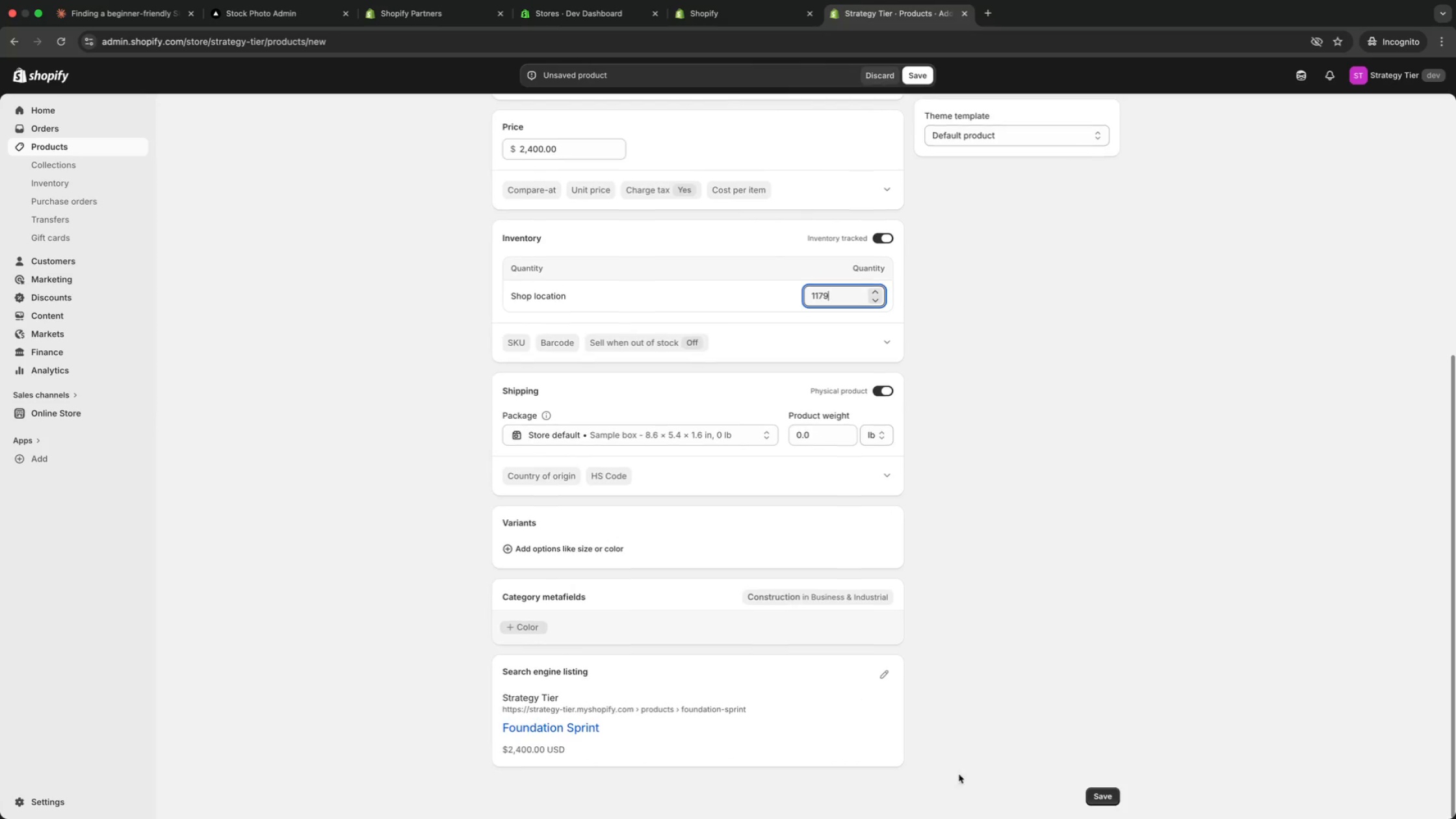 
wait(5.43)
 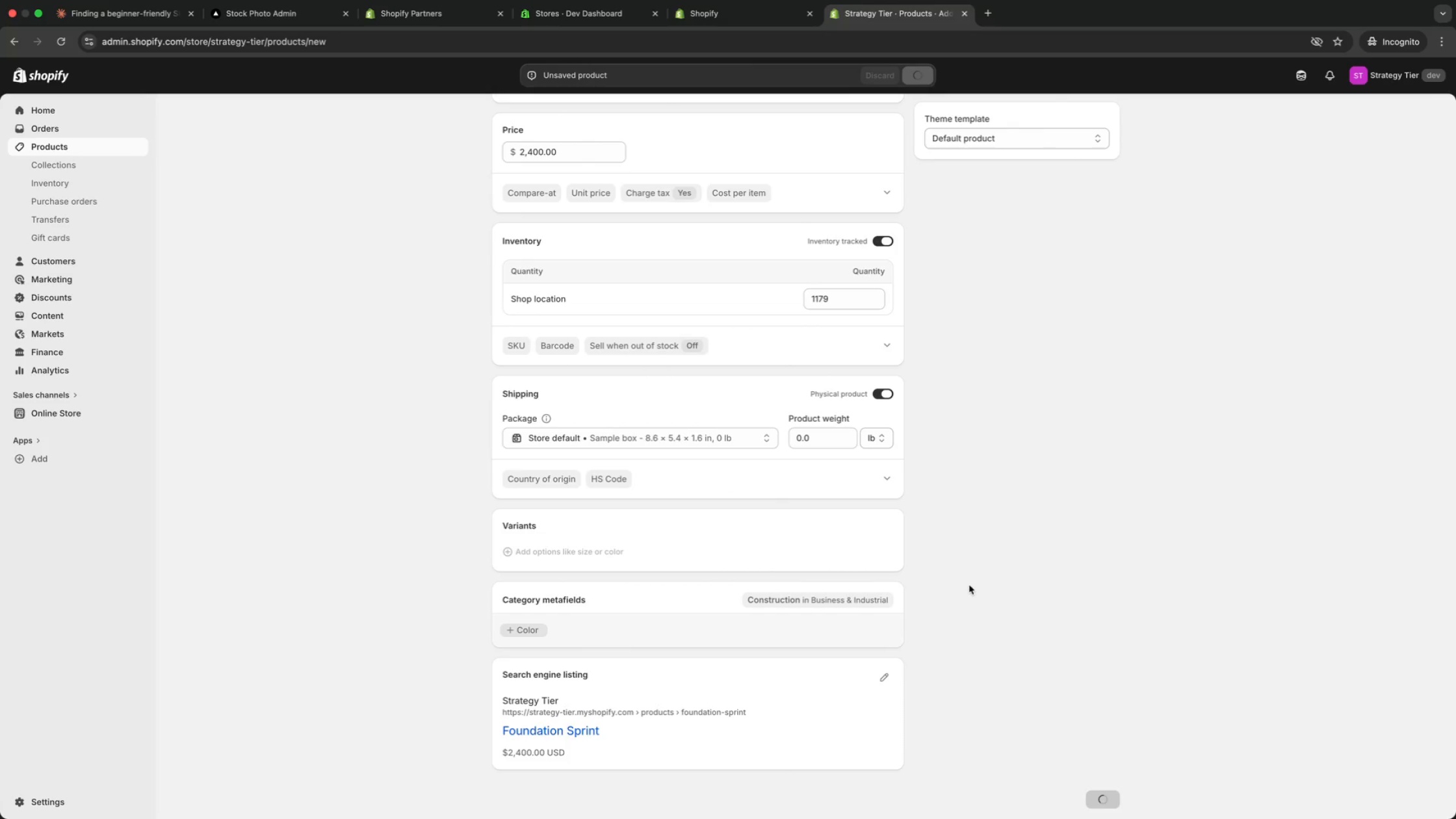 
left_click([503, 110])
 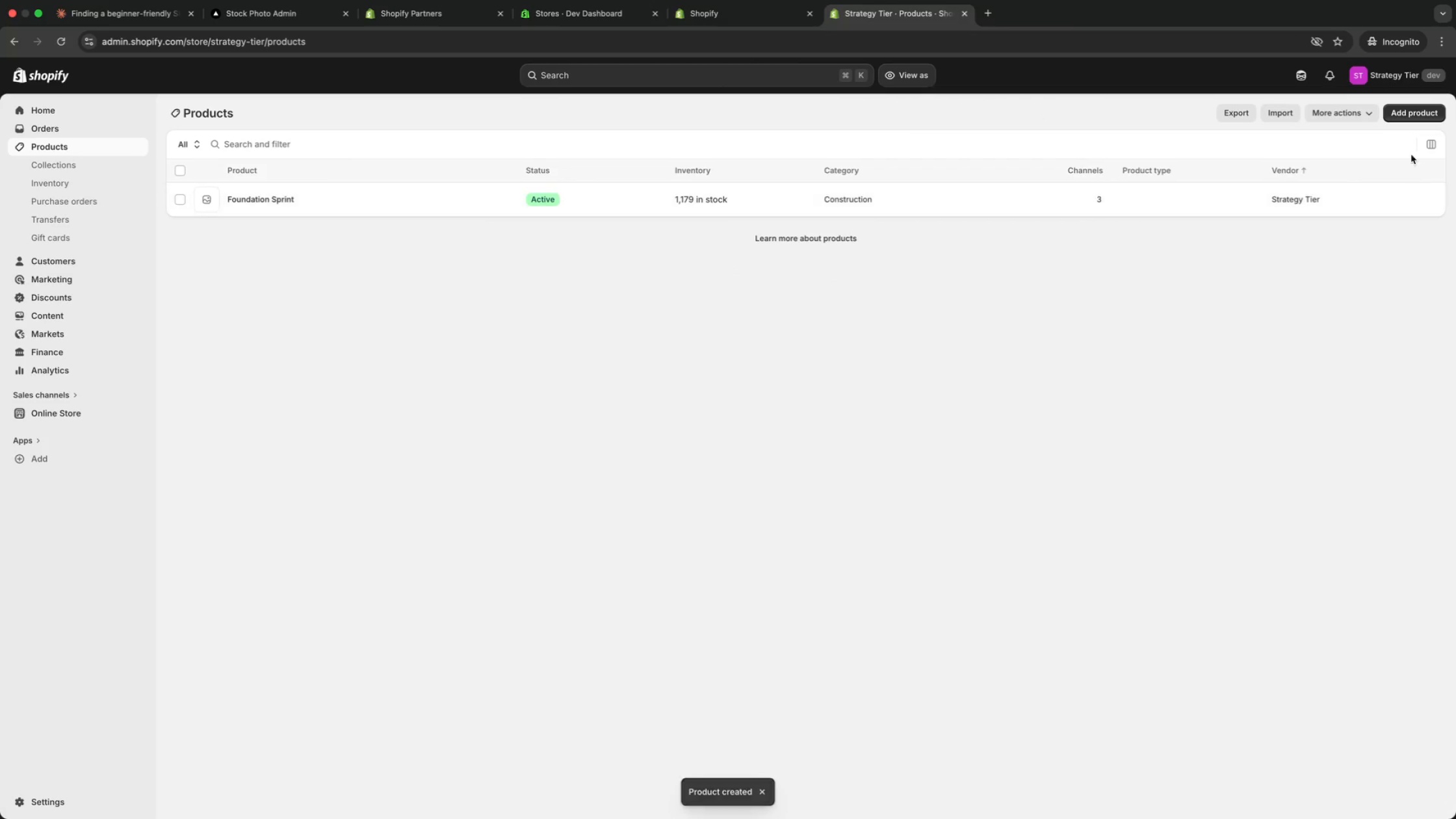 
left_click([1415, 112])
 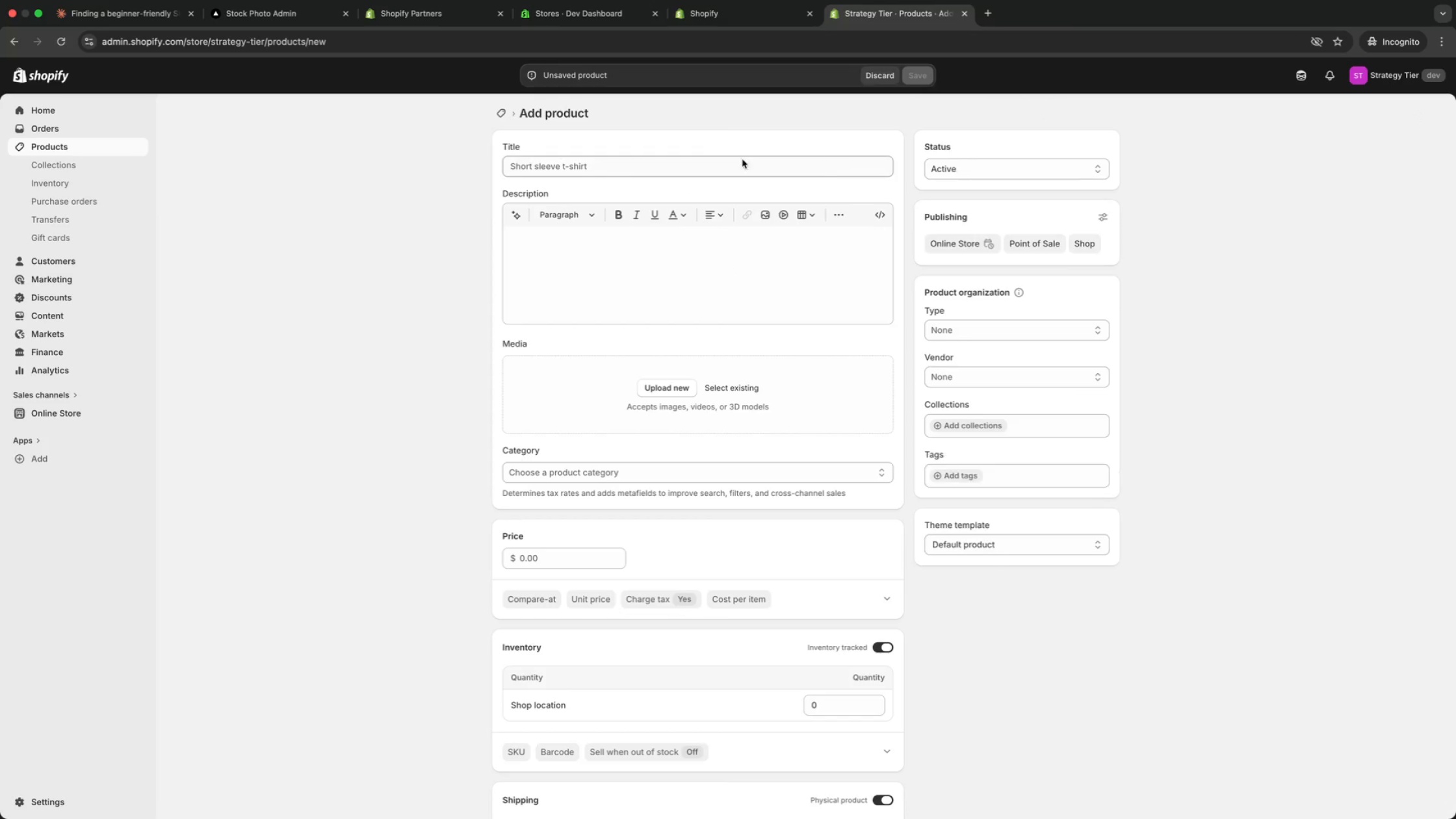 
left_click([691, 162])
 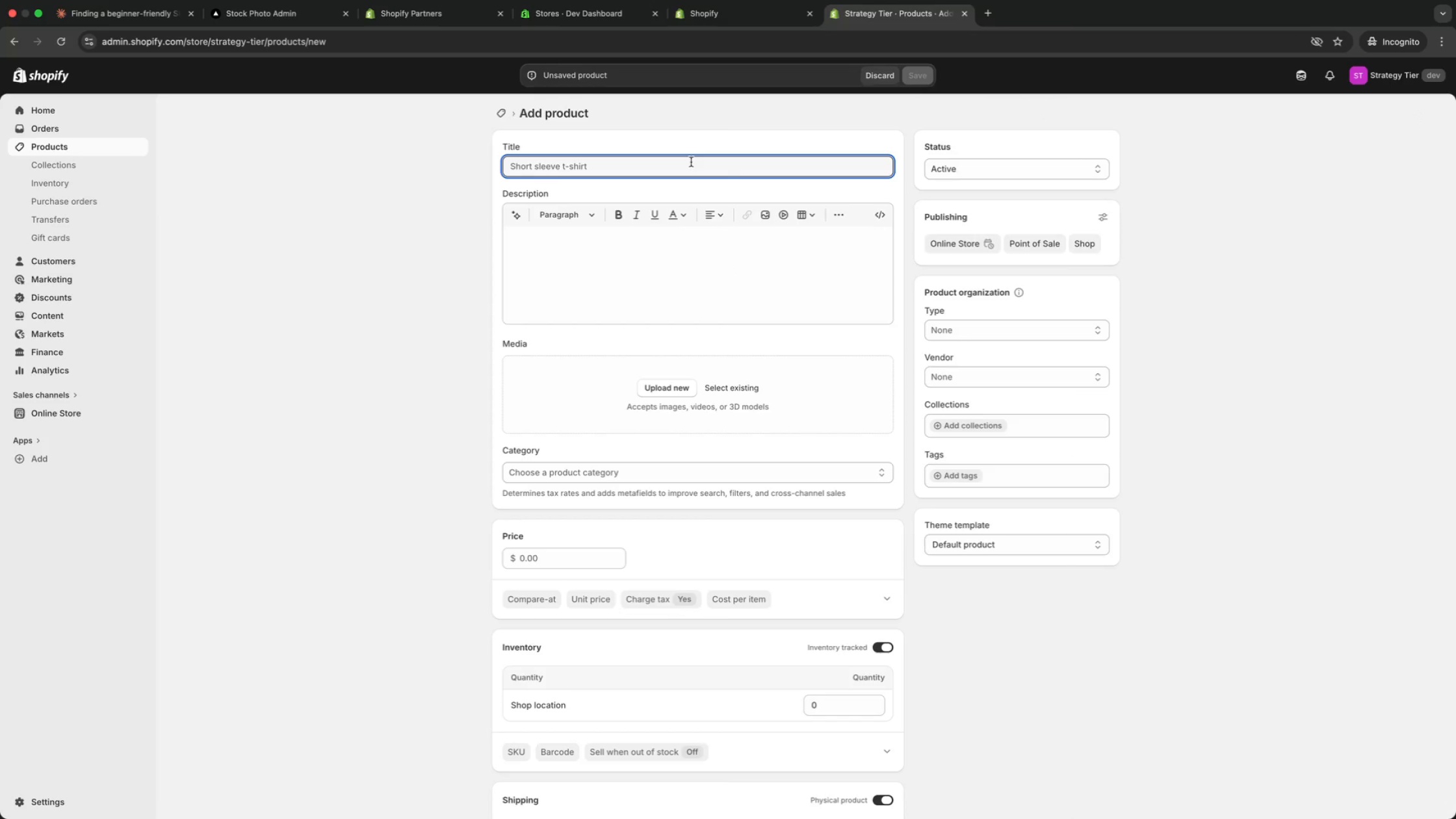 
wait(5.07)
 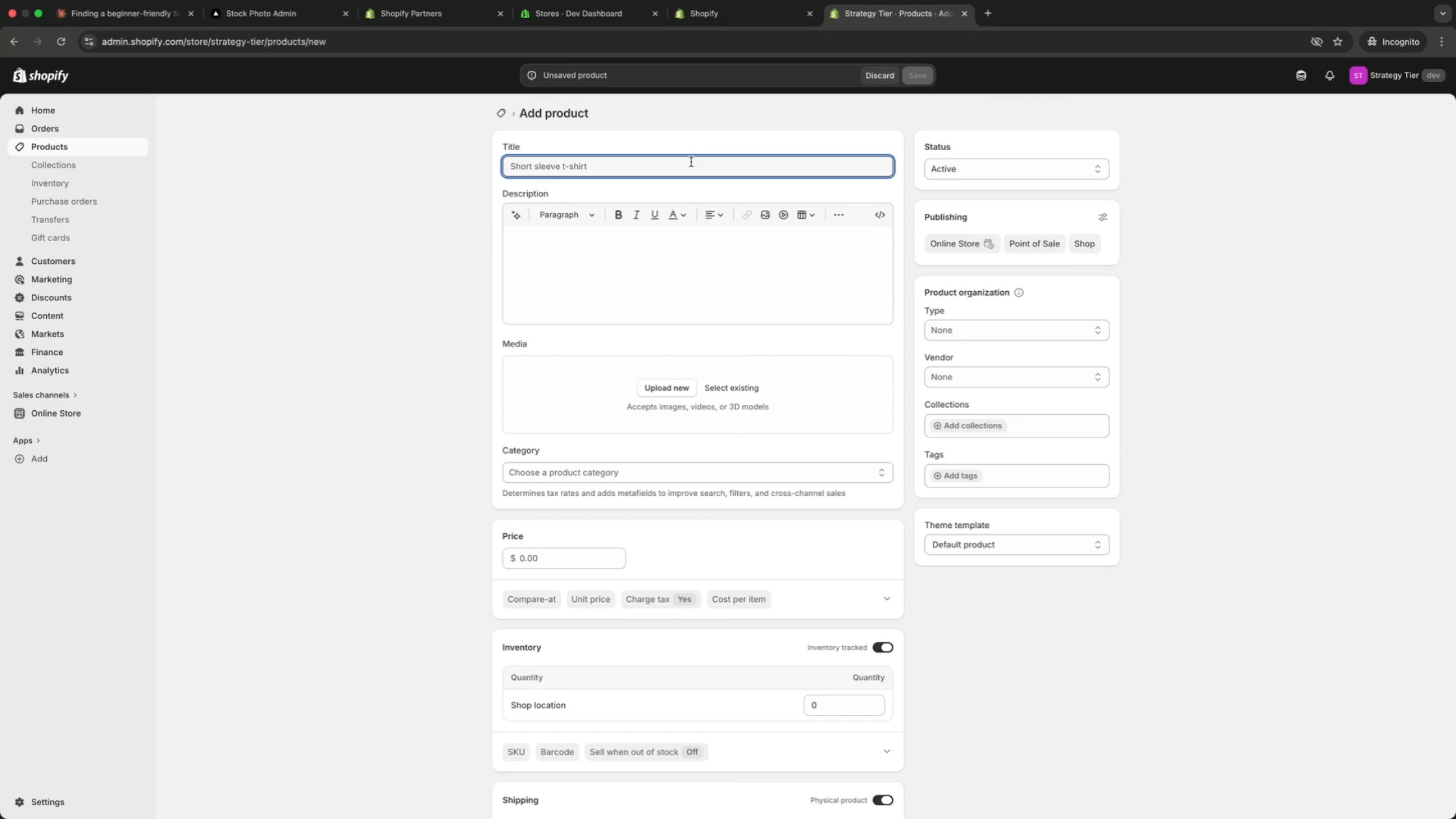 
type(Accelerated Sprint)
 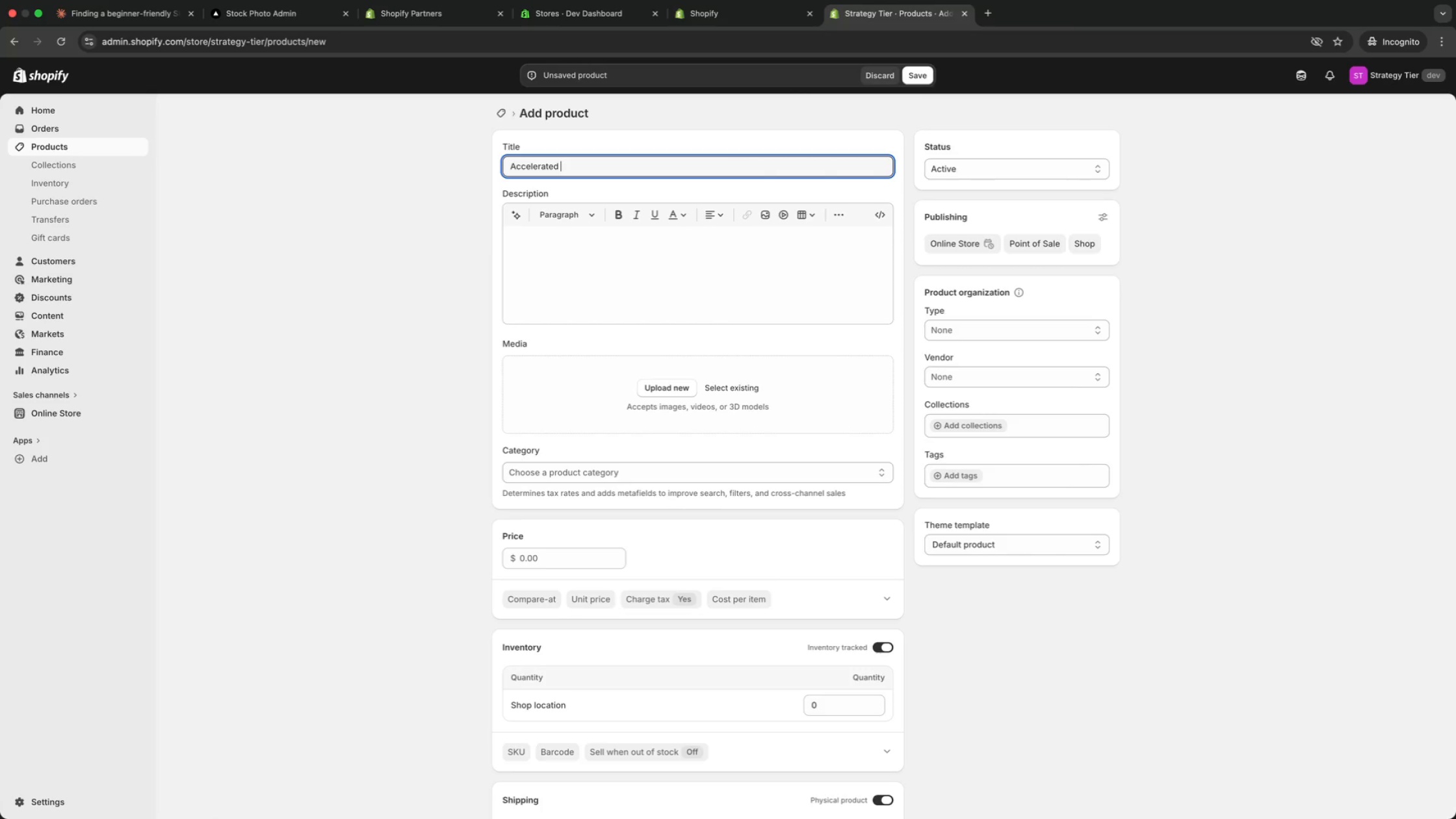 
left_click([558, 558])
 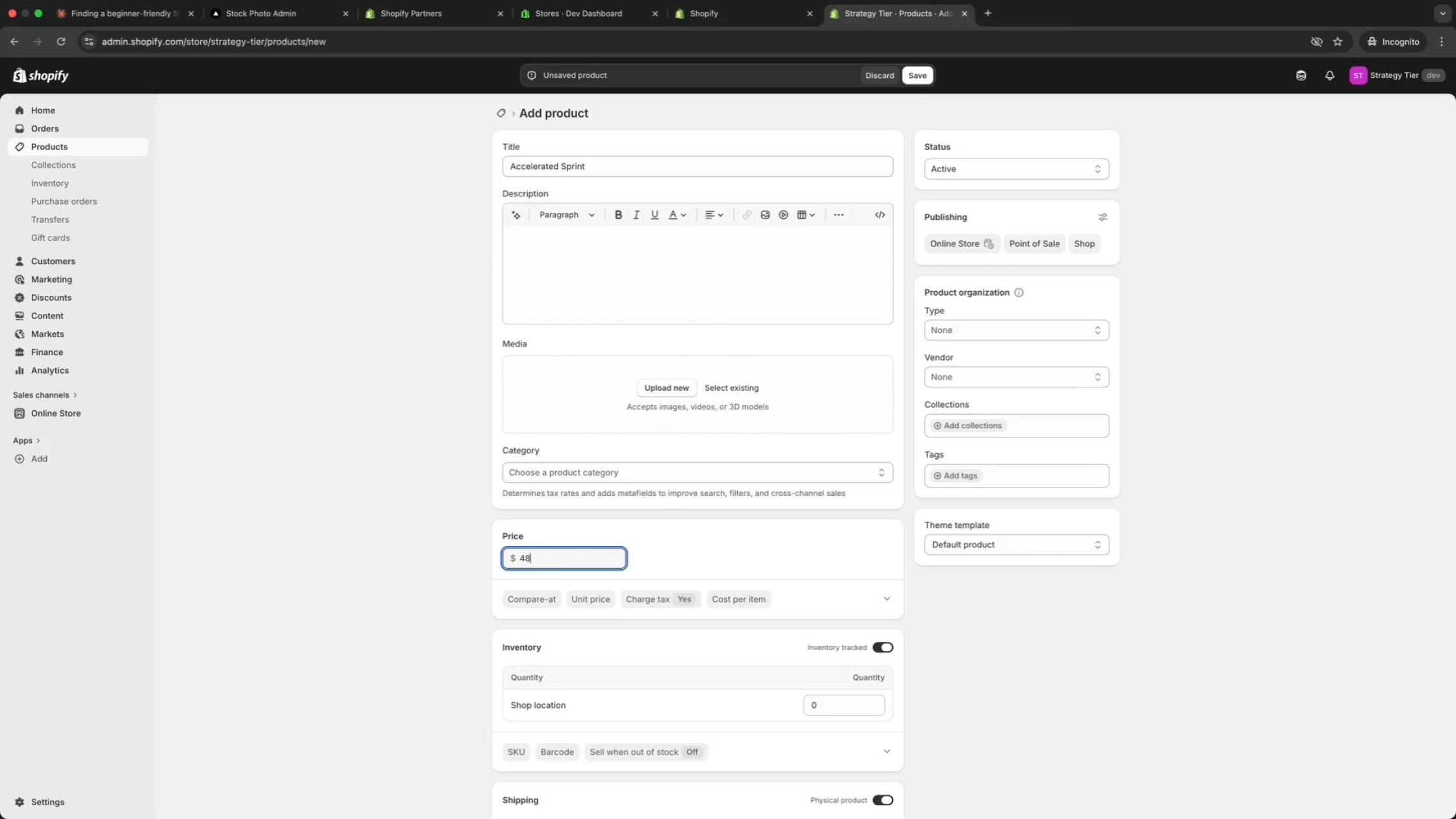 
type(4800)
 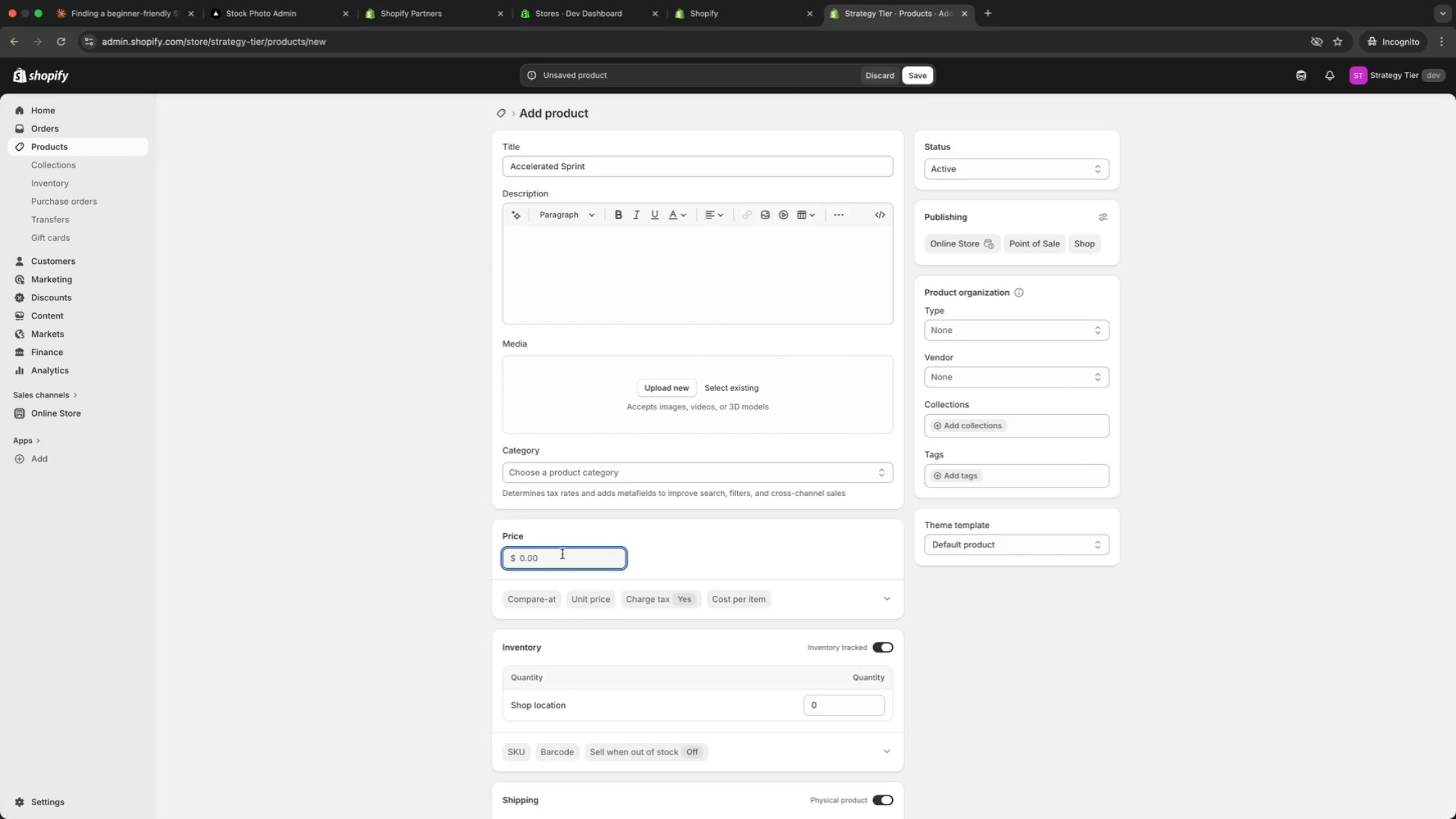 
type(1111)
 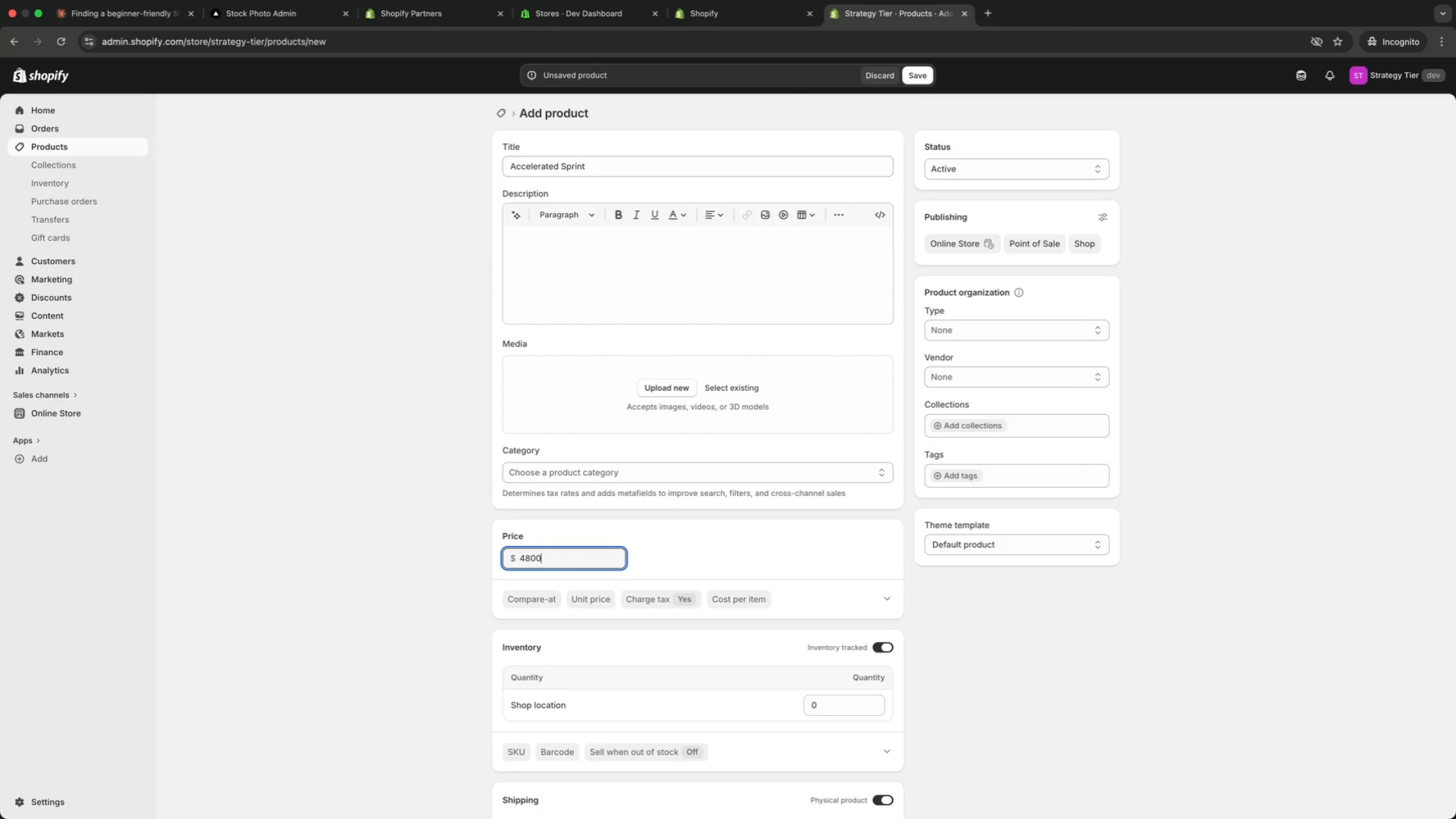 
scroll: coordinate [1153, 803], scroll_direction: down, amount: 225.0
 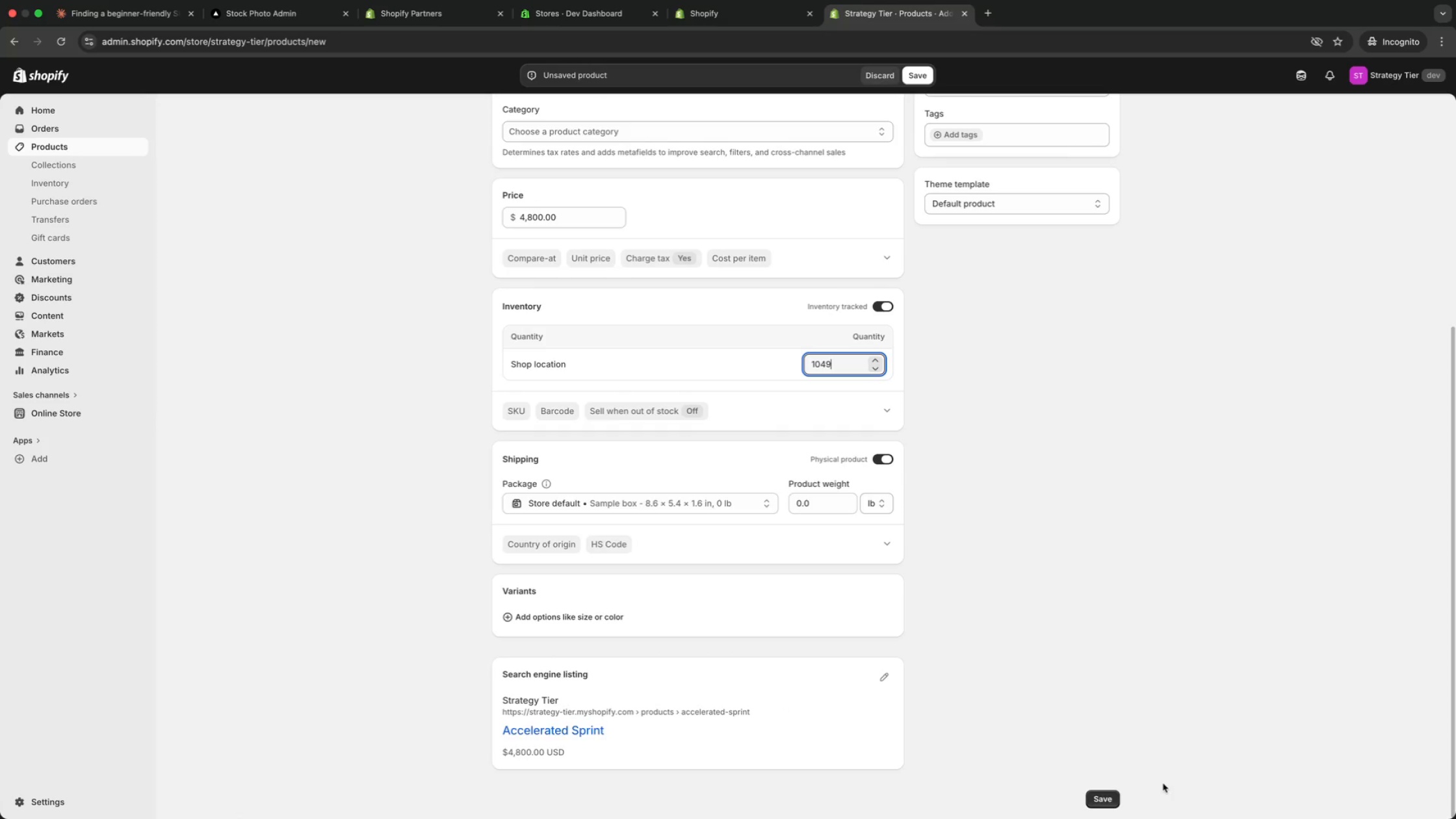 
left_click([1093, 799])
 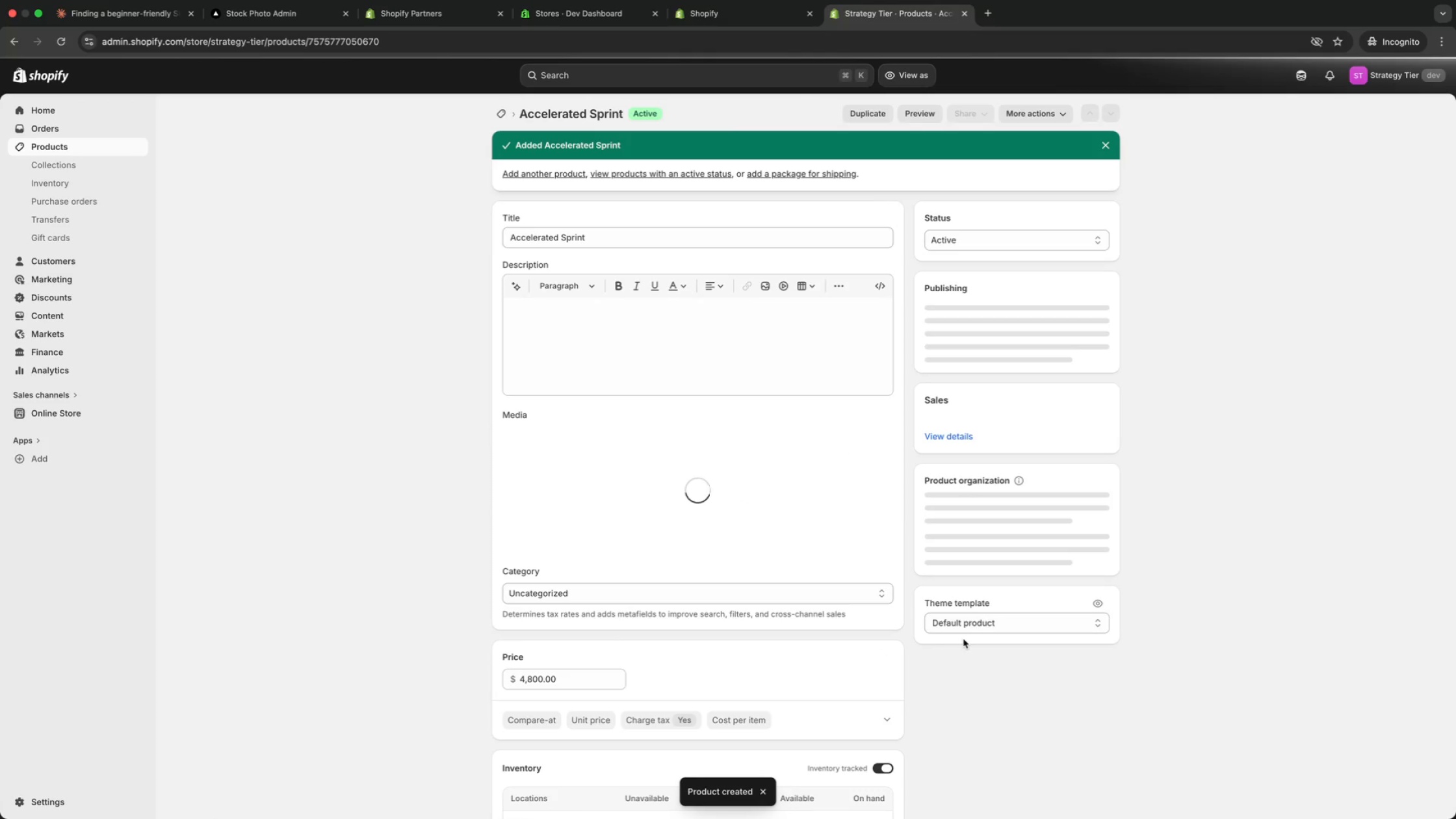 
wait(6.37)
 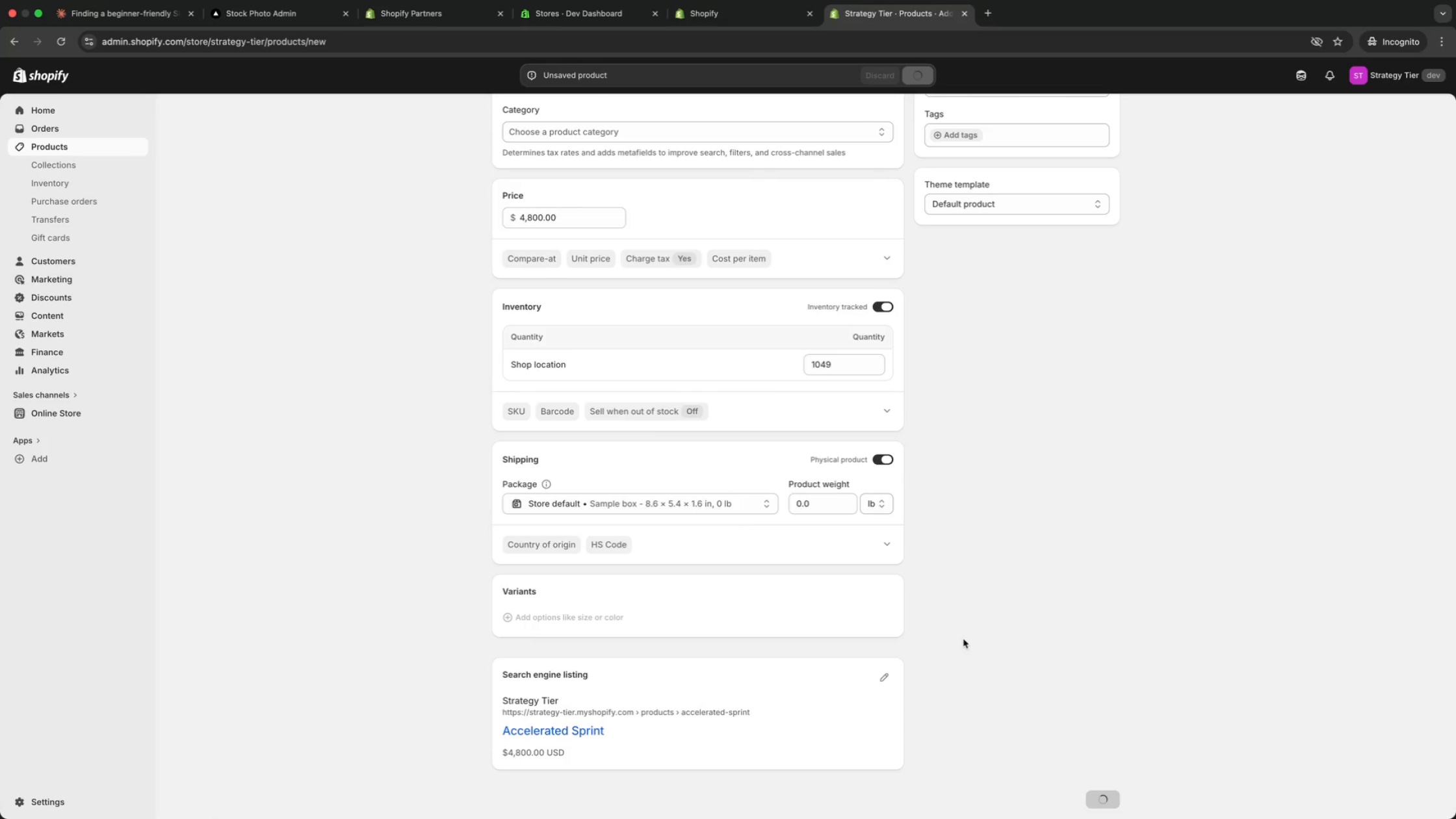 
left_click([504, 117])
 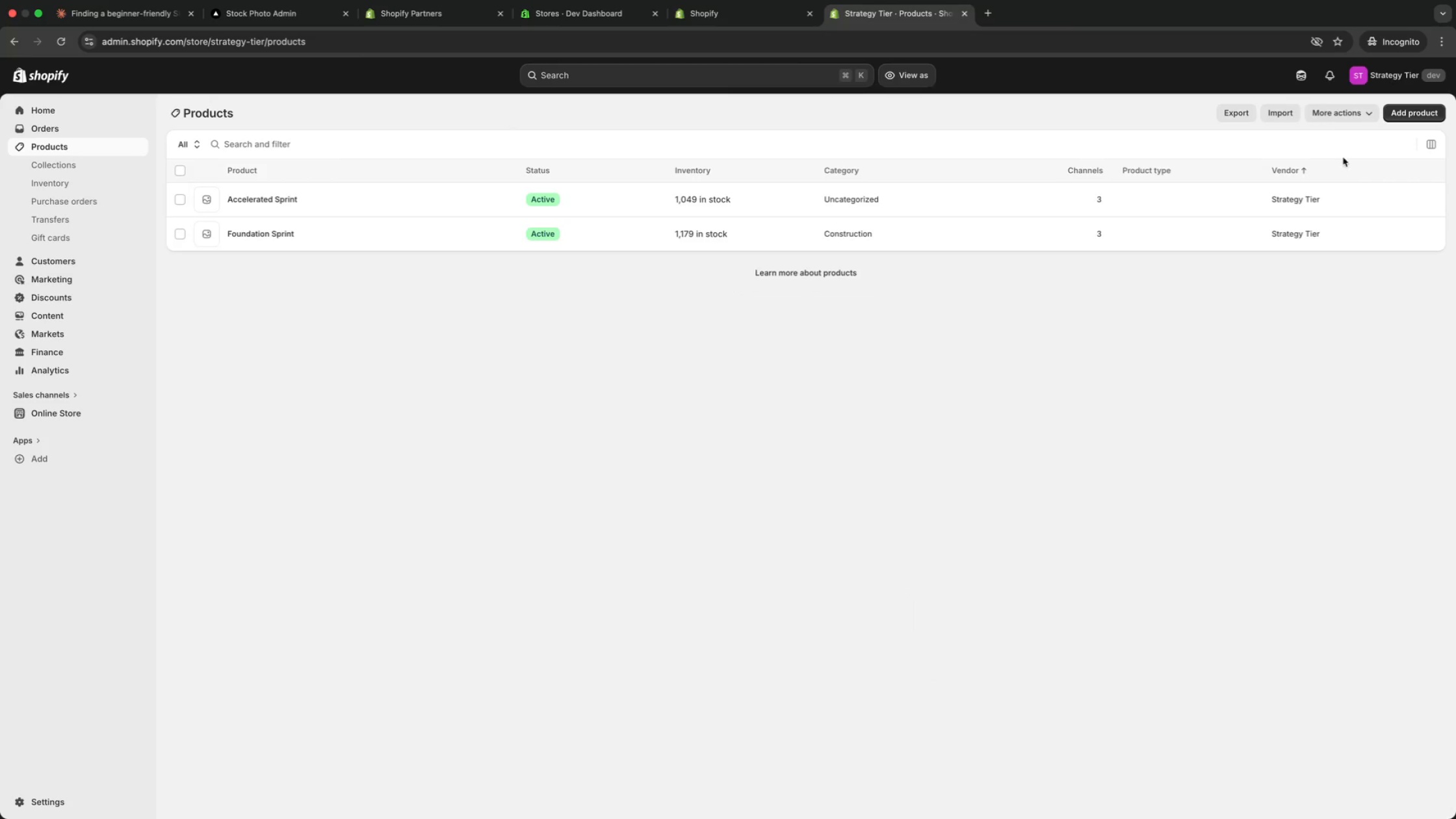 
left_click([1415, 118])
 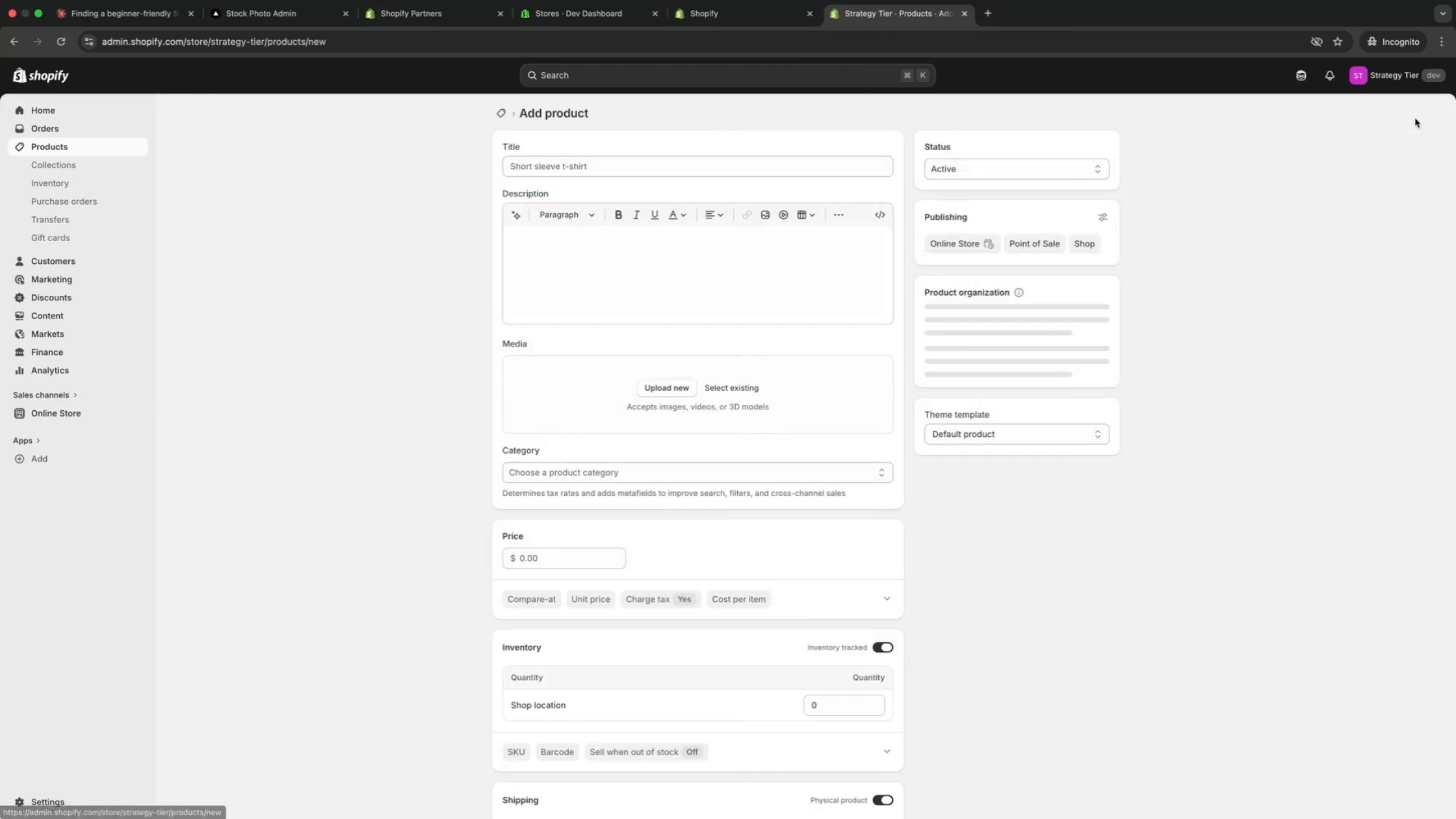 
left_click([659, 165])
 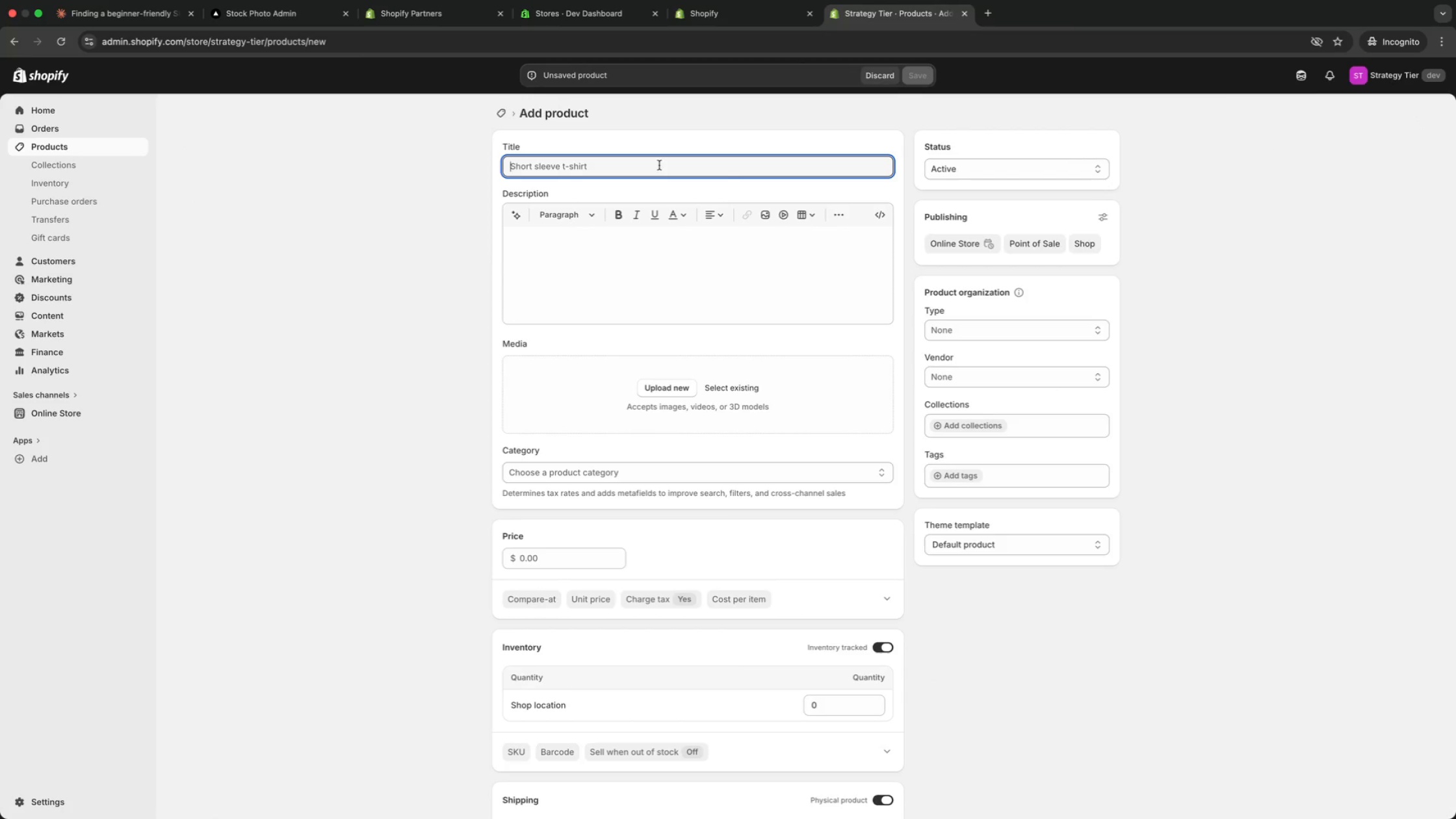 
type(Elite Sprint)
 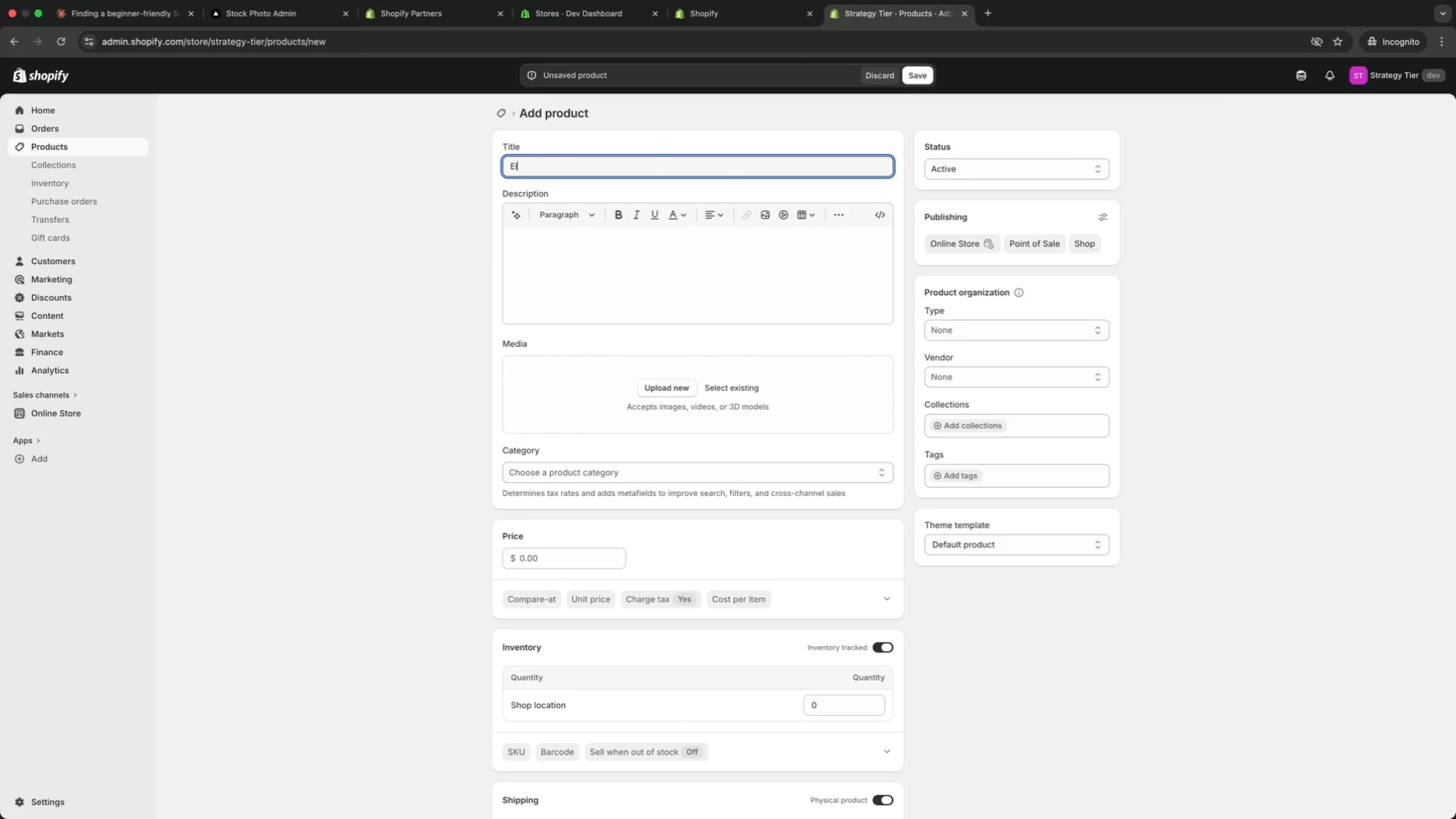 
left_click([560, 553])
 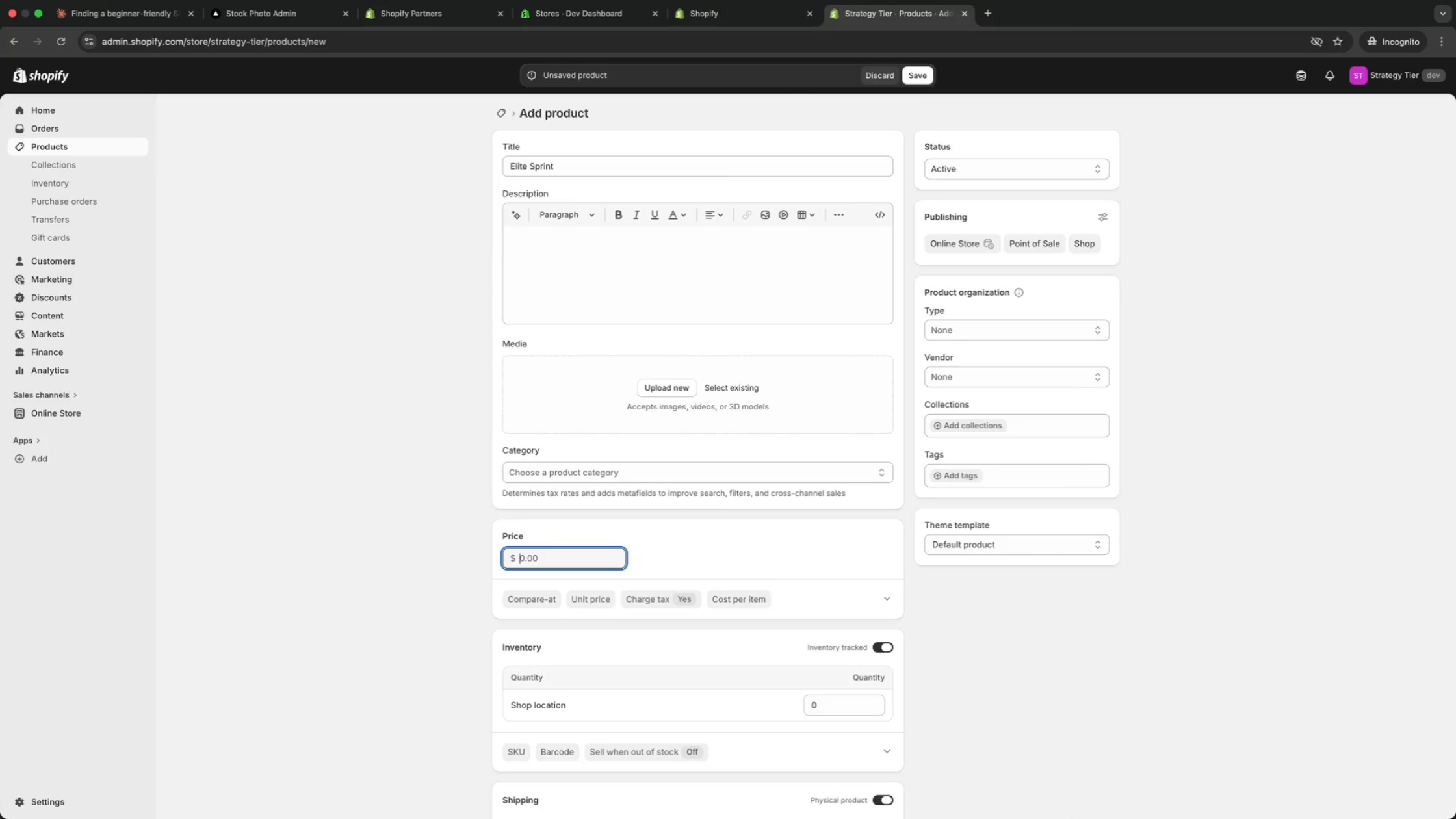 
type(9600)
 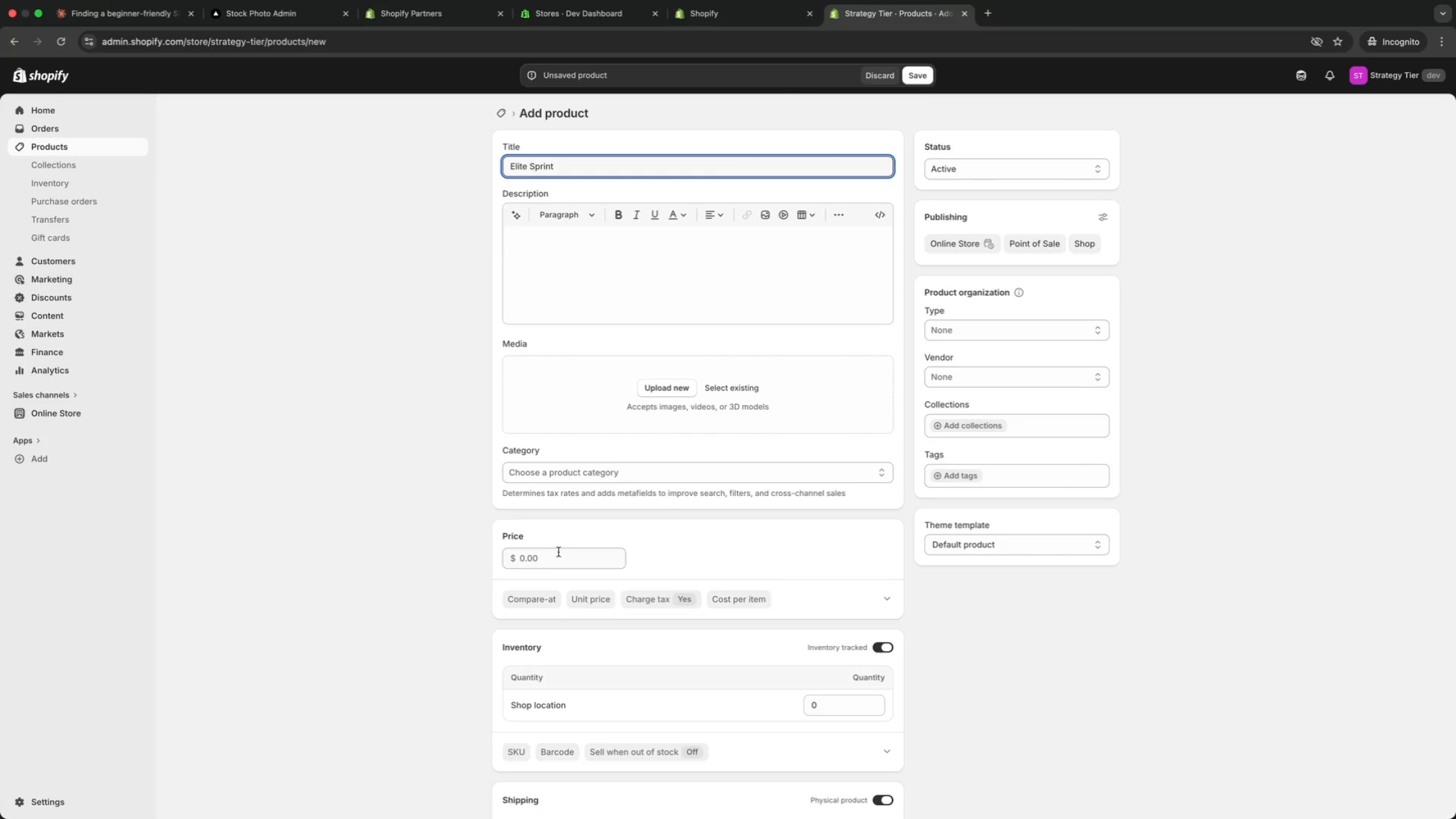 
left_click([826, 521])
 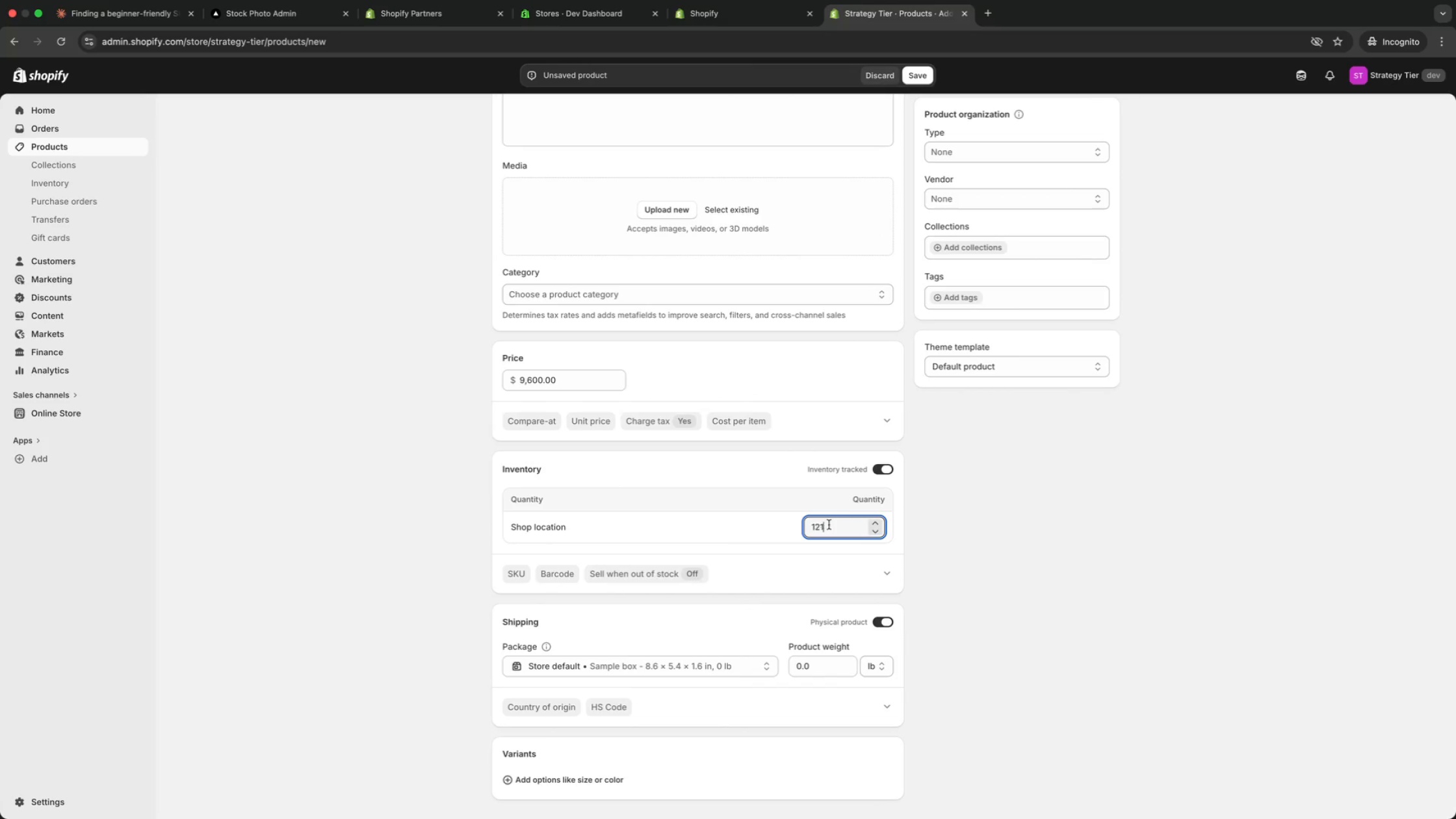 
scroll: coordinate [824, 547], scroll_direction: down, amount: 26.0
 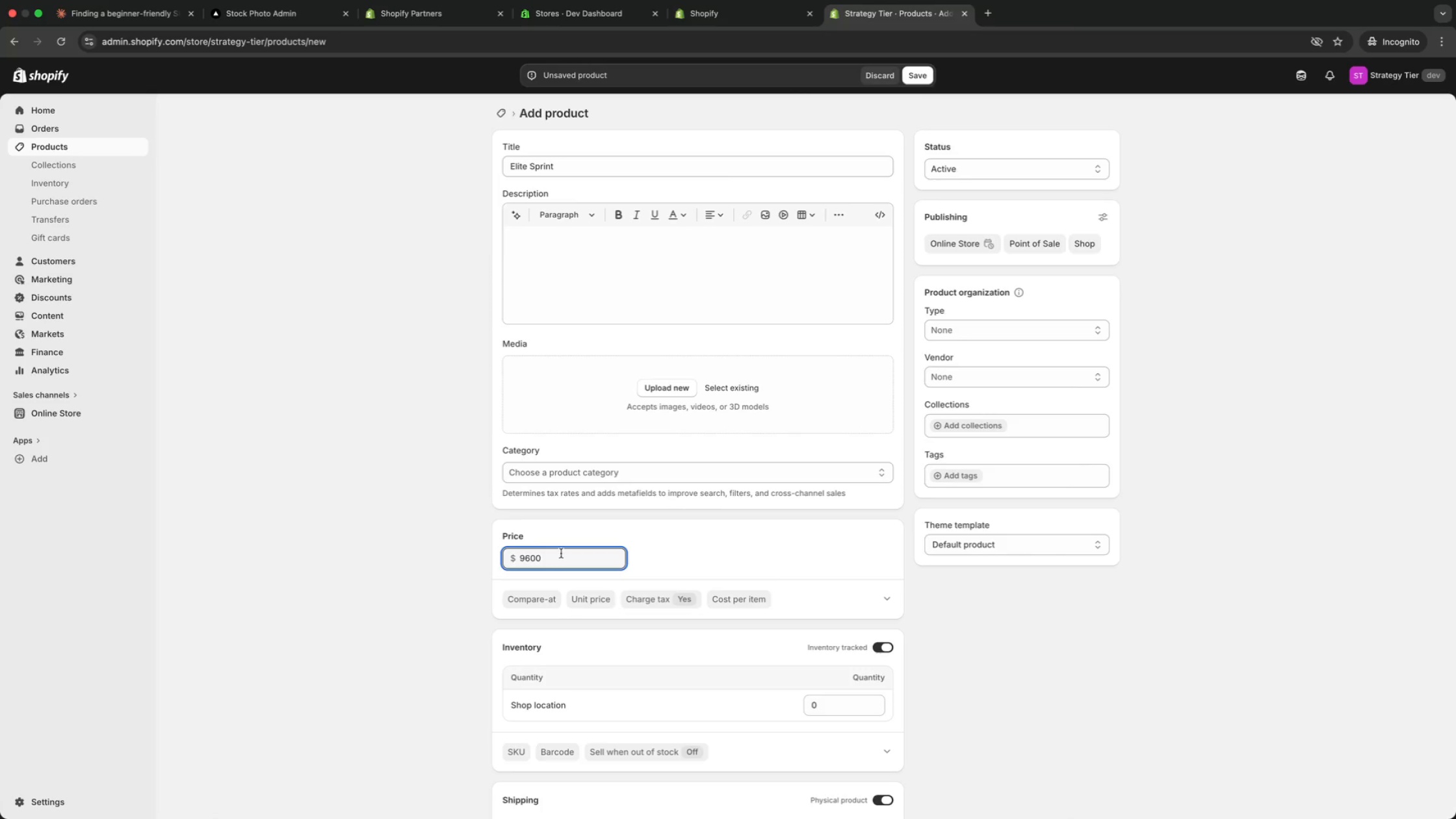 
scroll: coordinate [779, 536], scroll_direction: up, amount: 4809.0
 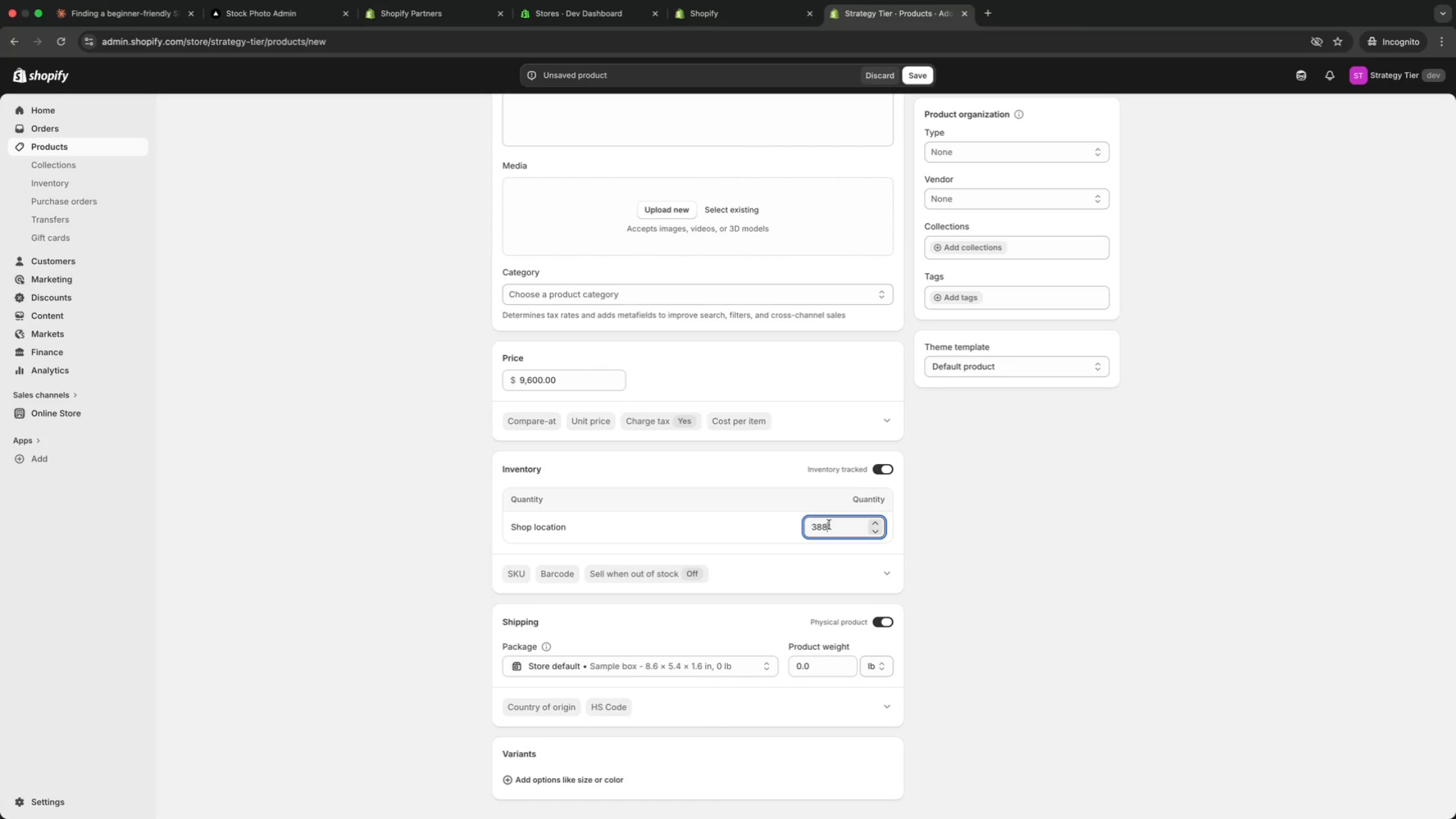 
left_click([1100, 801])
 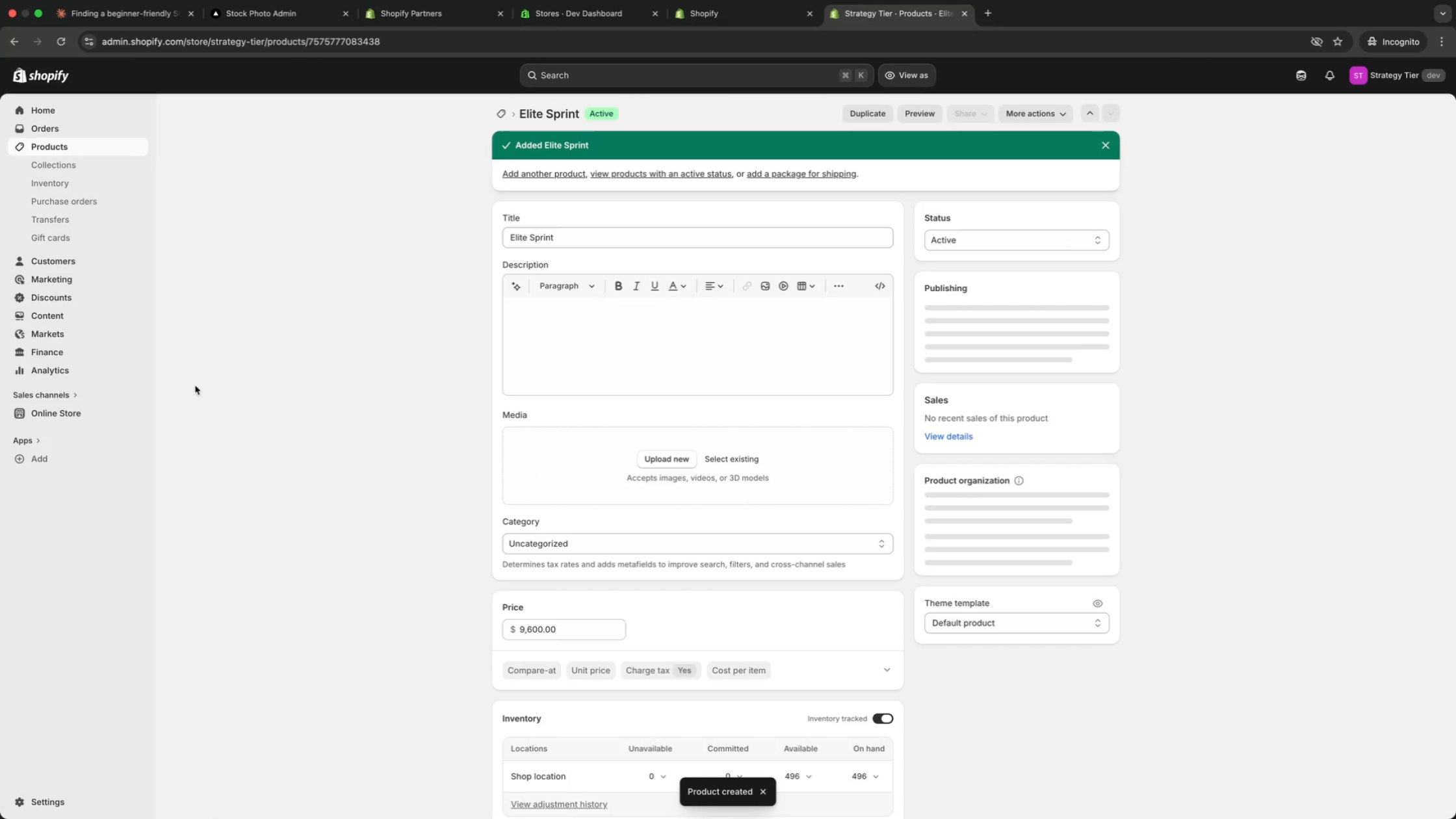 
scroll: coordinate [1125, 811], scroll_direction: down, amount: 119.0
 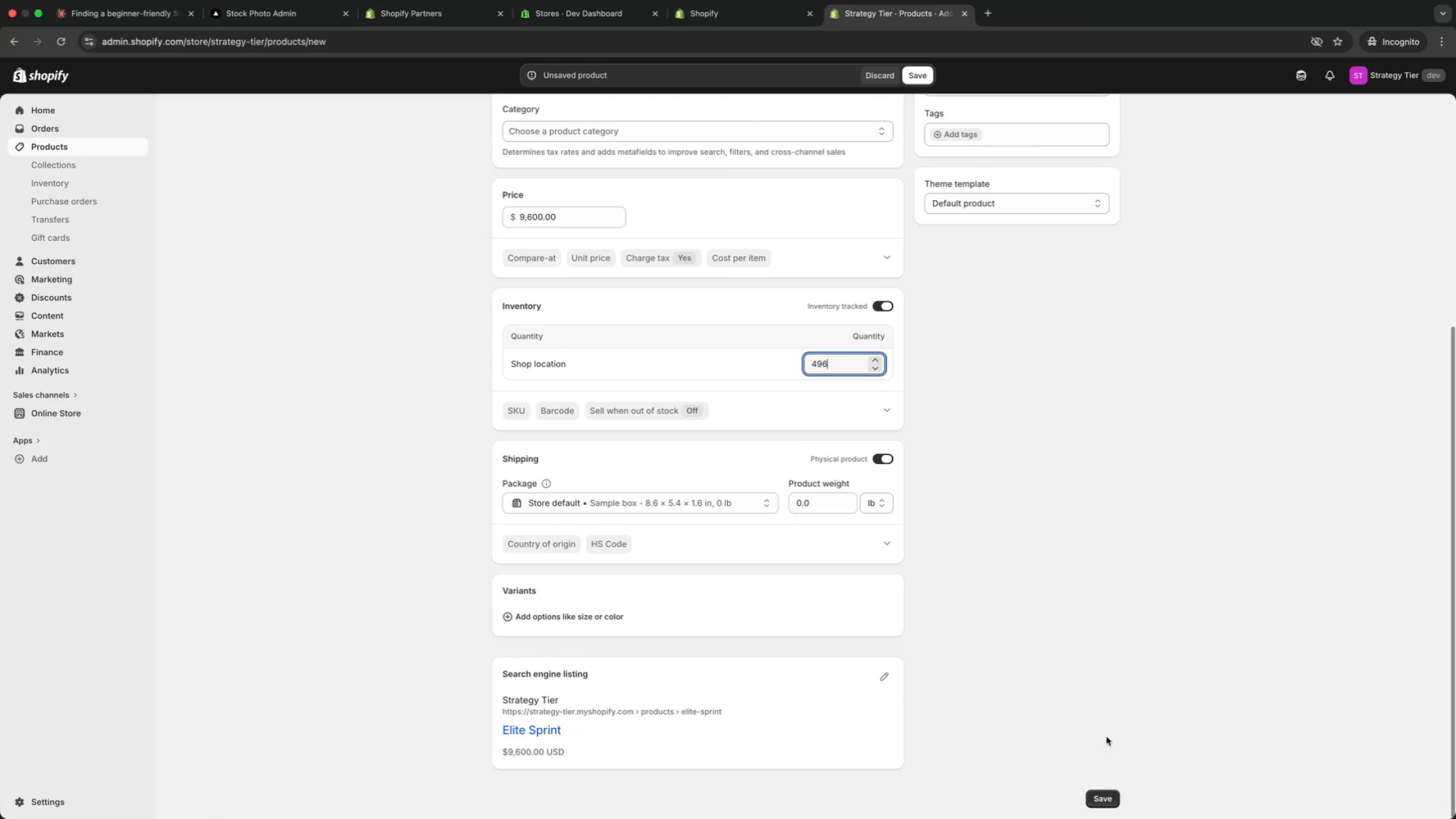 
wait(7.6)
 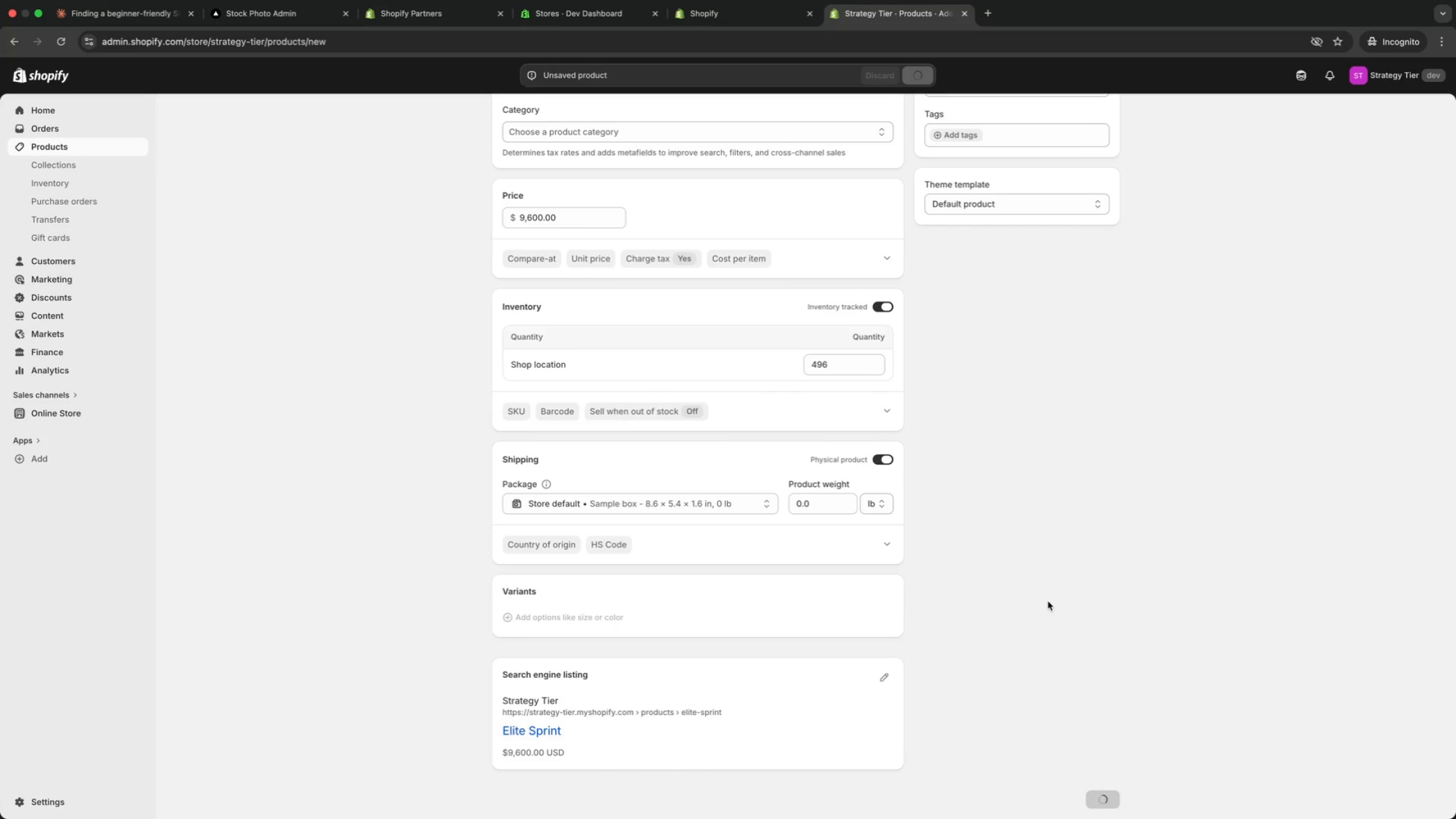 
left_click([506, 114])
 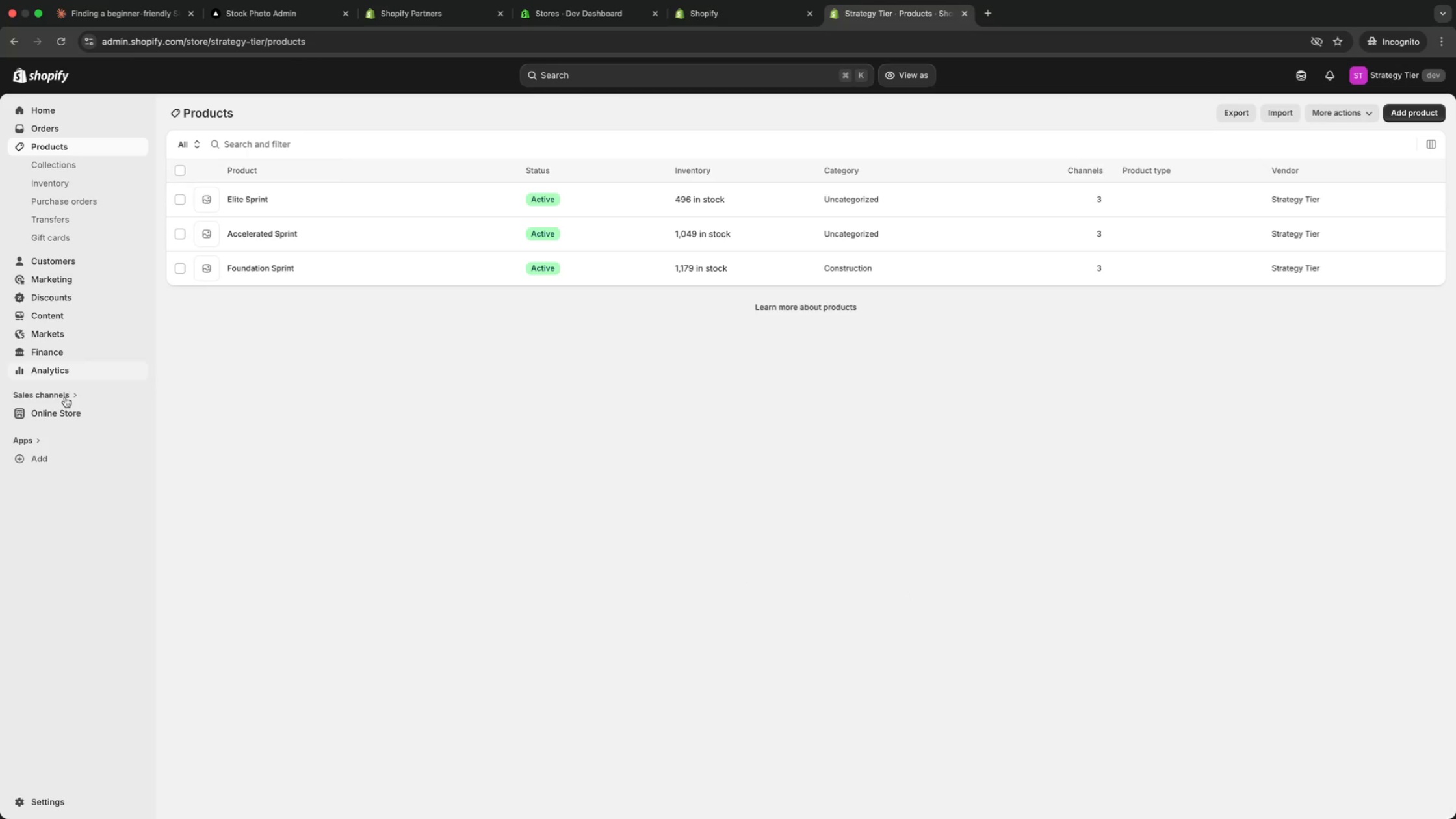 
left_click([38, 416])
 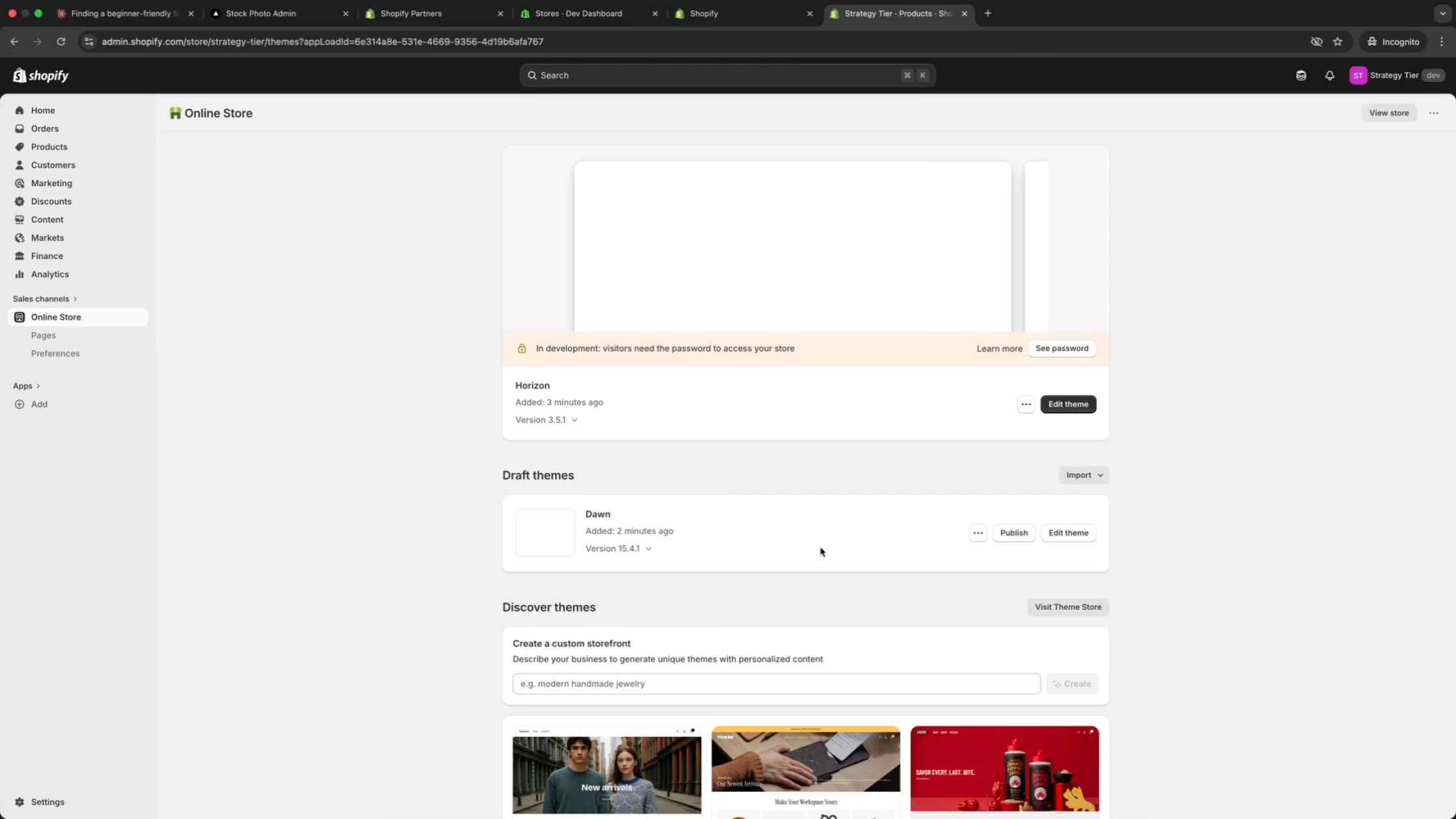 
wait(9.25)
 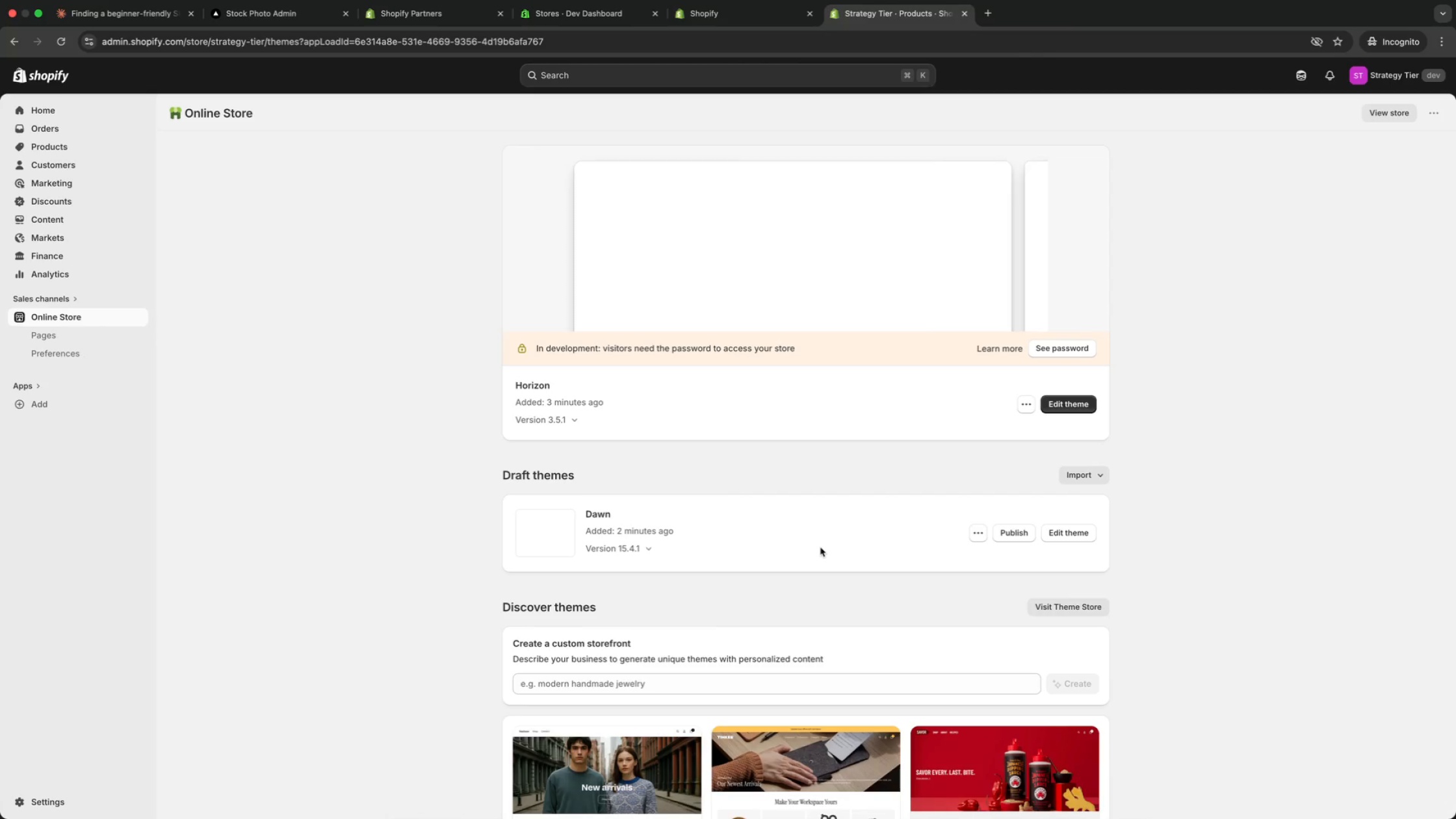 
left_click([978, 540])
 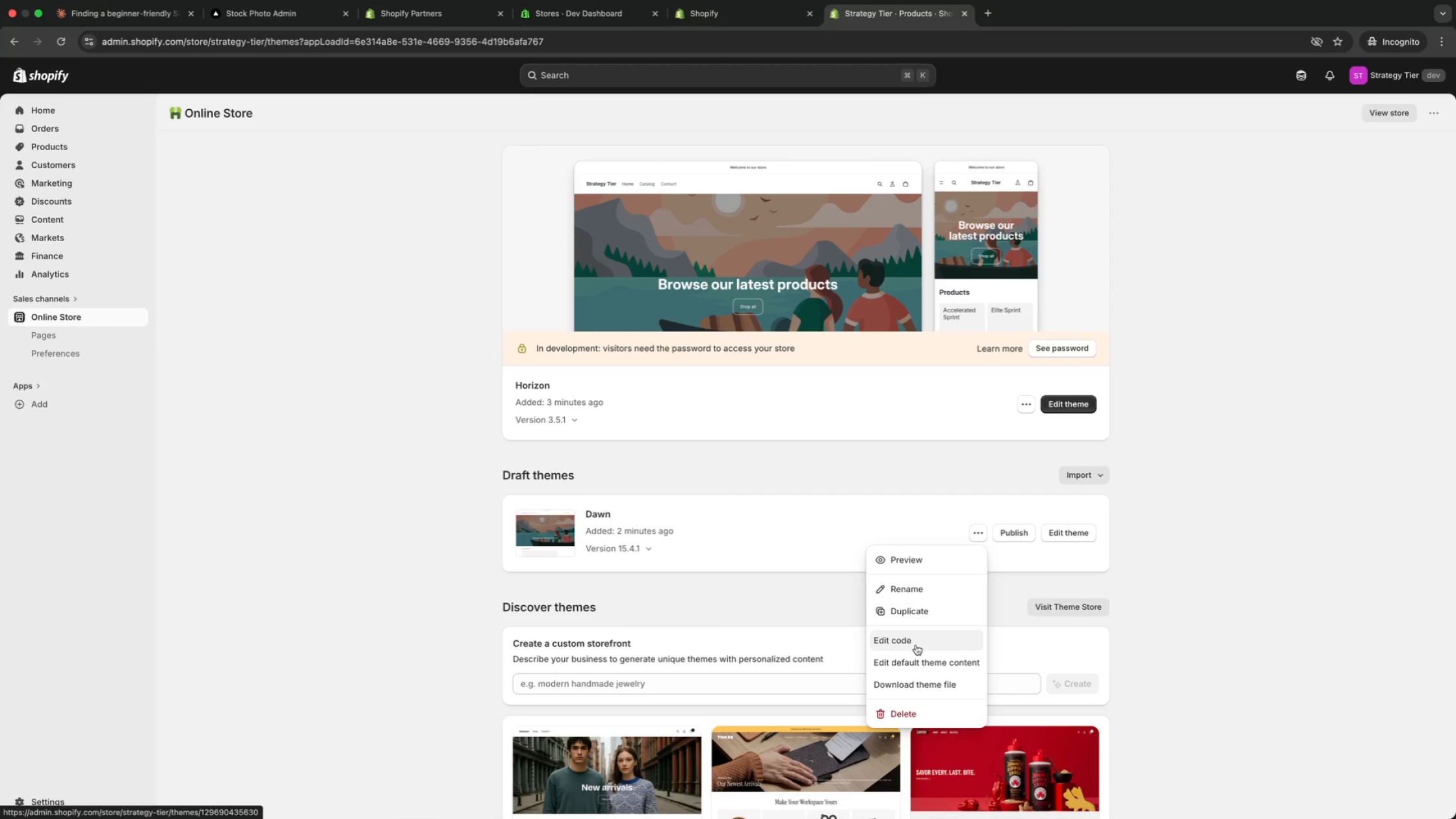 
wait(20.67)
 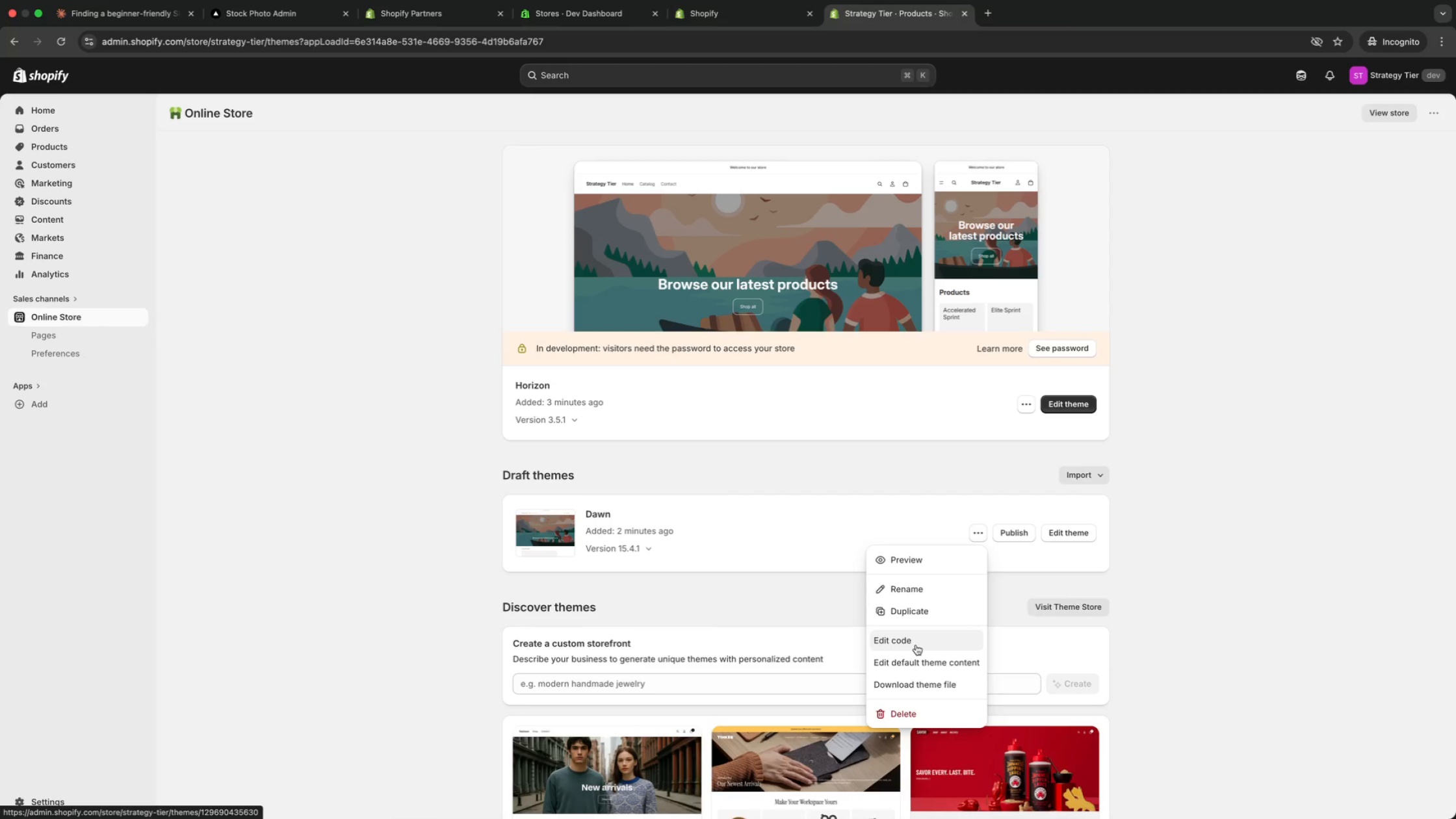 
left_click([974, 539])
 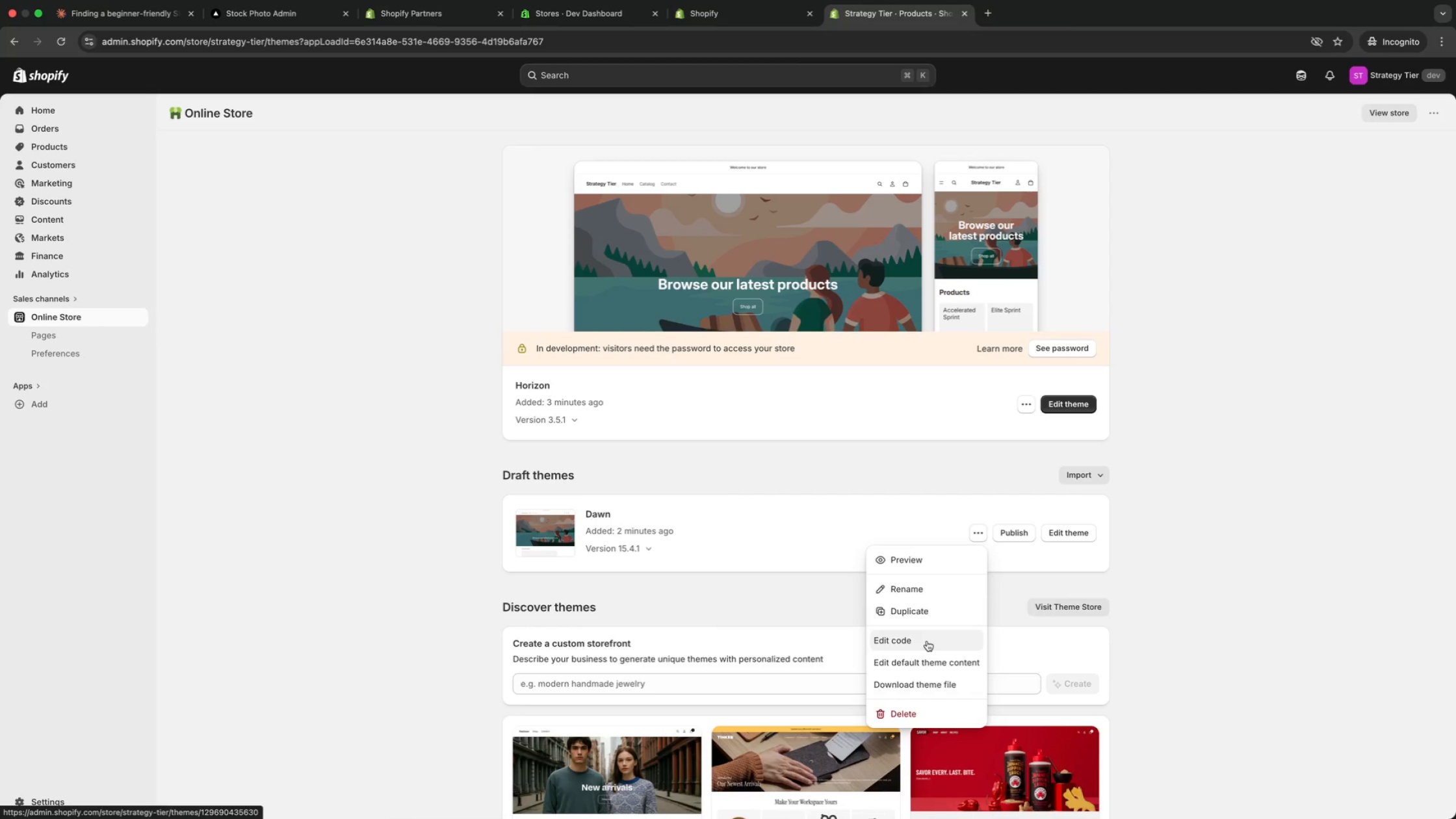 
left_click([927, 641])
 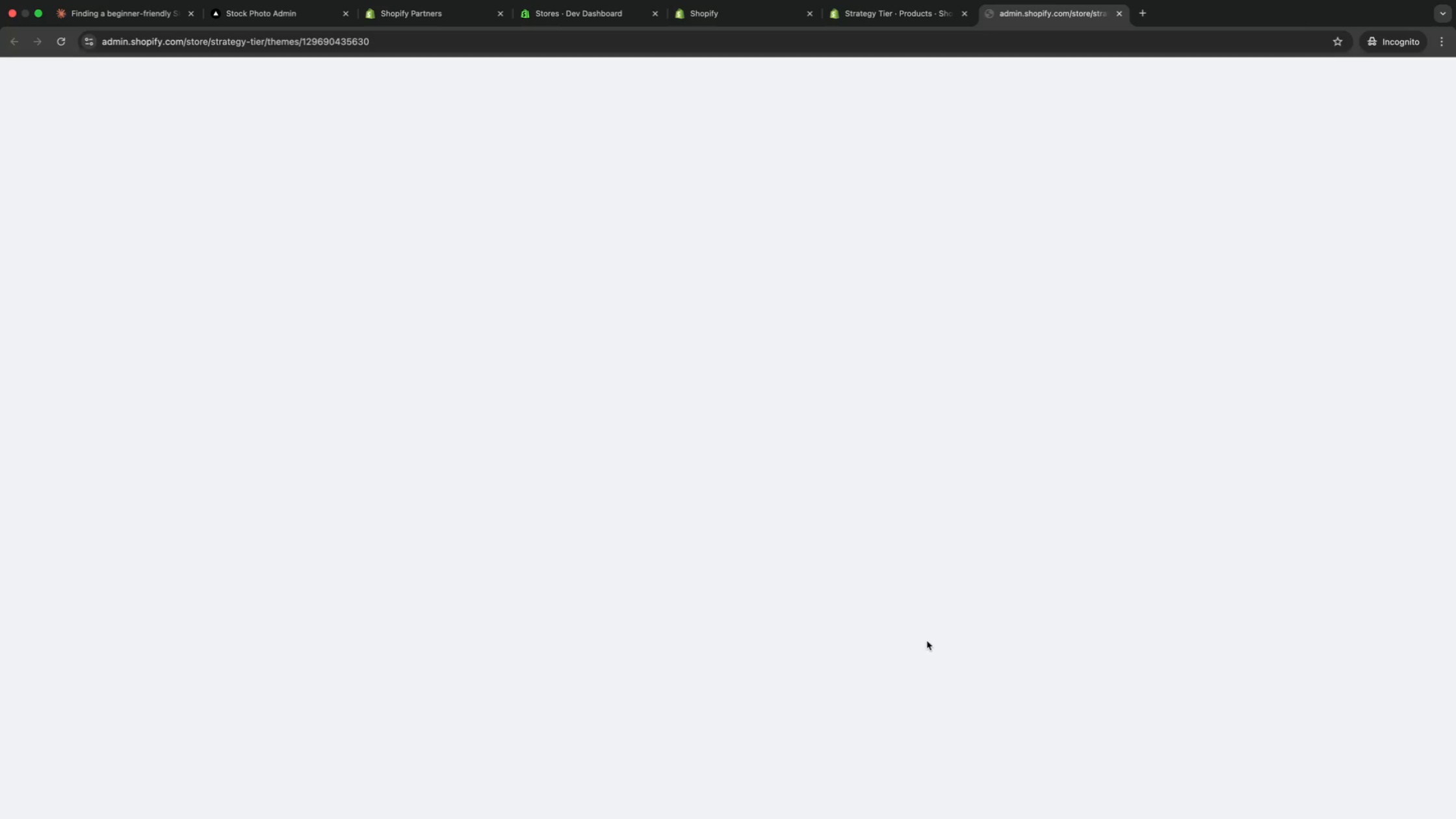 
scroll: coordinate [565, 472], scroll_direction: down, amount: 6.0
 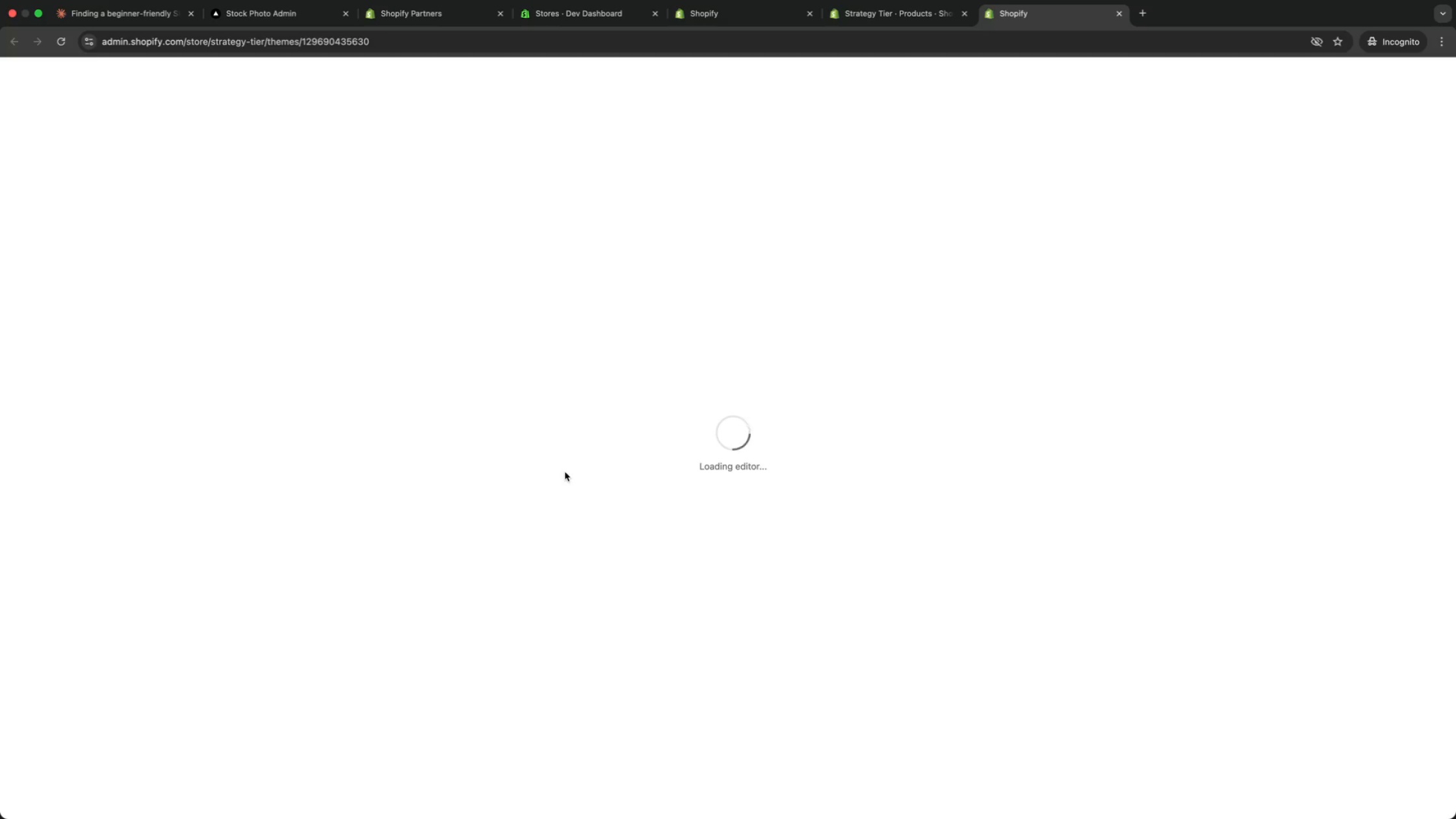 
left_click([863, 329])